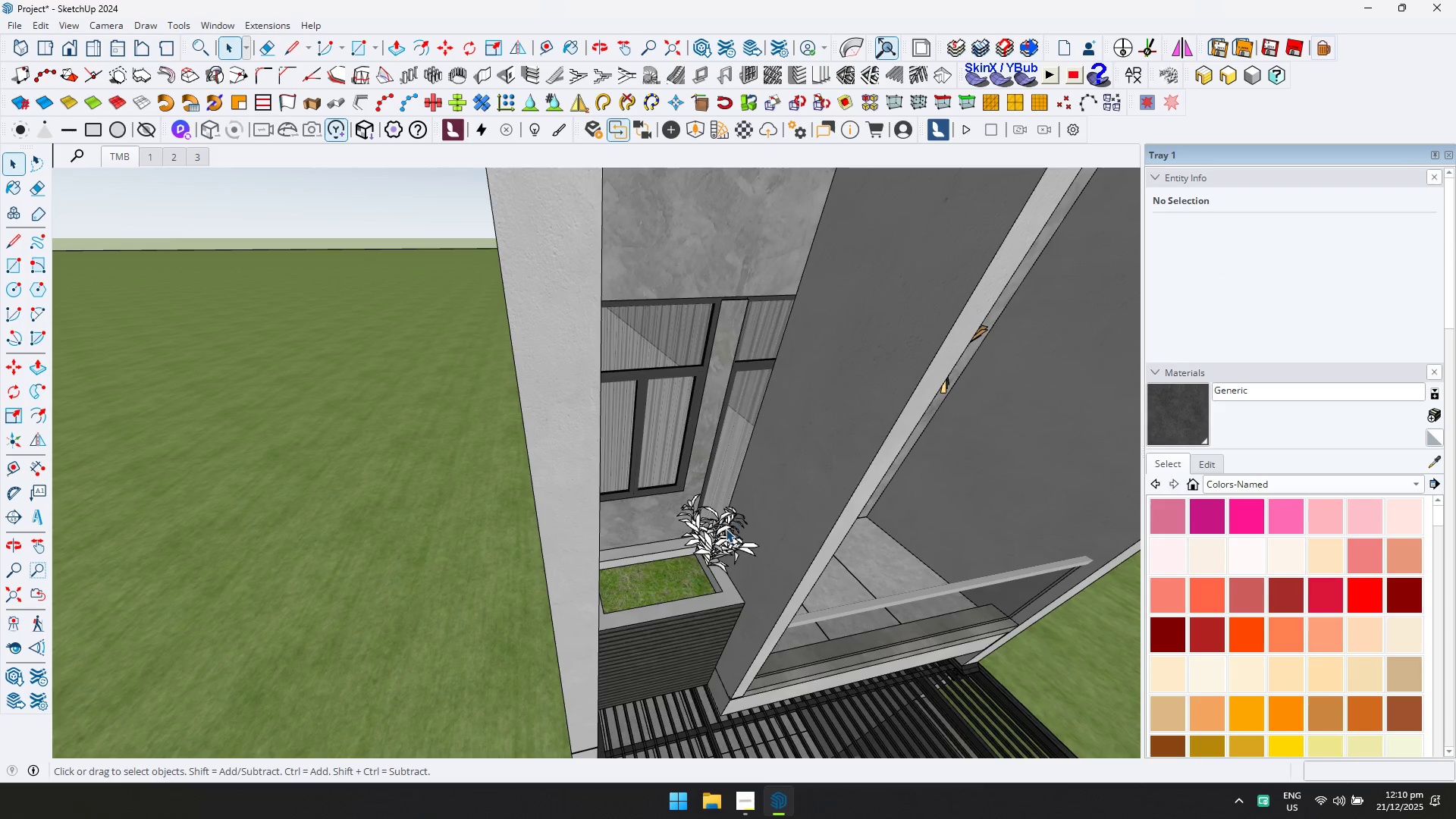 
key(Delete)
 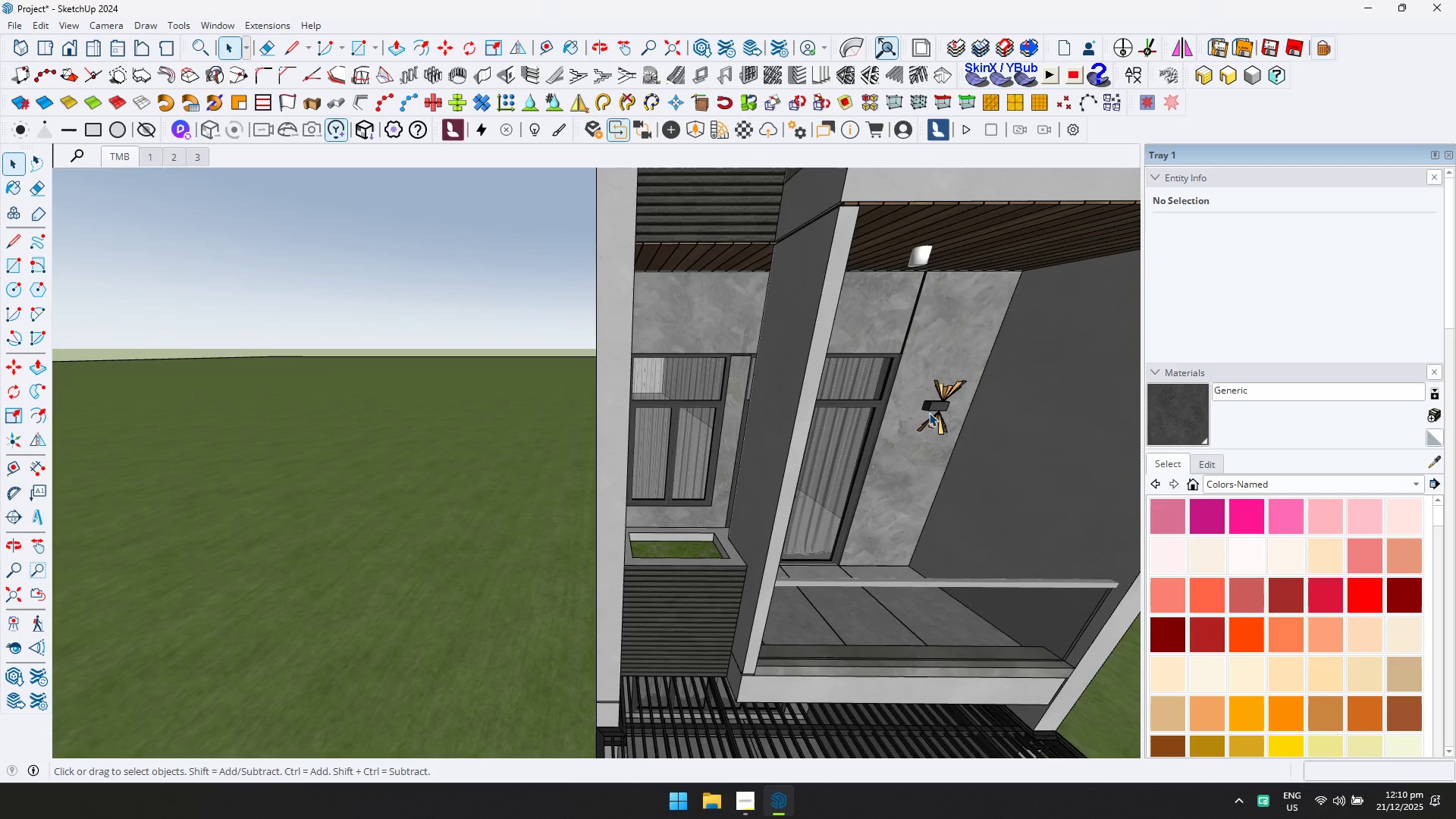 
scroll: coordinate [833, 504], scroll_direction: down, amount: 15.0
 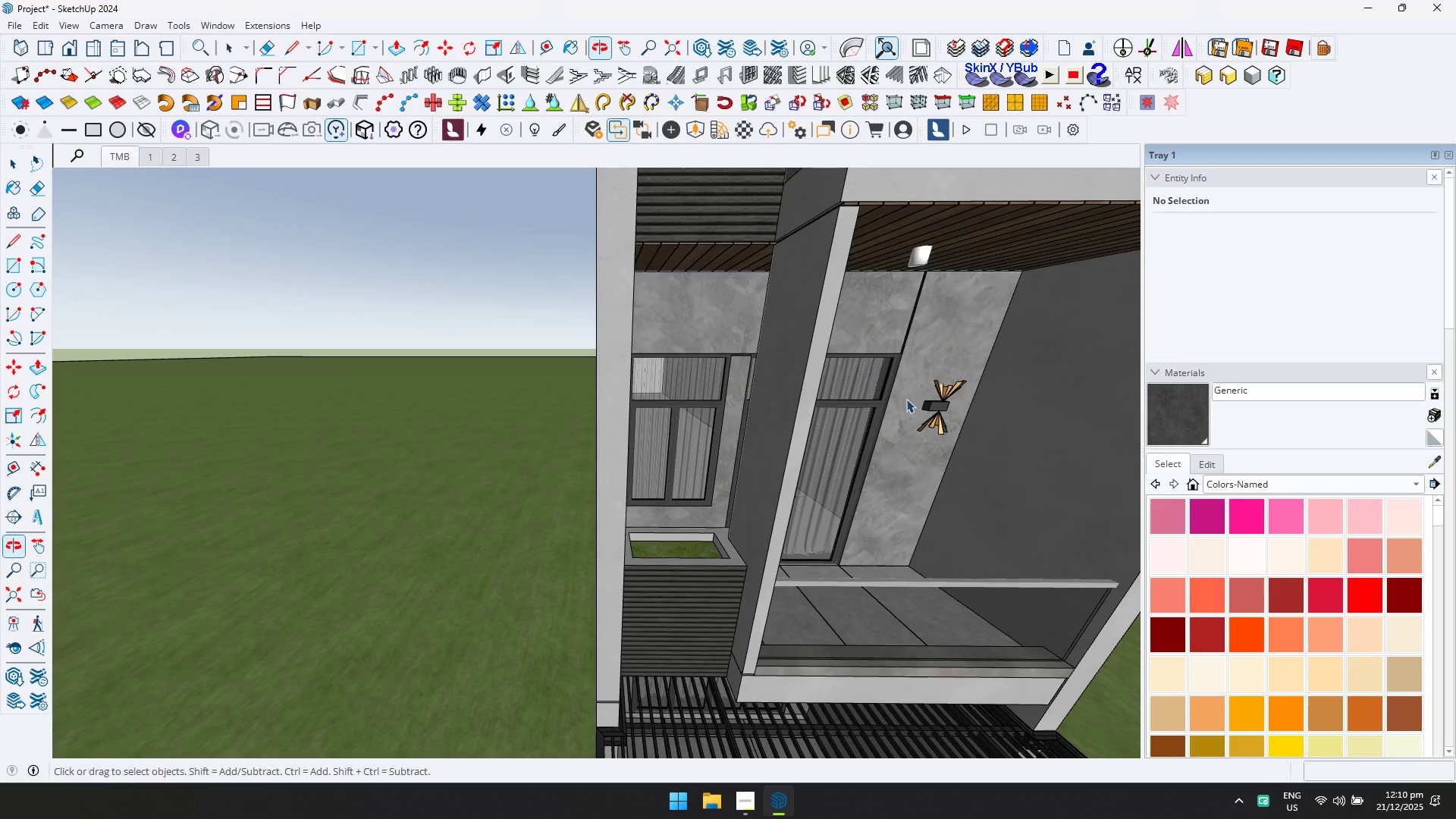 
left_click([941, 423])
 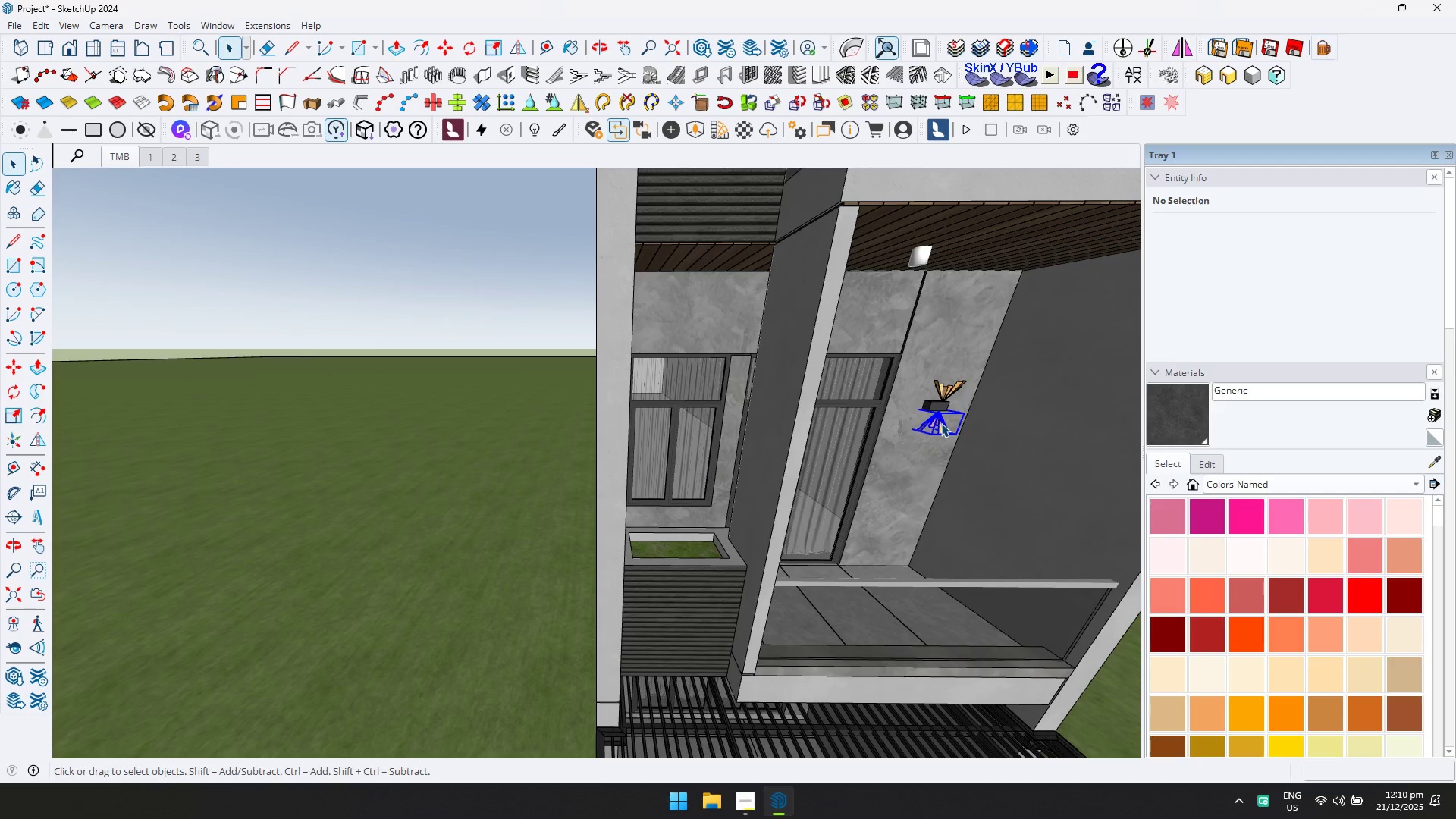 
key(Delete)
 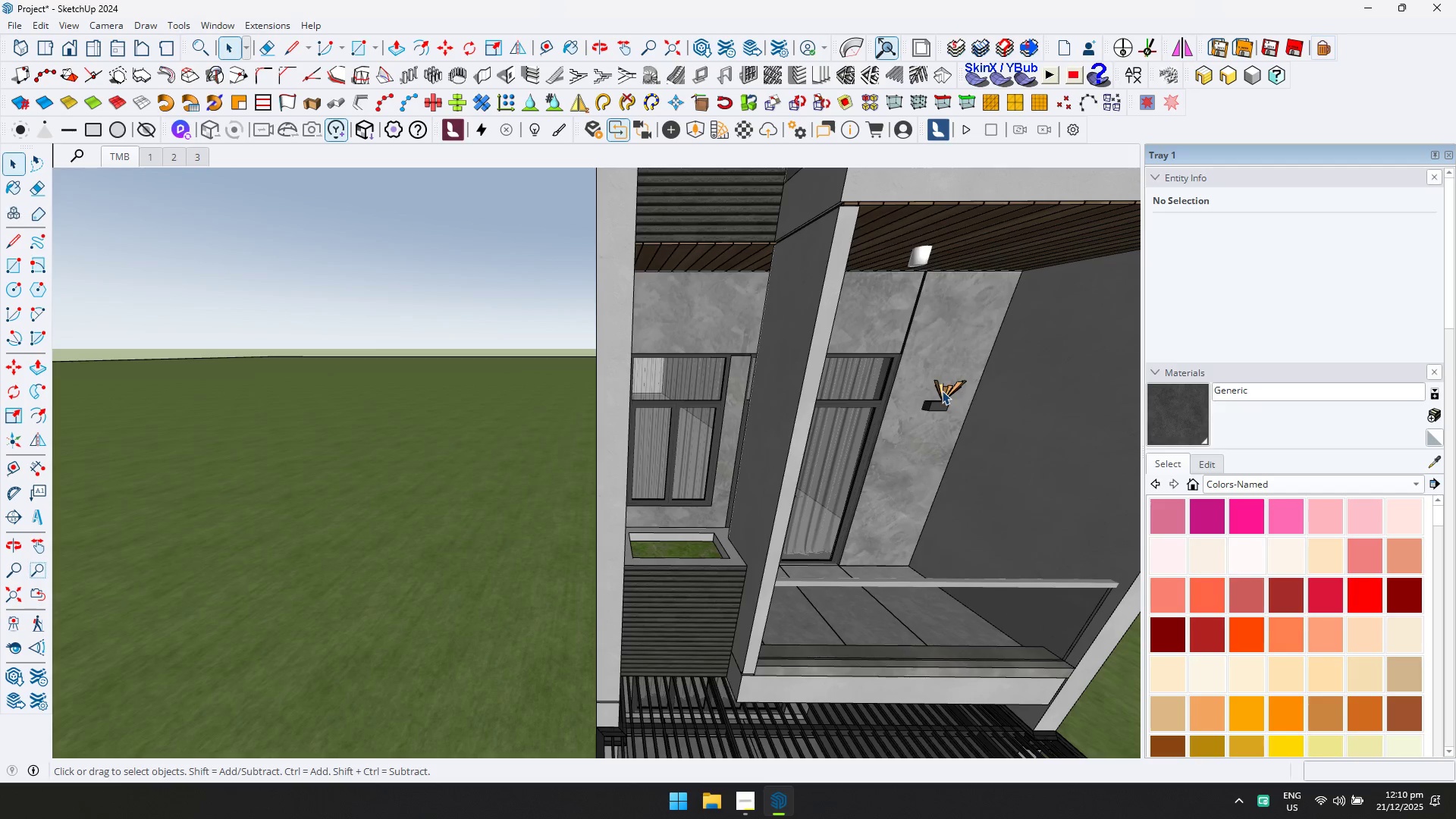 
key(Delete)
 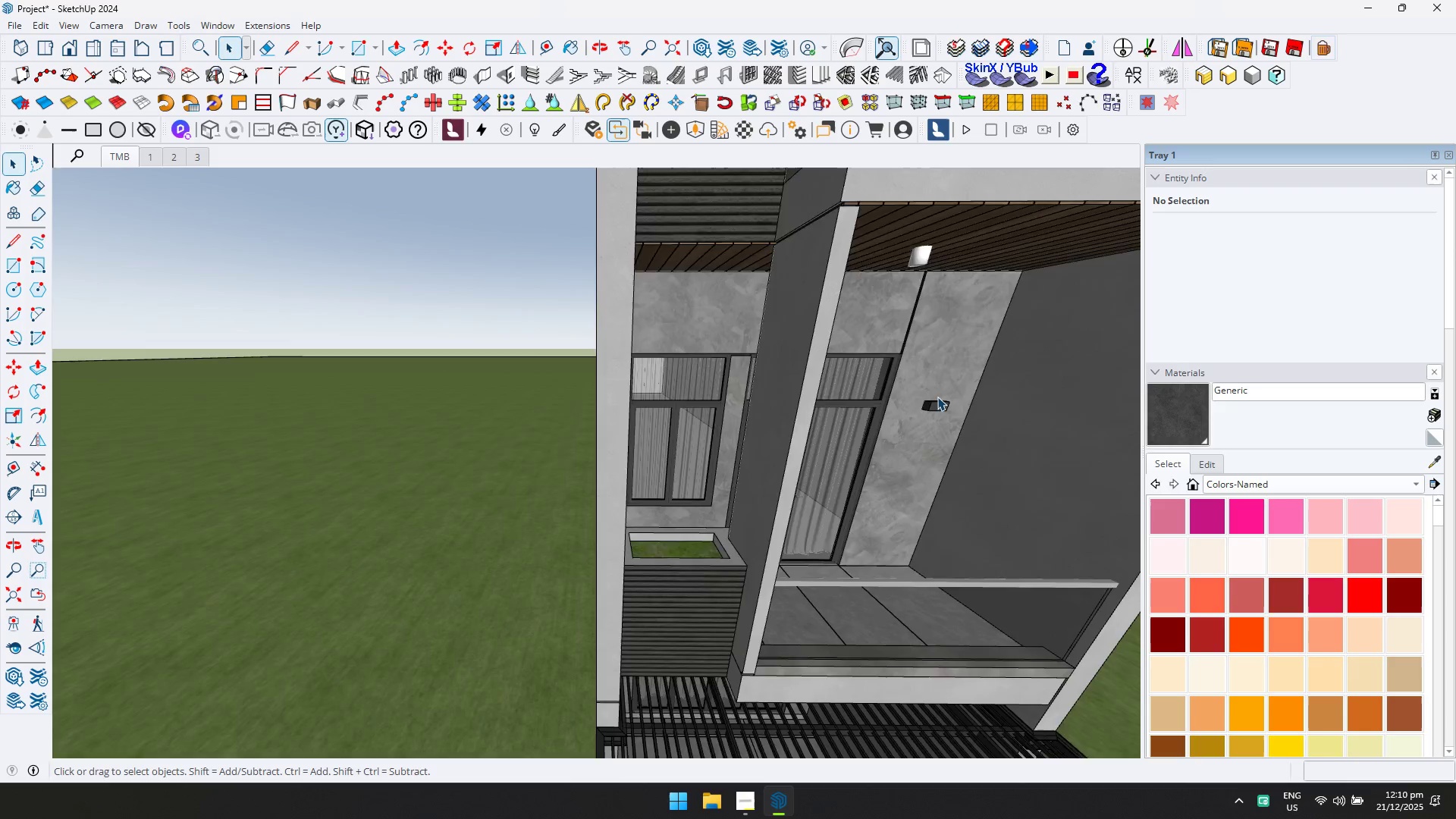 
left_click([923, 265])
 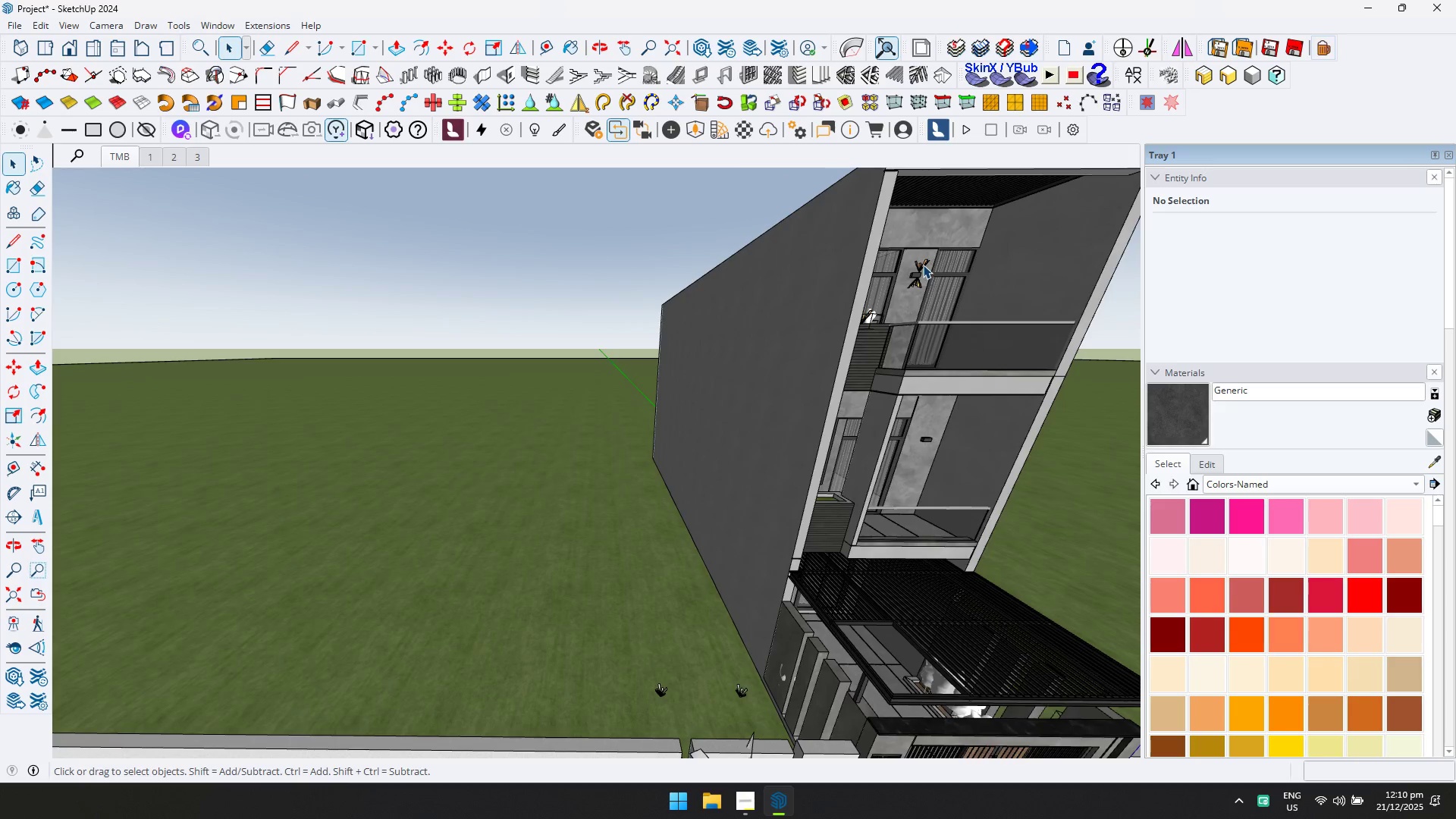 
scroll: coordinate [937, 277], scroll_direction: down, amount: 6.0
 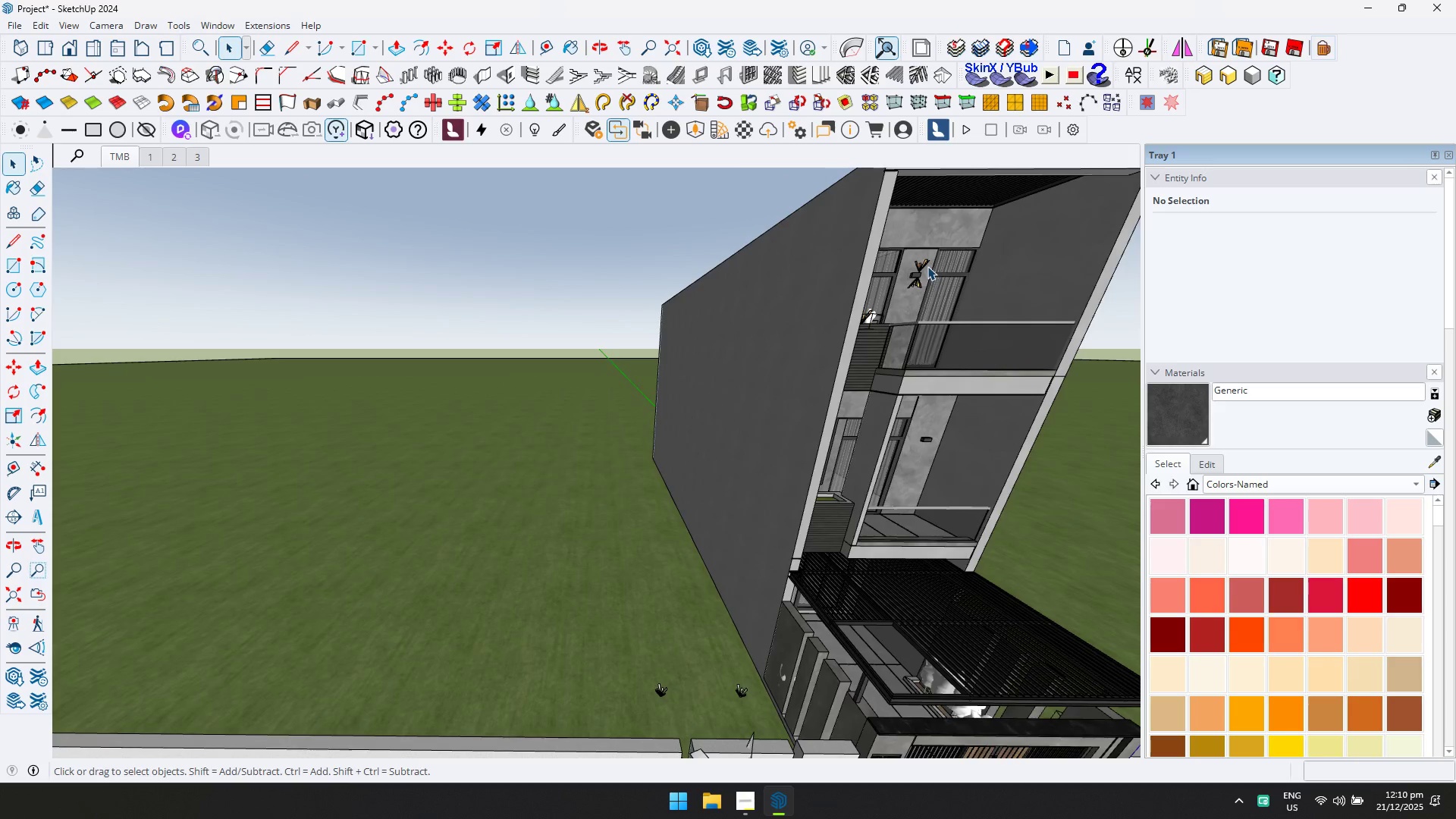 
key(Delete)
 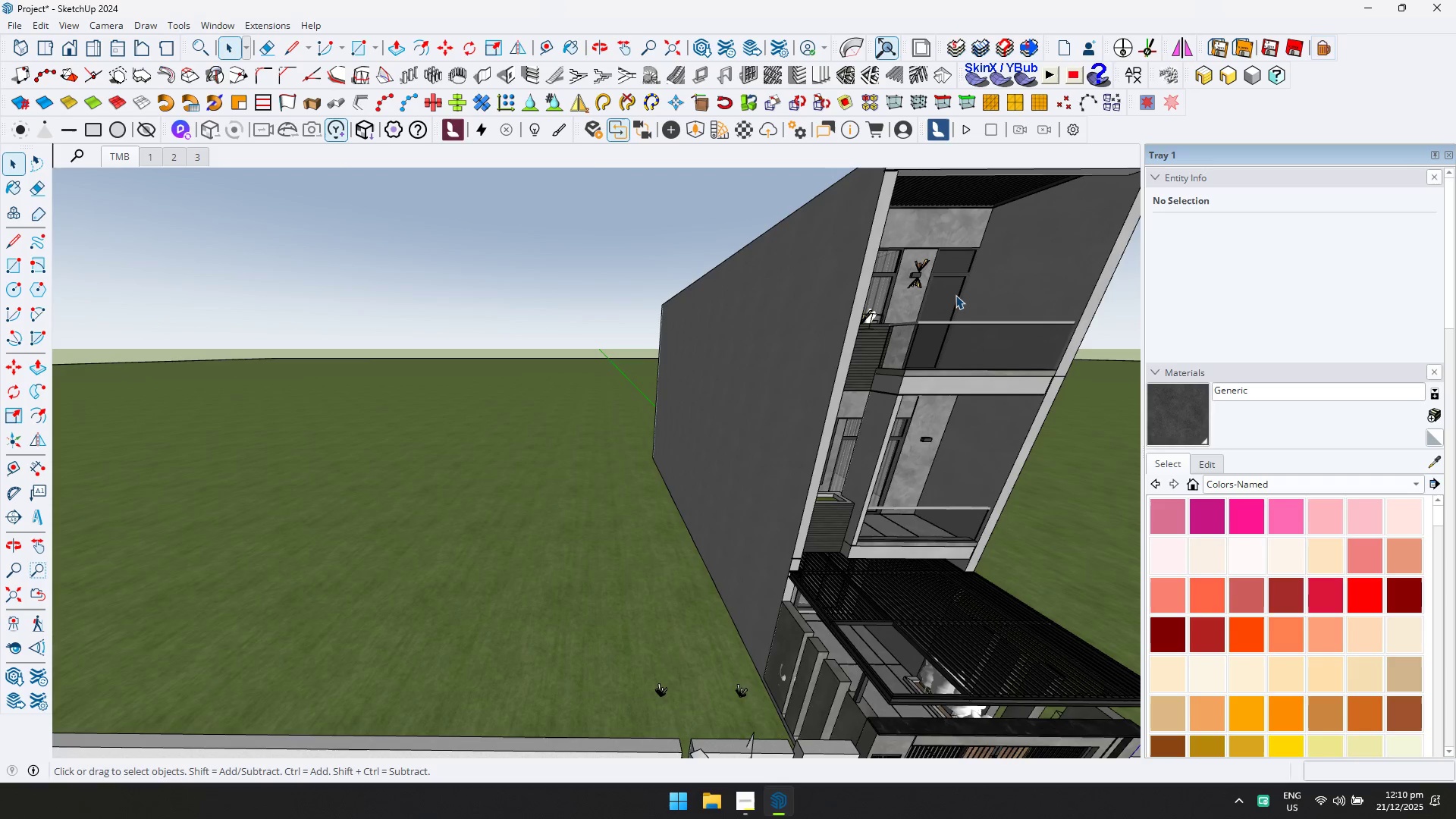 
key(Control+Z)
 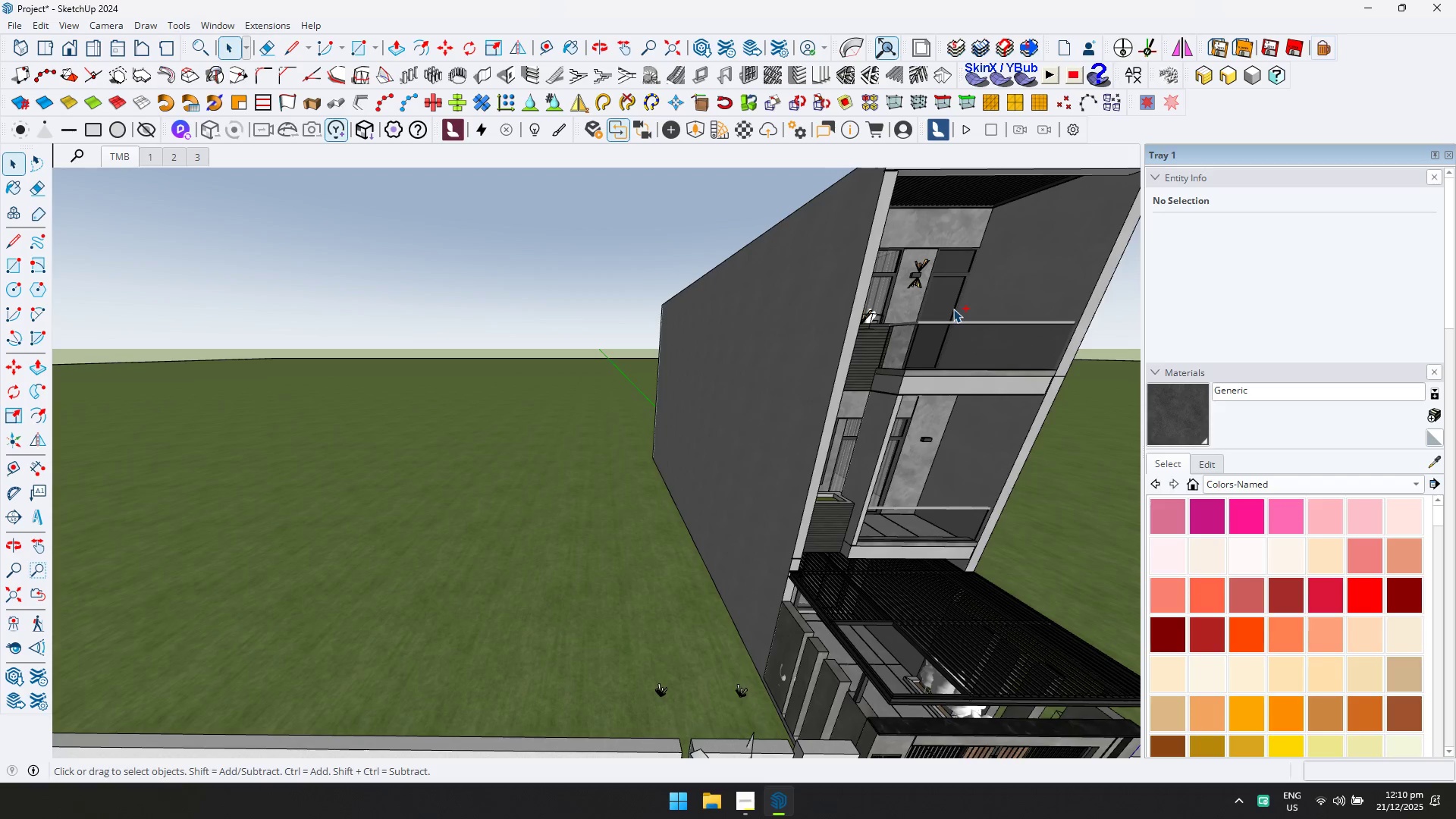 
key(Shift+ShiftLeft)
 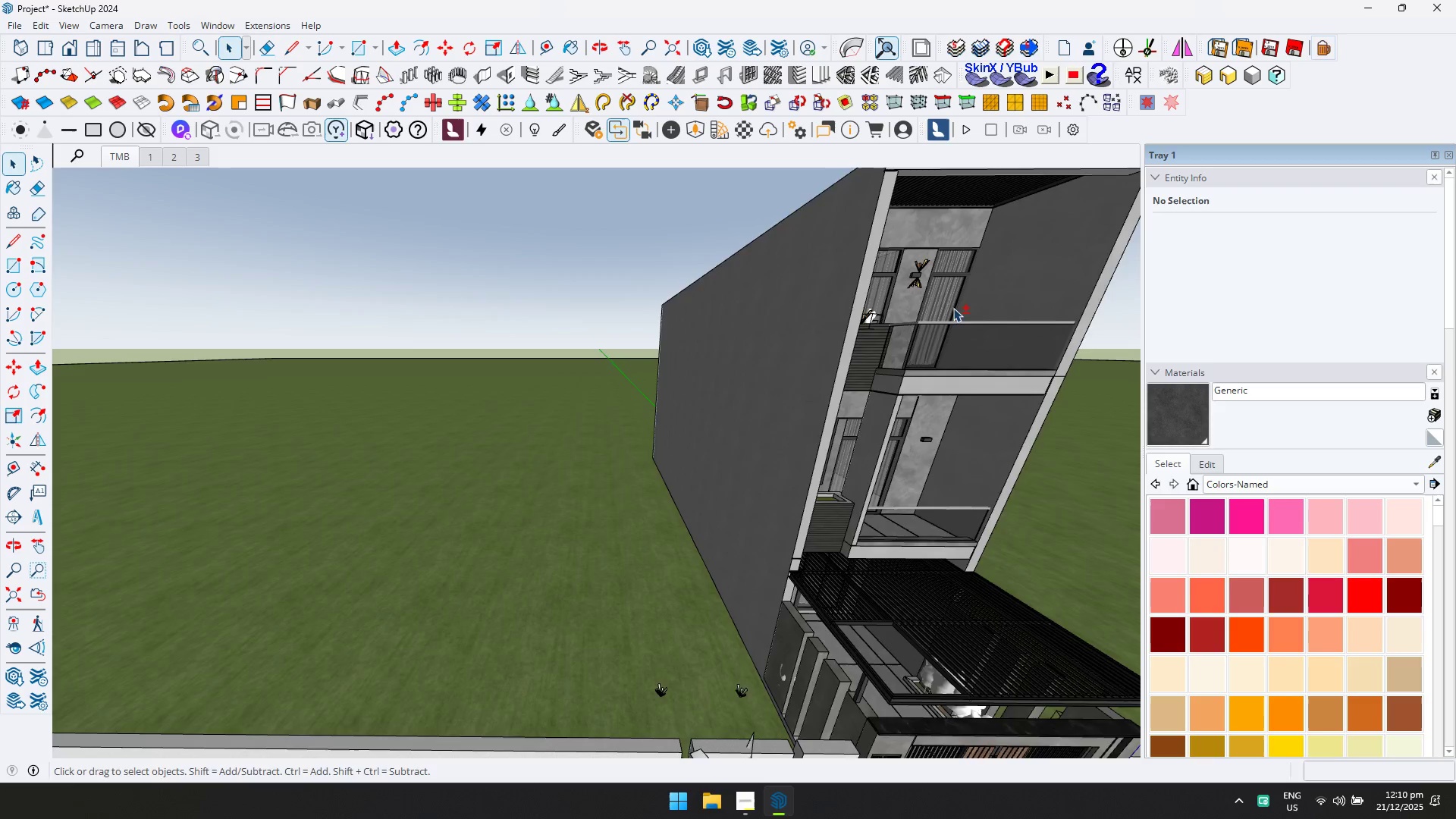 
left_click([742, 268])
 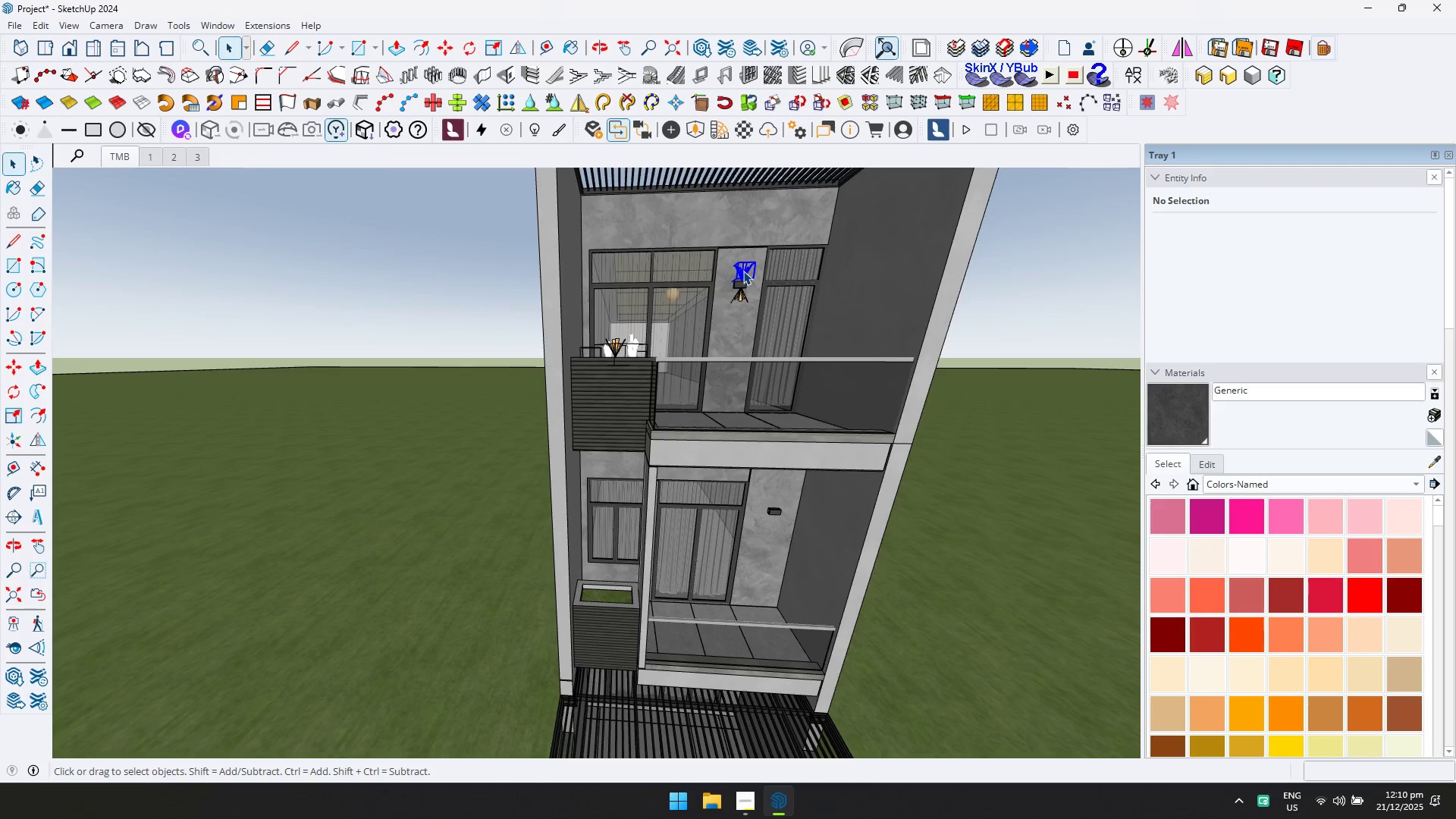 
scroll: coordinate [752, 297], scroll_direction: up, amount: 4.0
 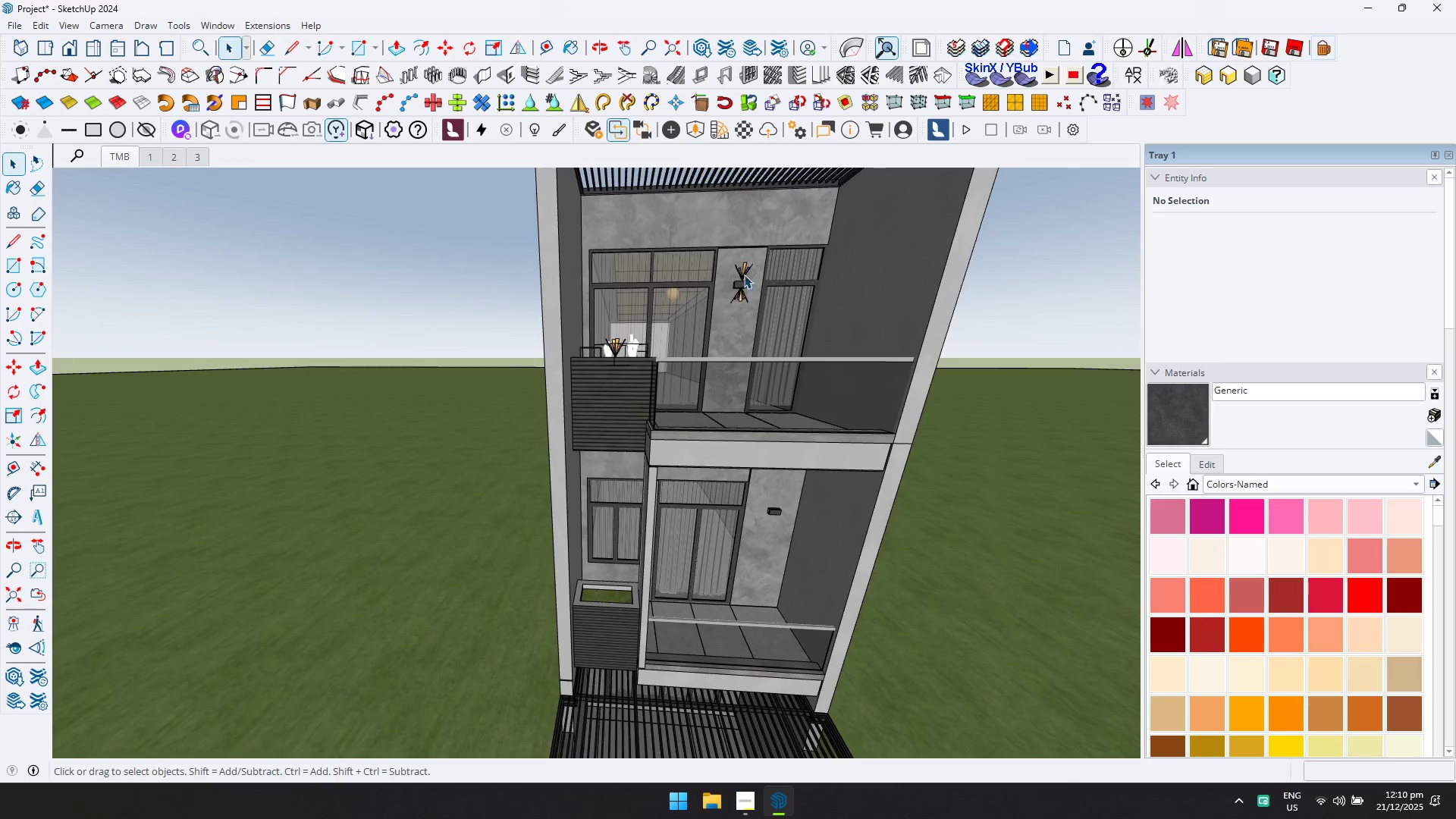 
key(Delete)
 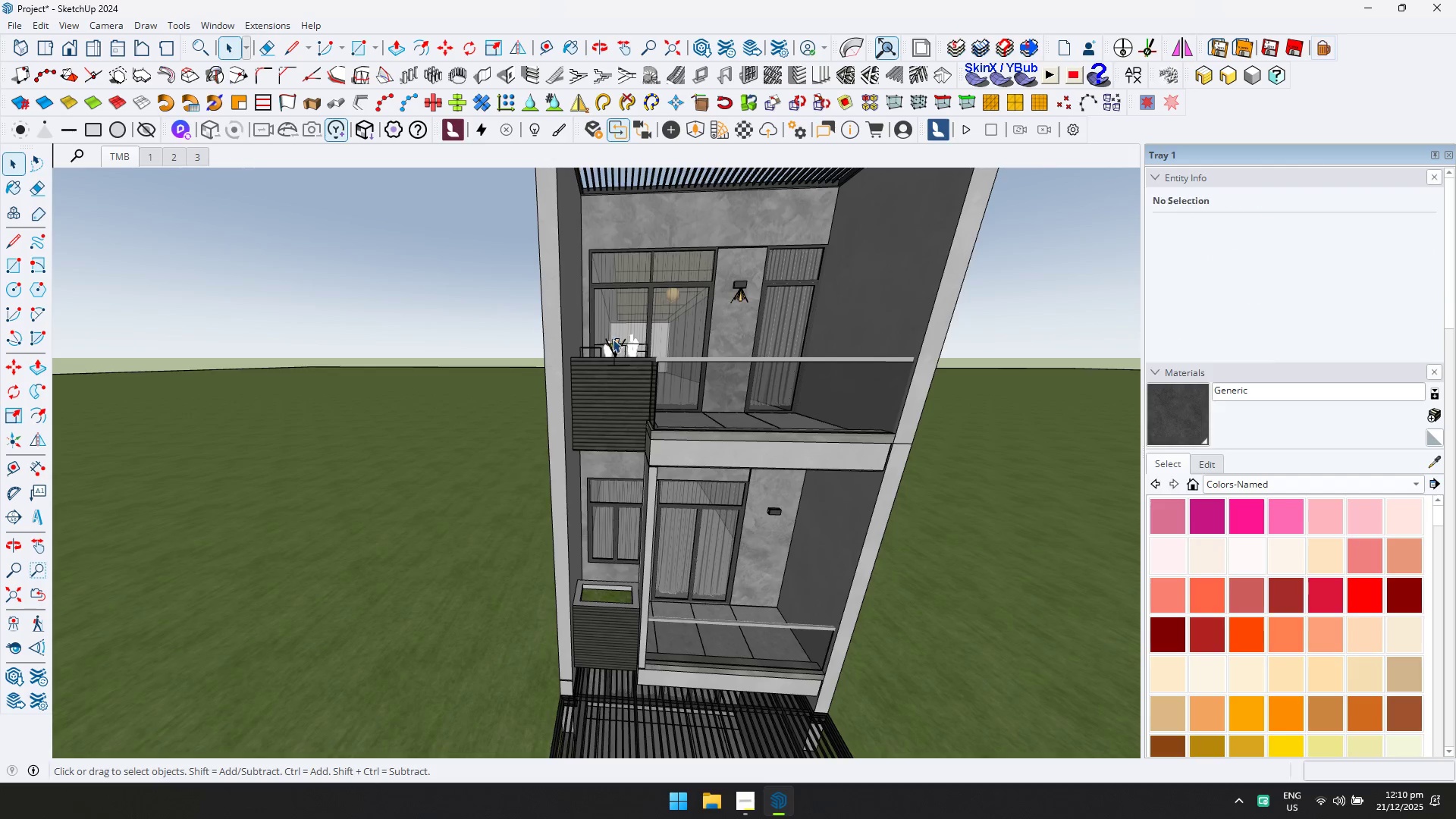 
left_click([617, 342])
 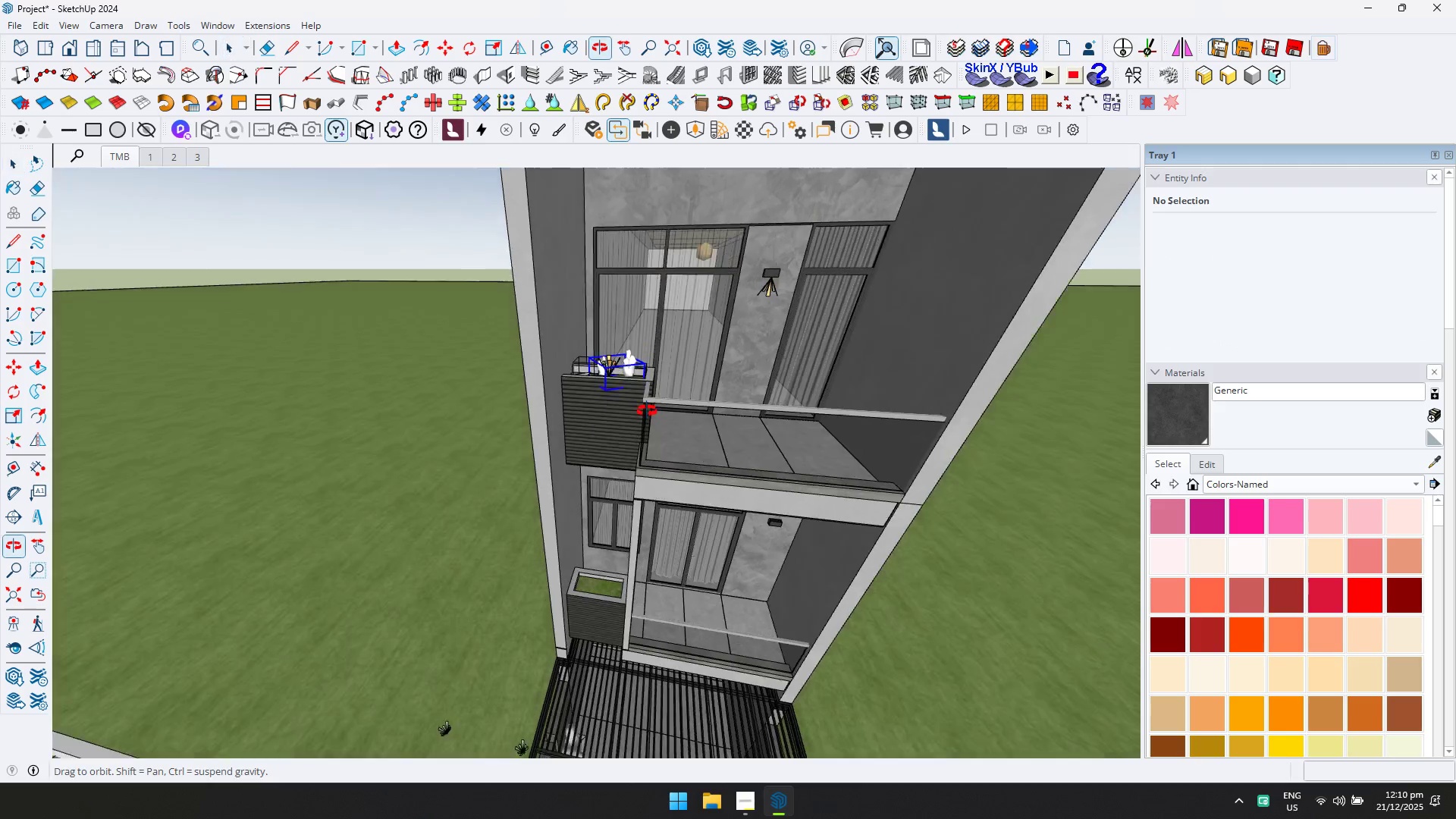 
left_click([631, 356])
 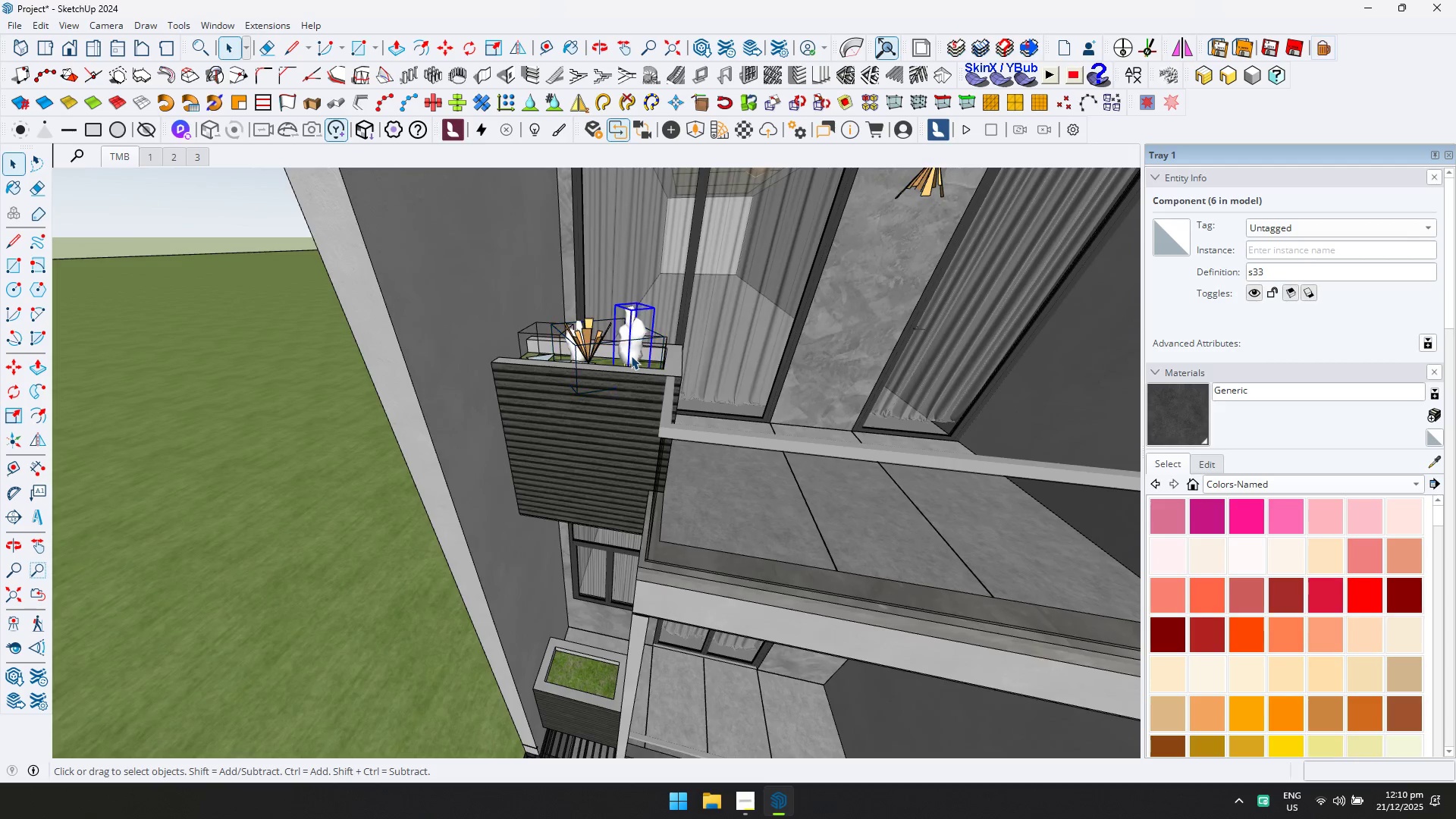 
scroll: coordinate [617, 370], scroll_direction: up, amount: 7.0
 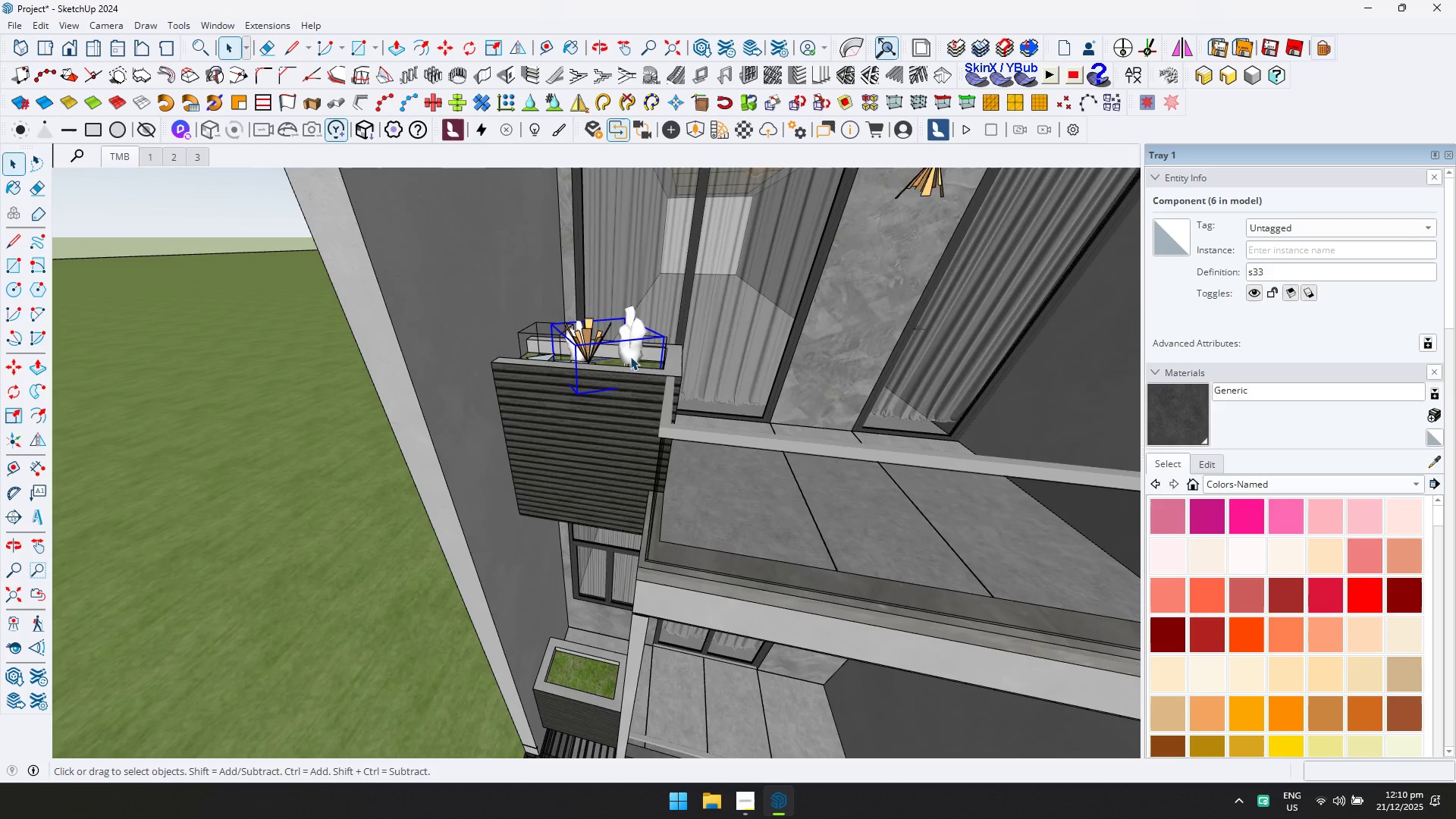 
key(Delete)
 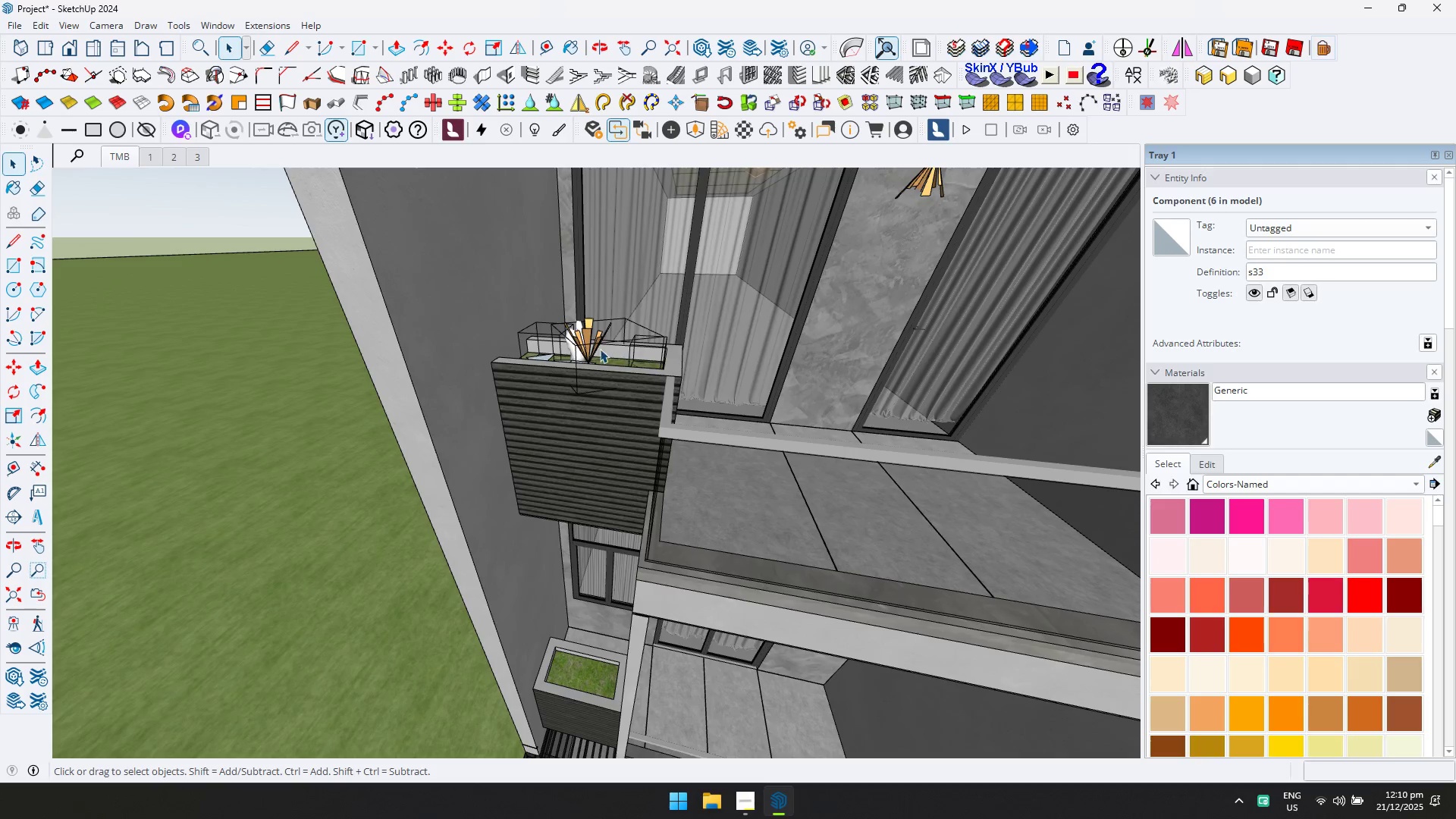 
left_click([598, 348])
 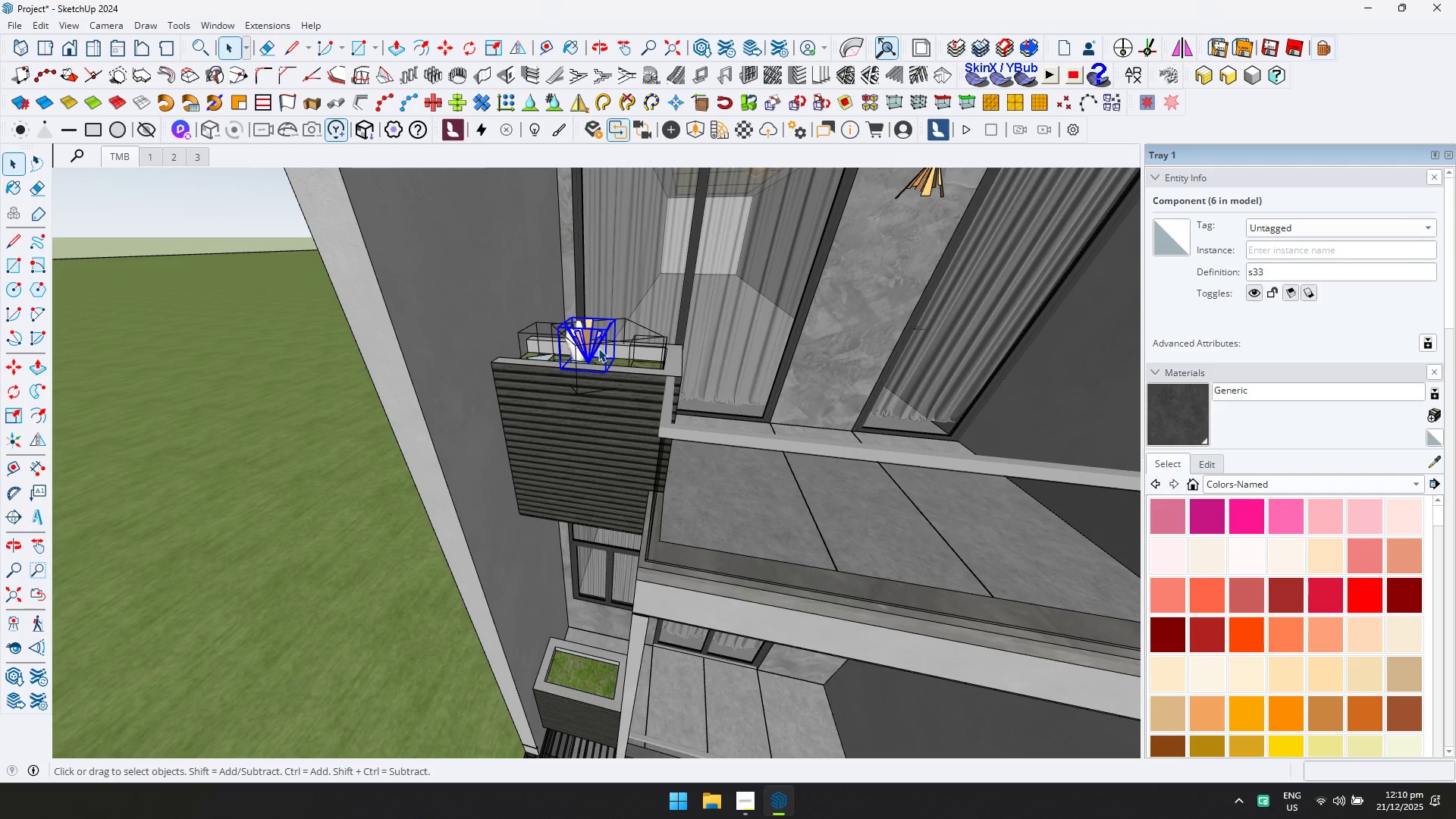 
key(Delete)
 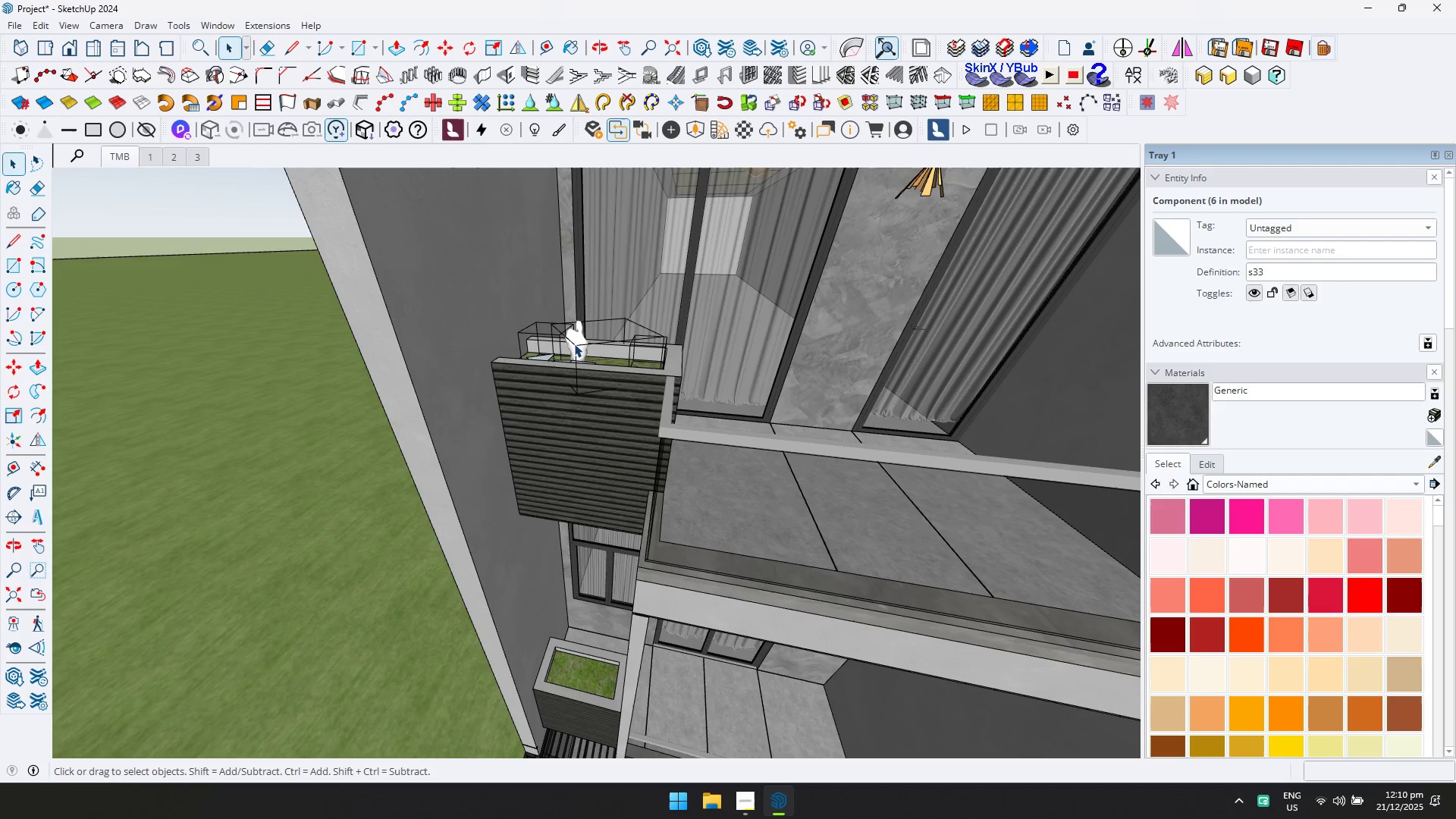 
left_click([574, 344])
 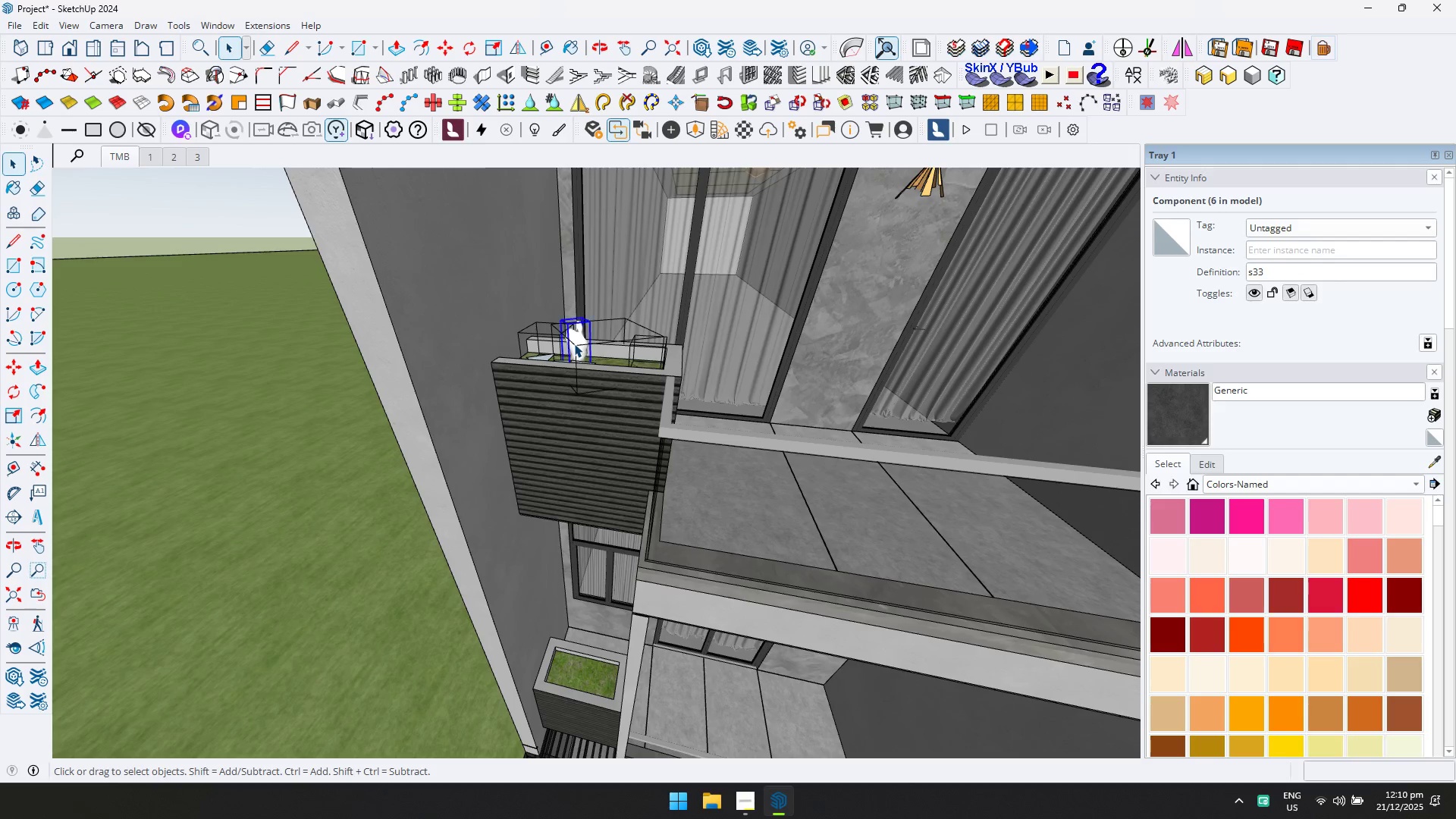 
key(Delete)
 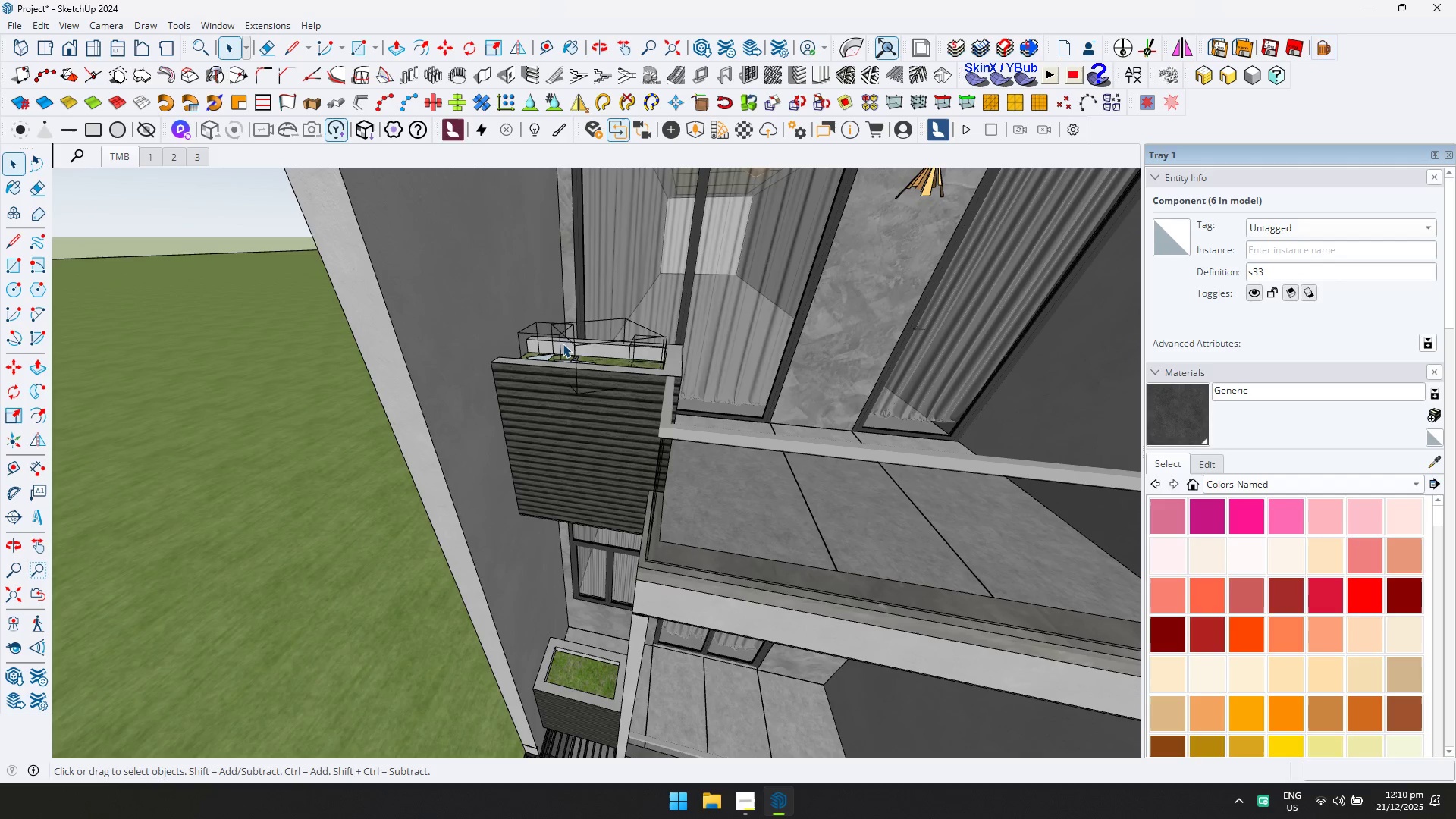 
left_click([562, 344])
 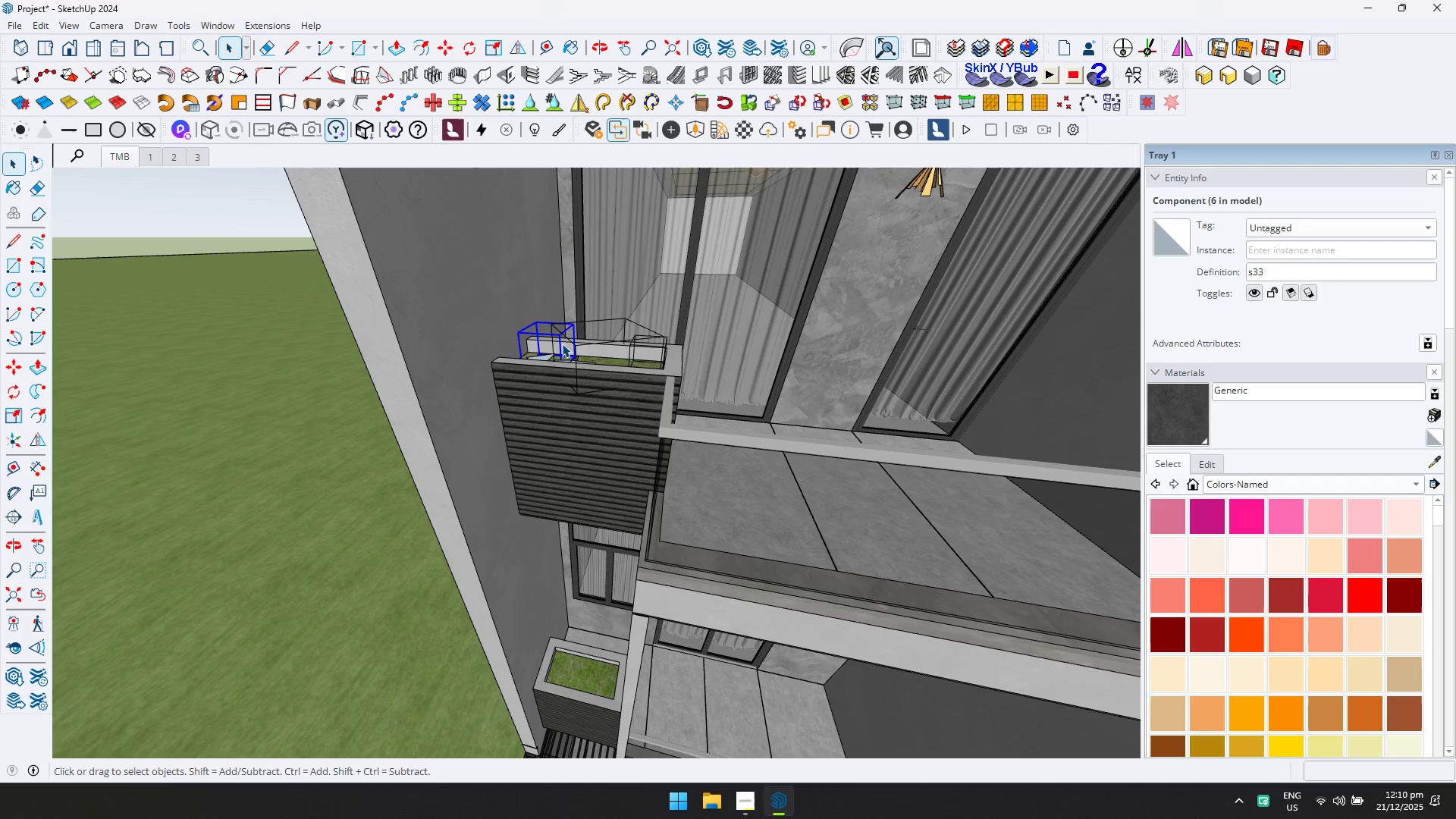 
key(Delete)
 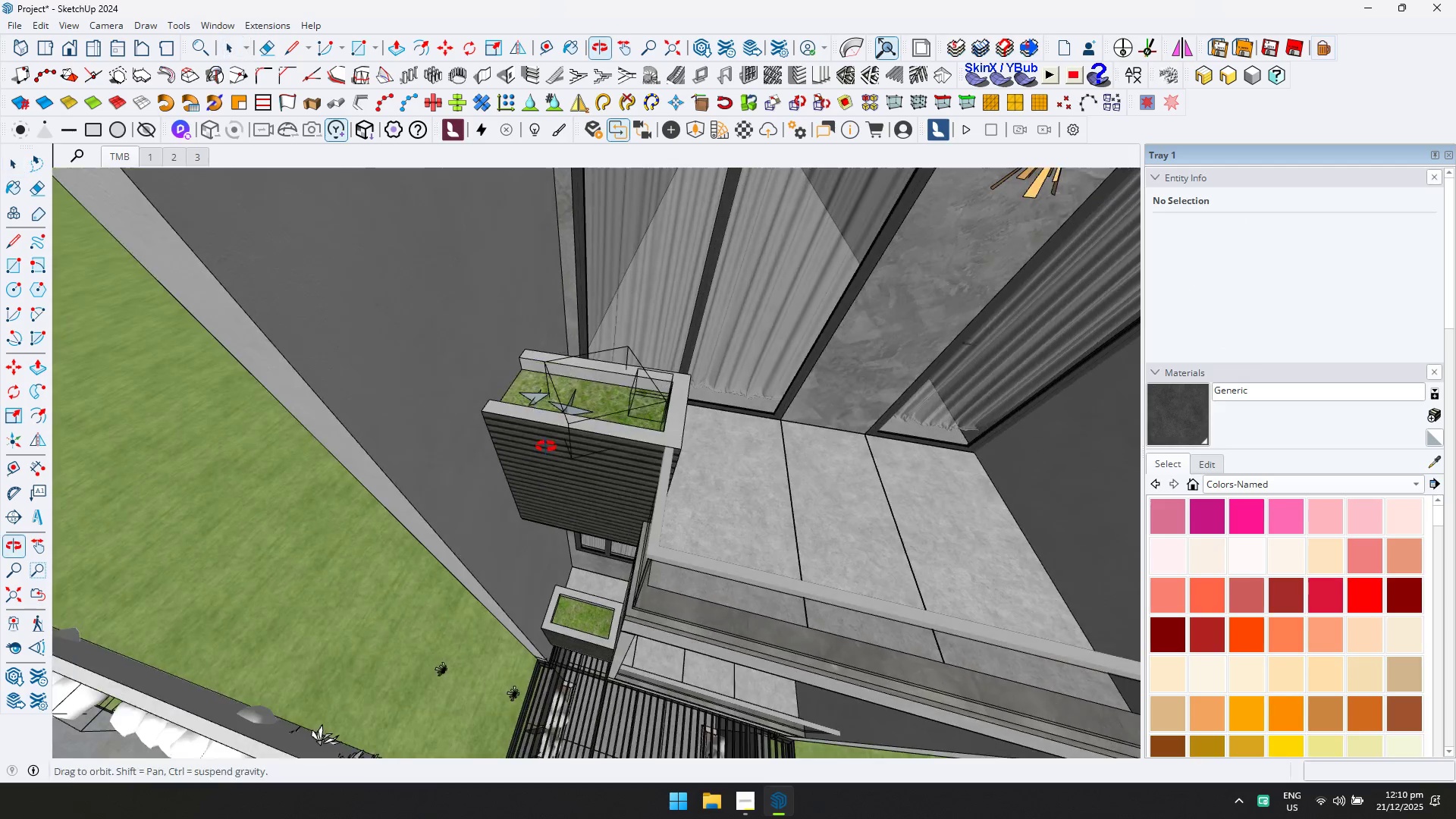 
left_click([541, 392])
 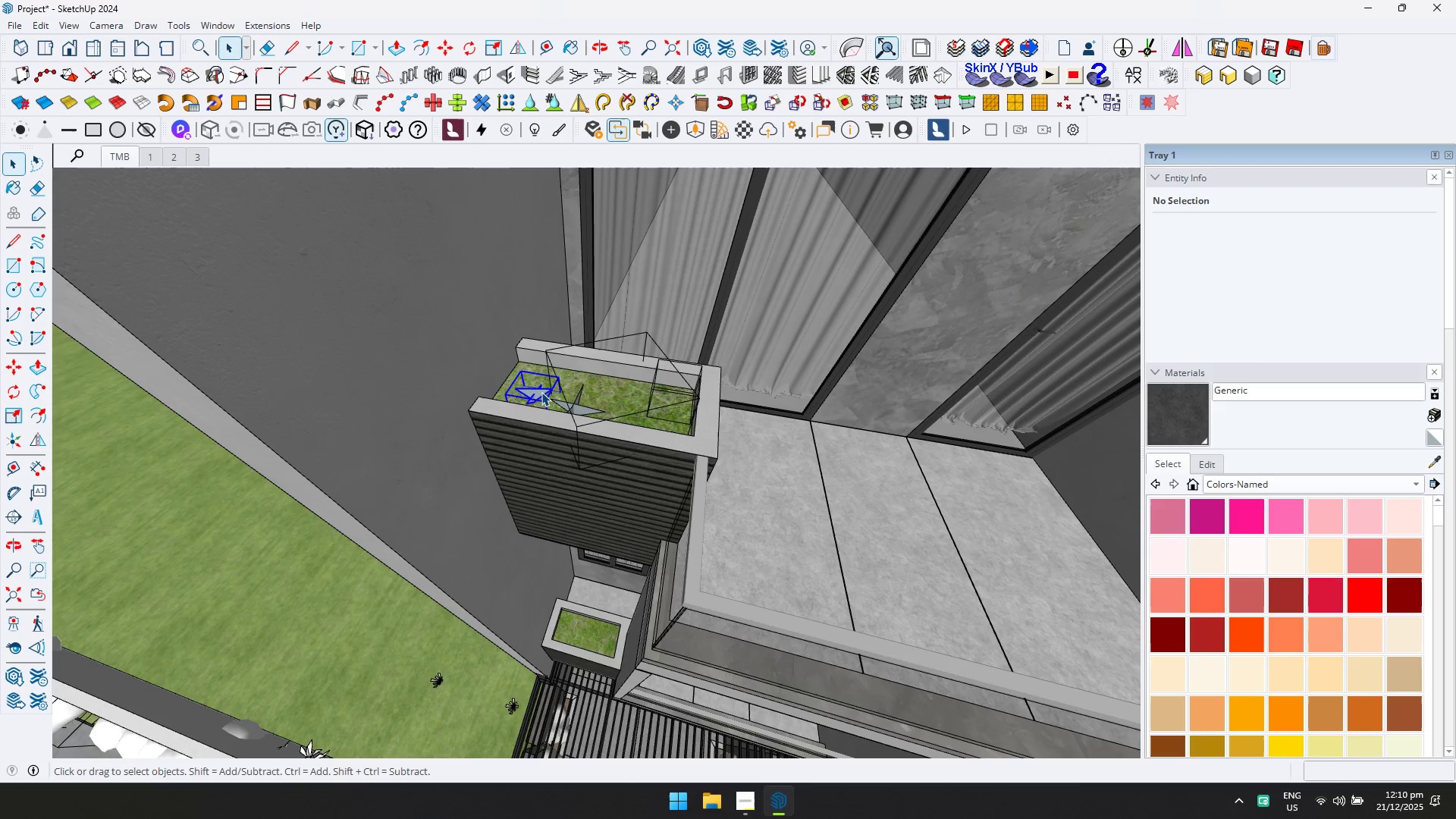 
scroll: coordinate [538, 411], scroll_direction: up, amount: 2.0
 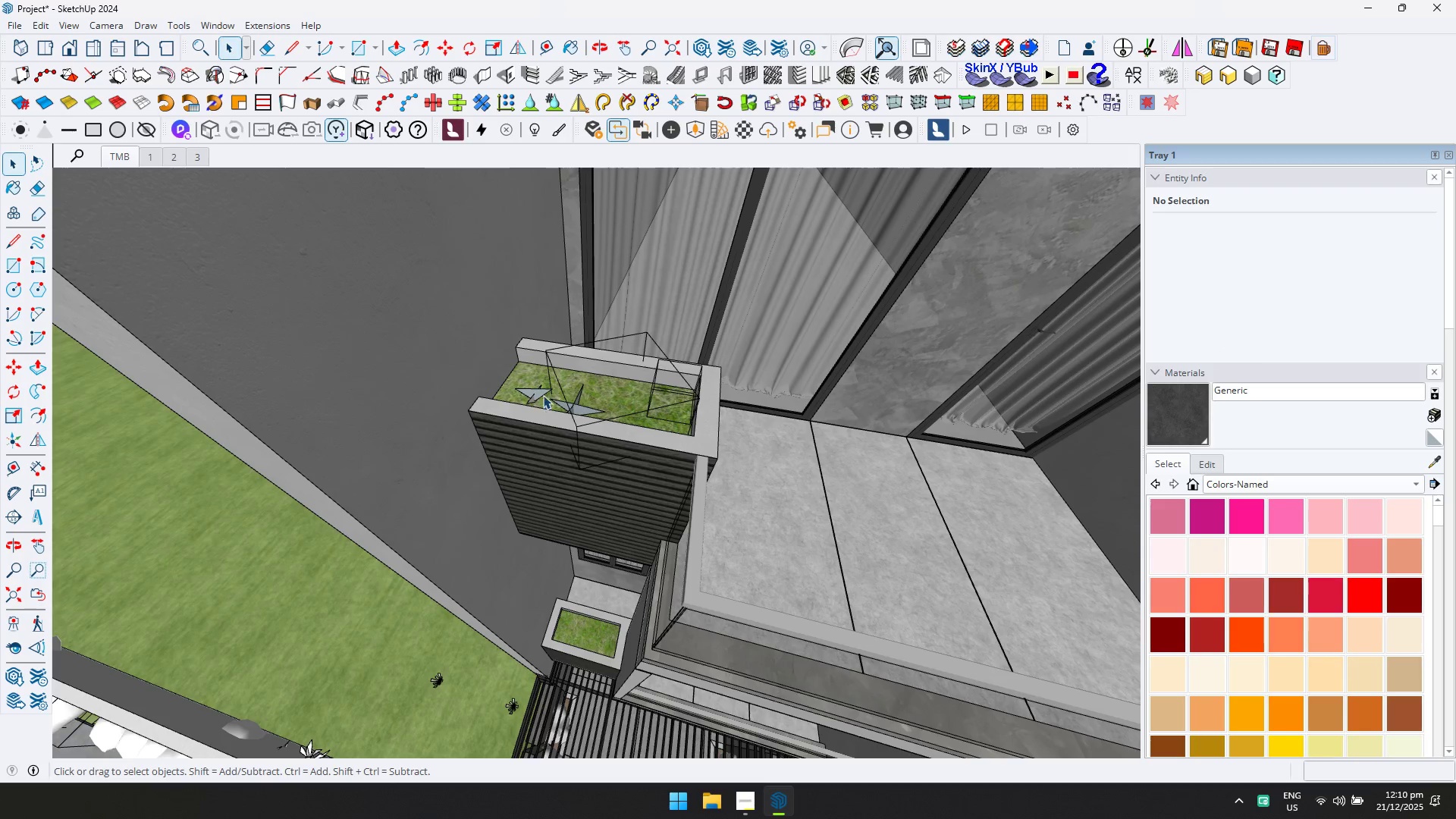 
key(Delete)
 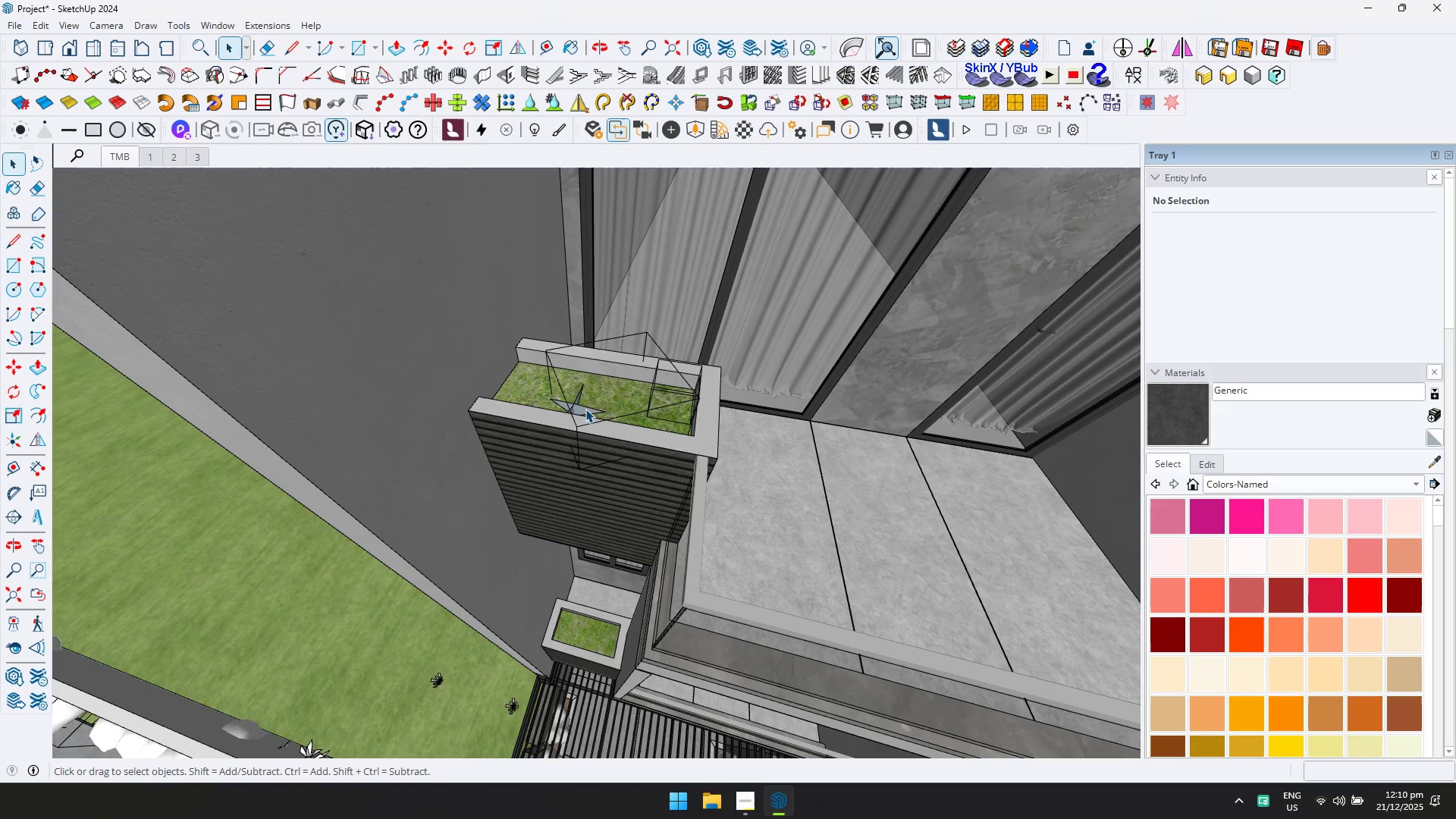 
left_click([585, 409])
 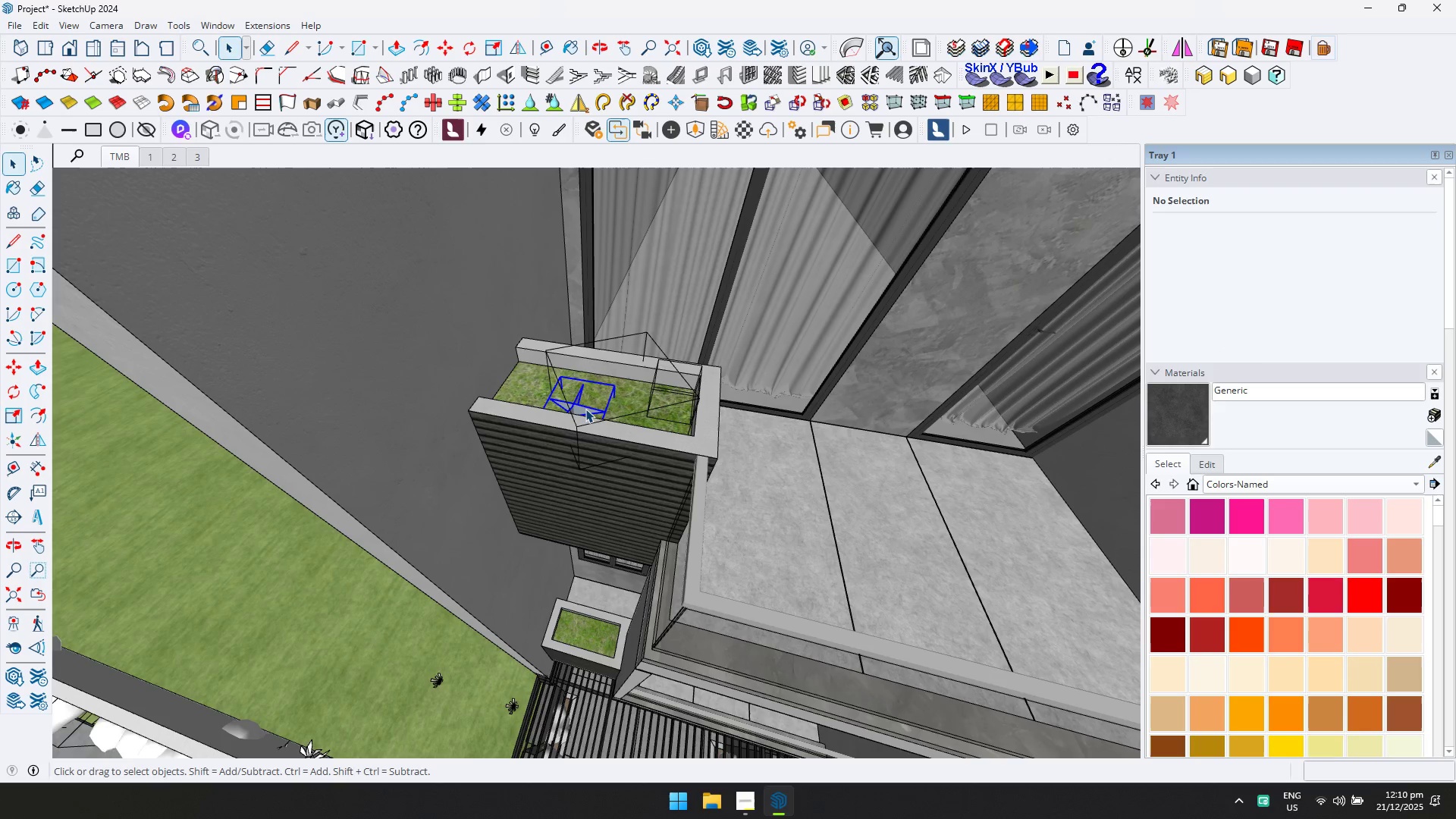 
key(Delete)
 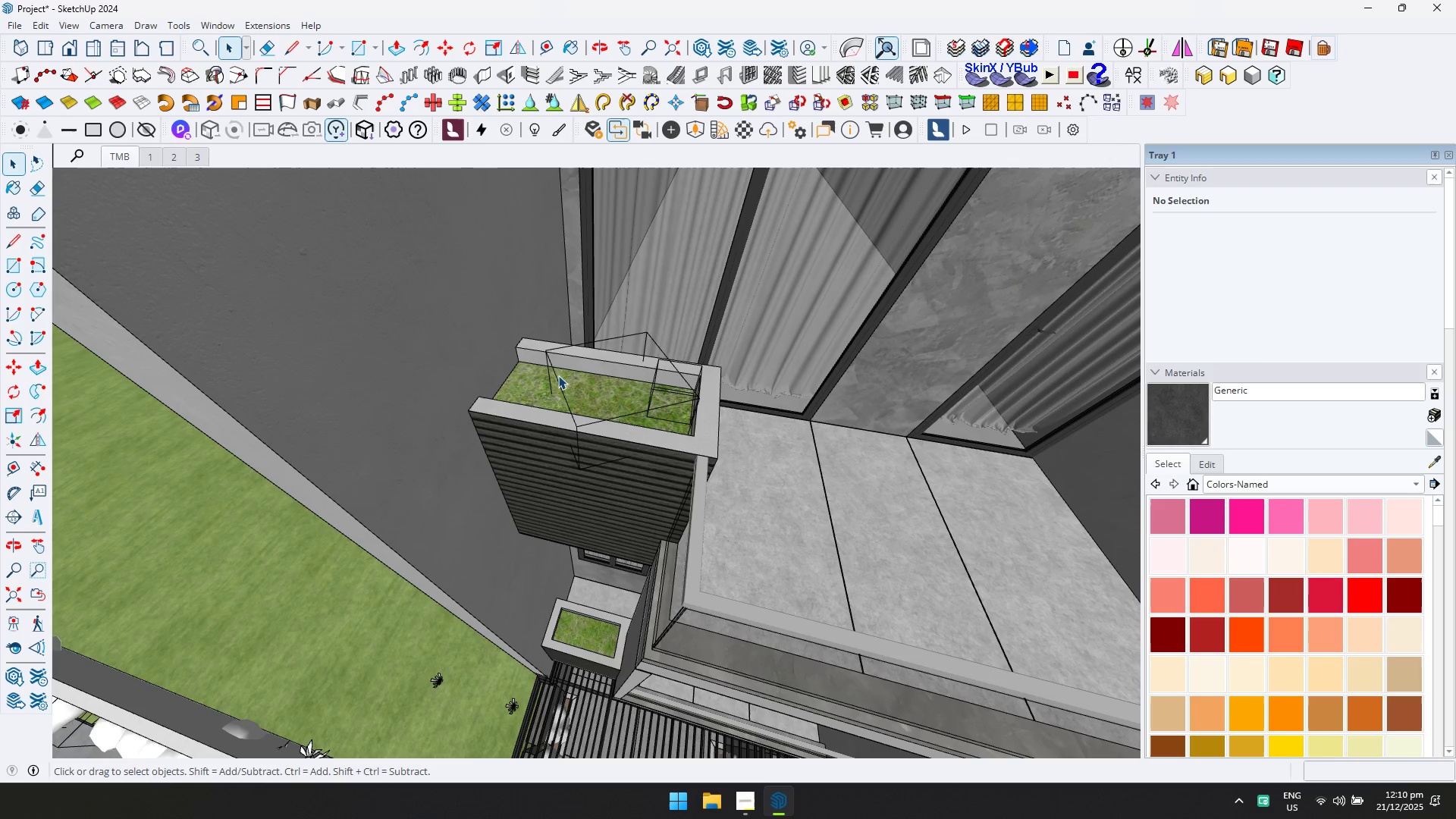 
left_click([556, 374])
 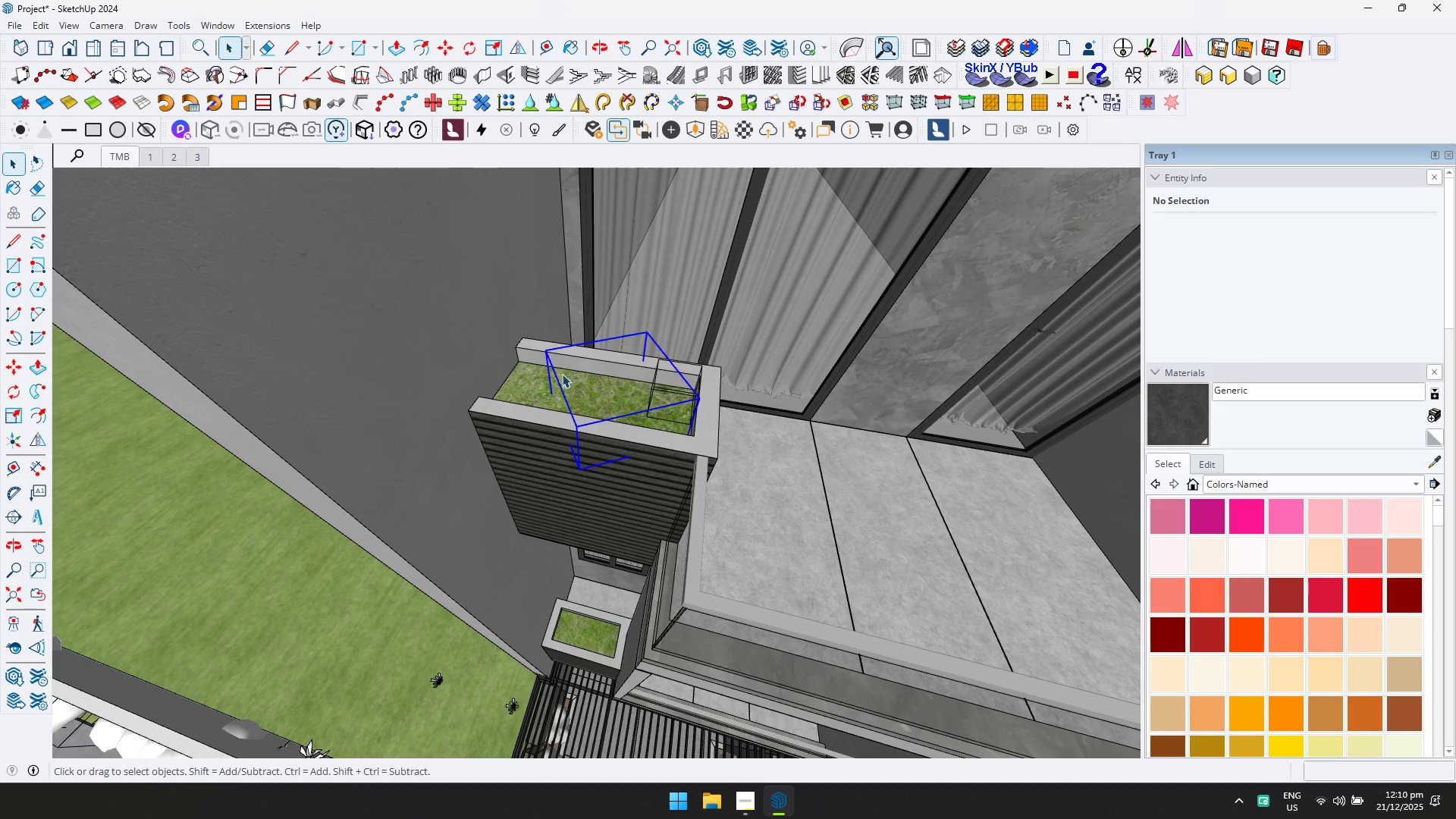 
key(Delete)
 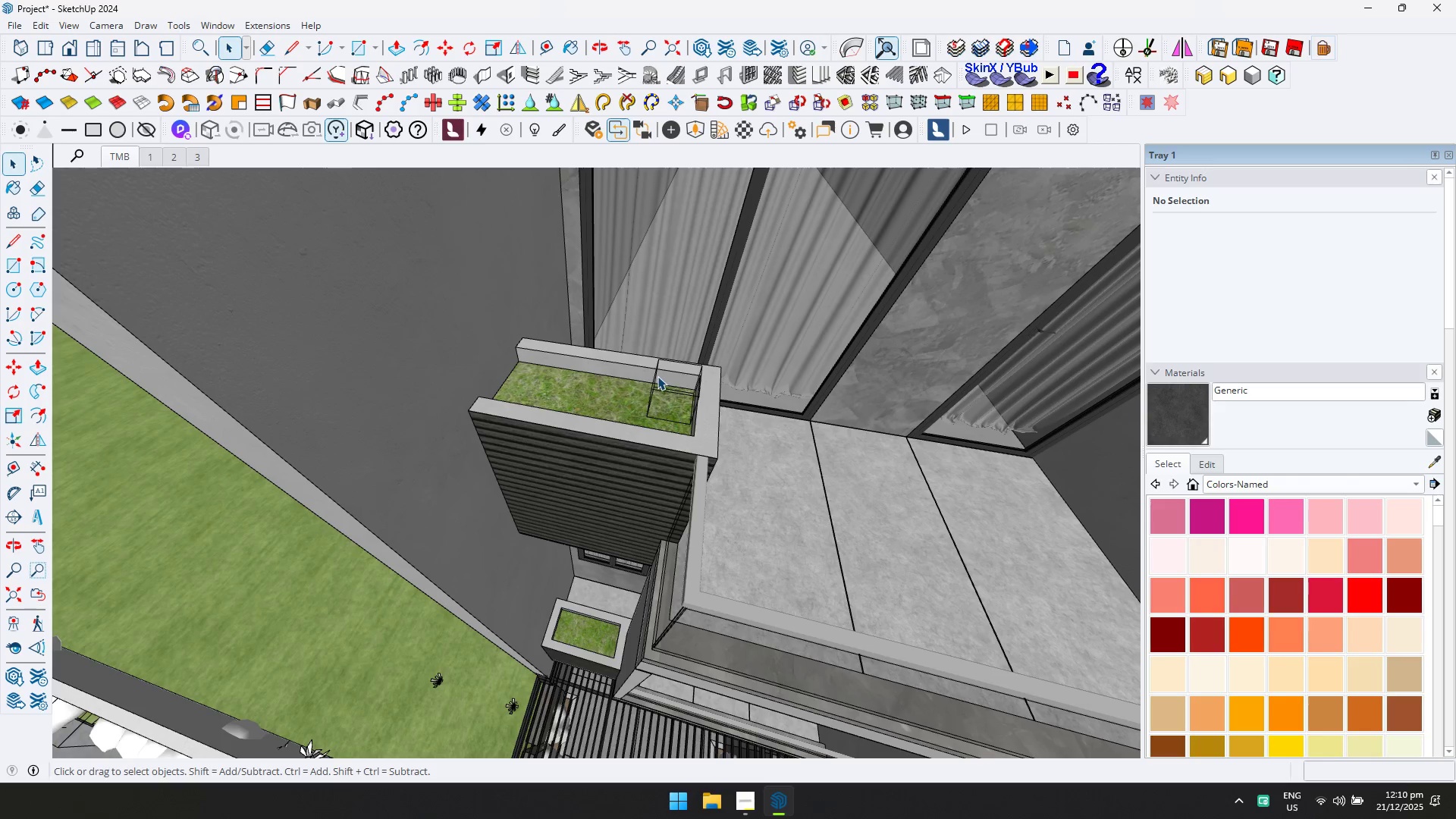 
left_click([656, 374])
 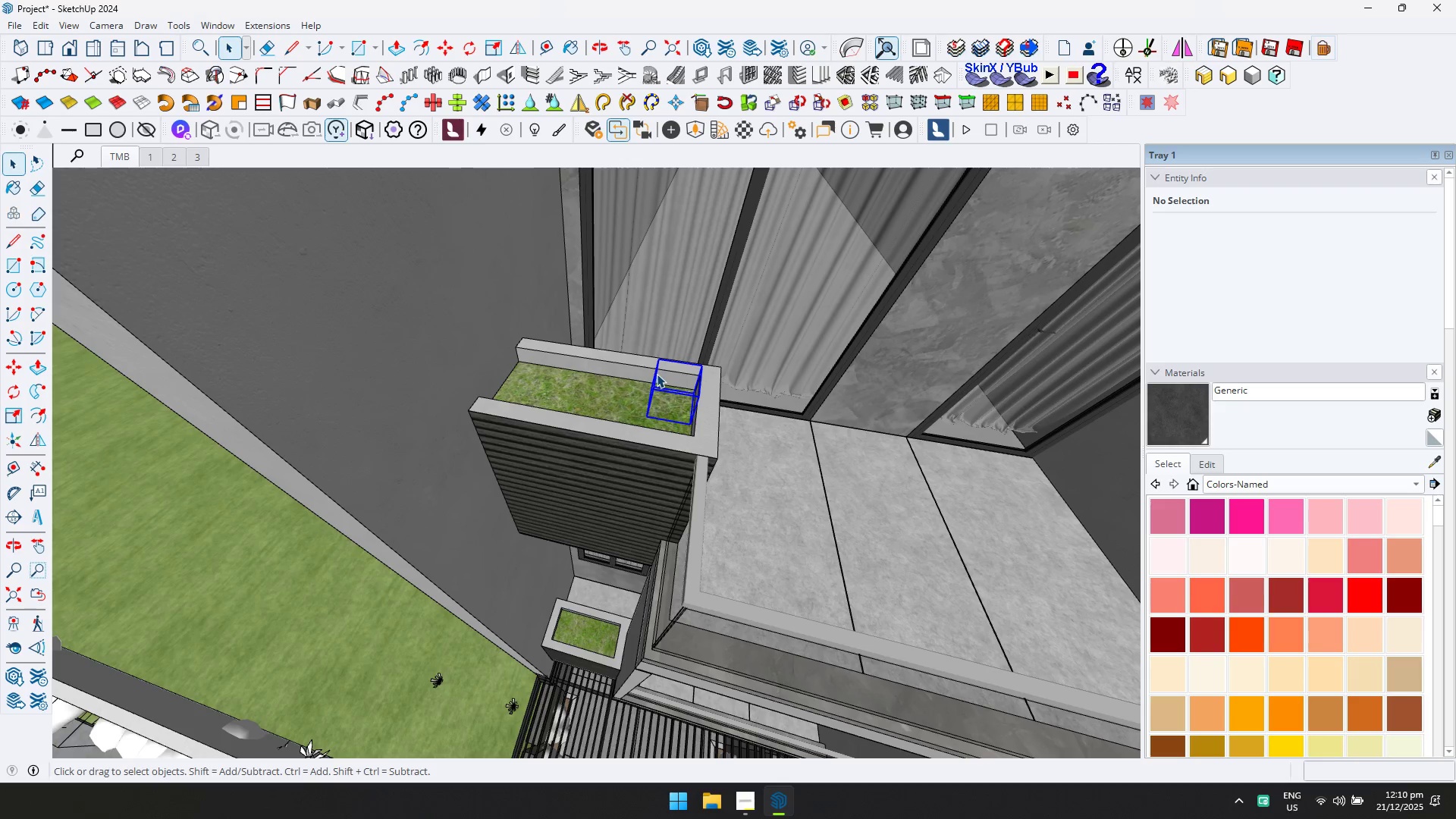 
key(Delete)
 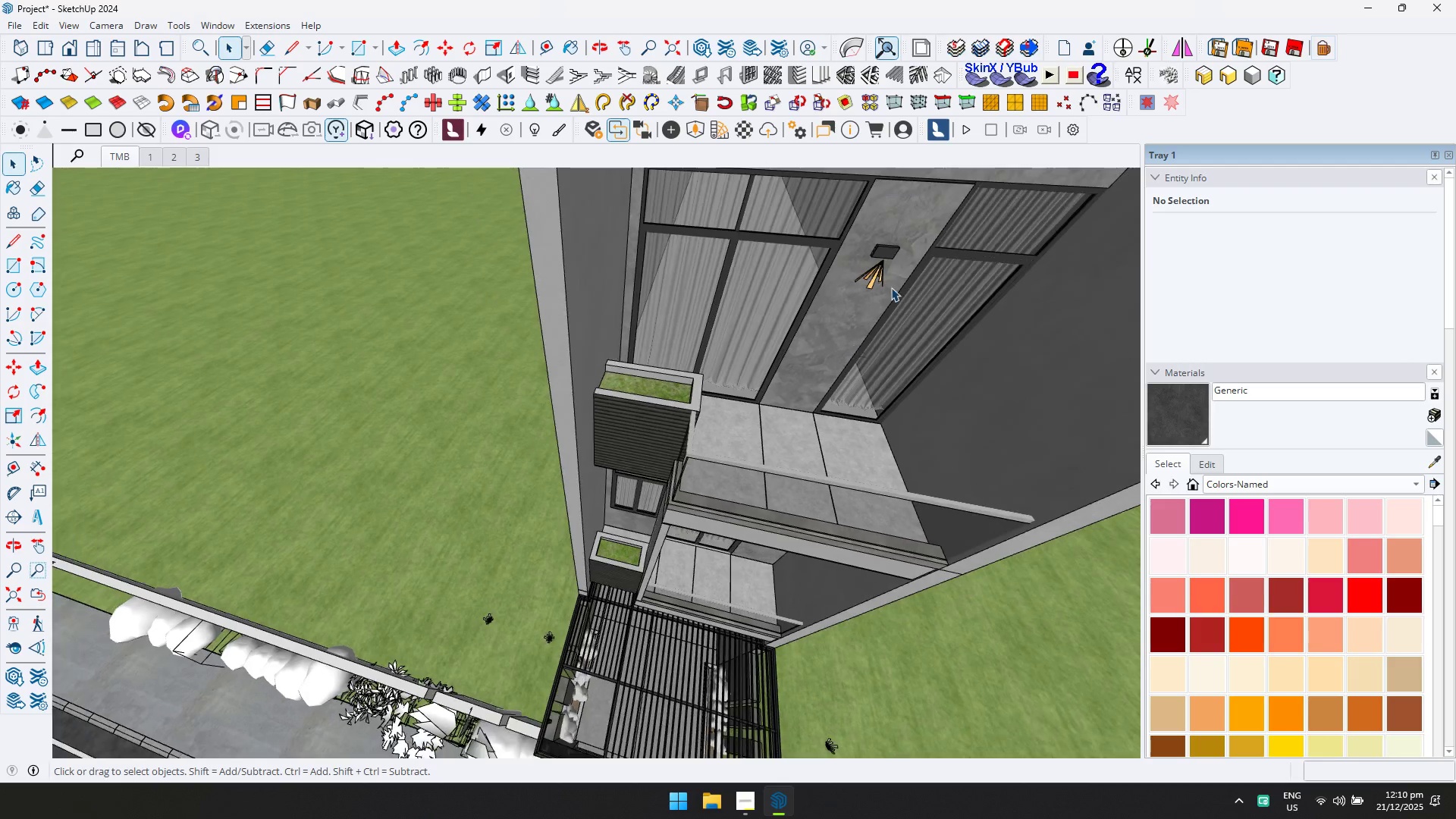 
left_click([871, 278])
 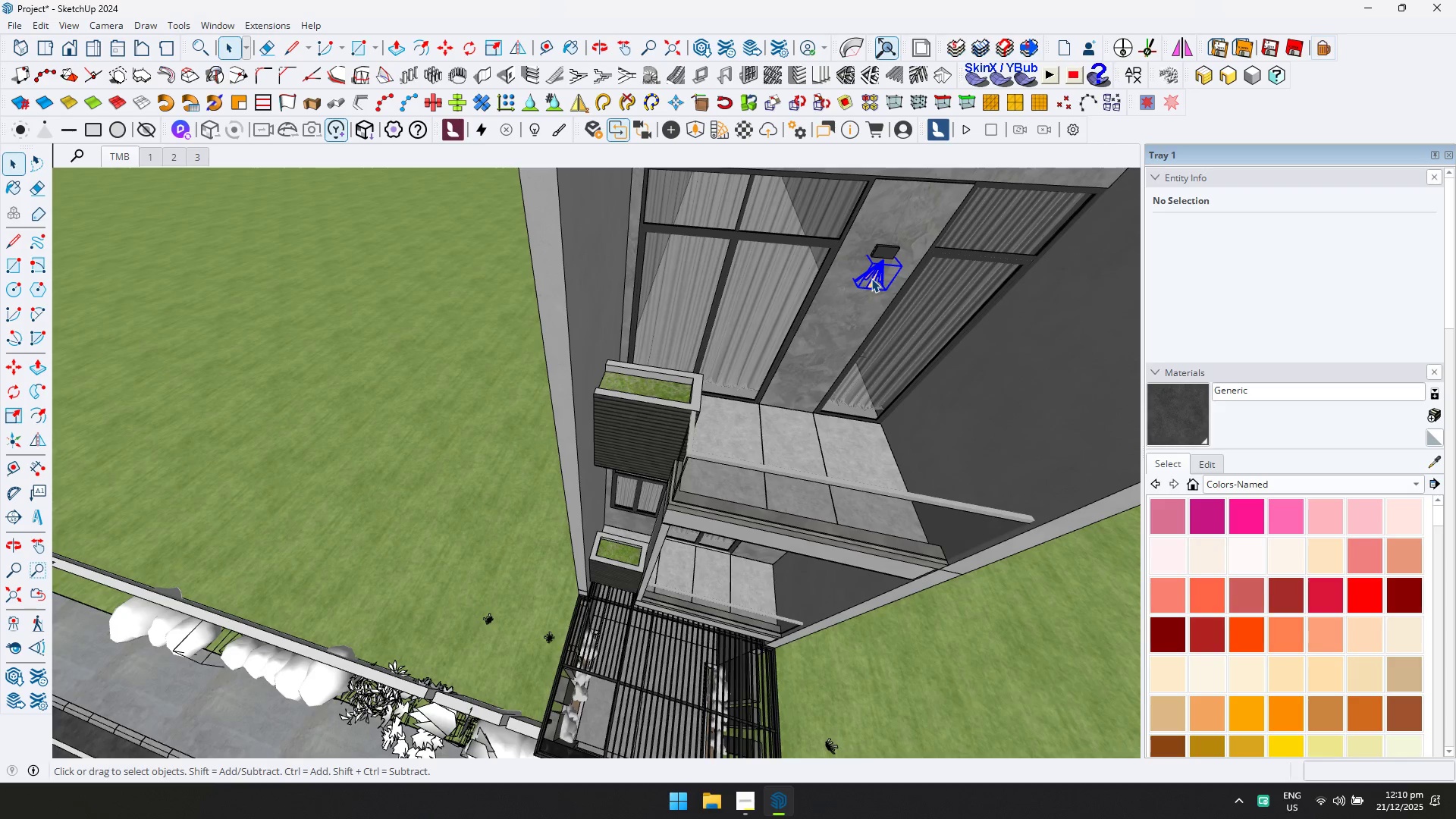 
scroll: coordinate [752, 382], scroll_direction: down, amount: 13.0
 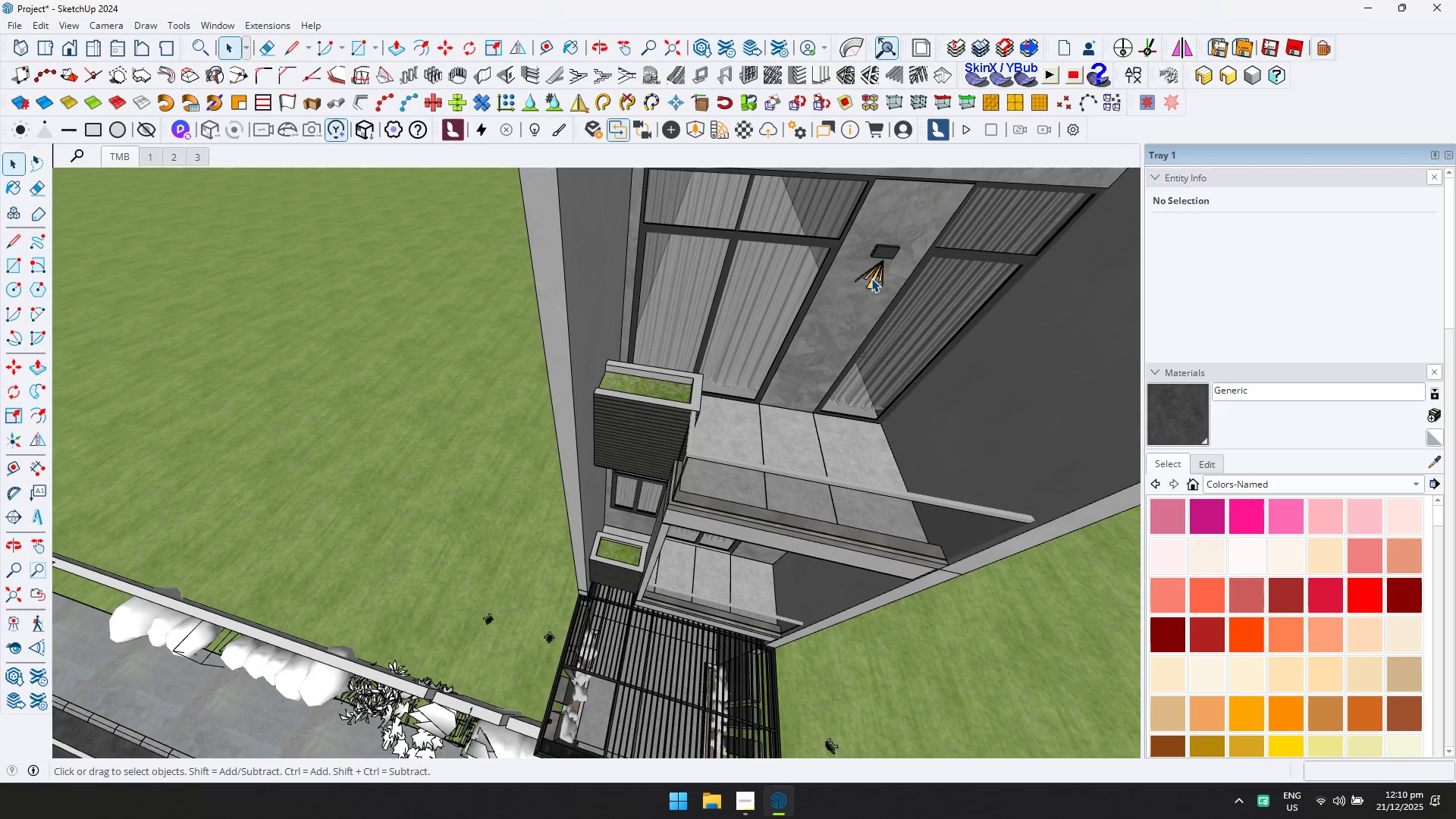 
key(Delete)
 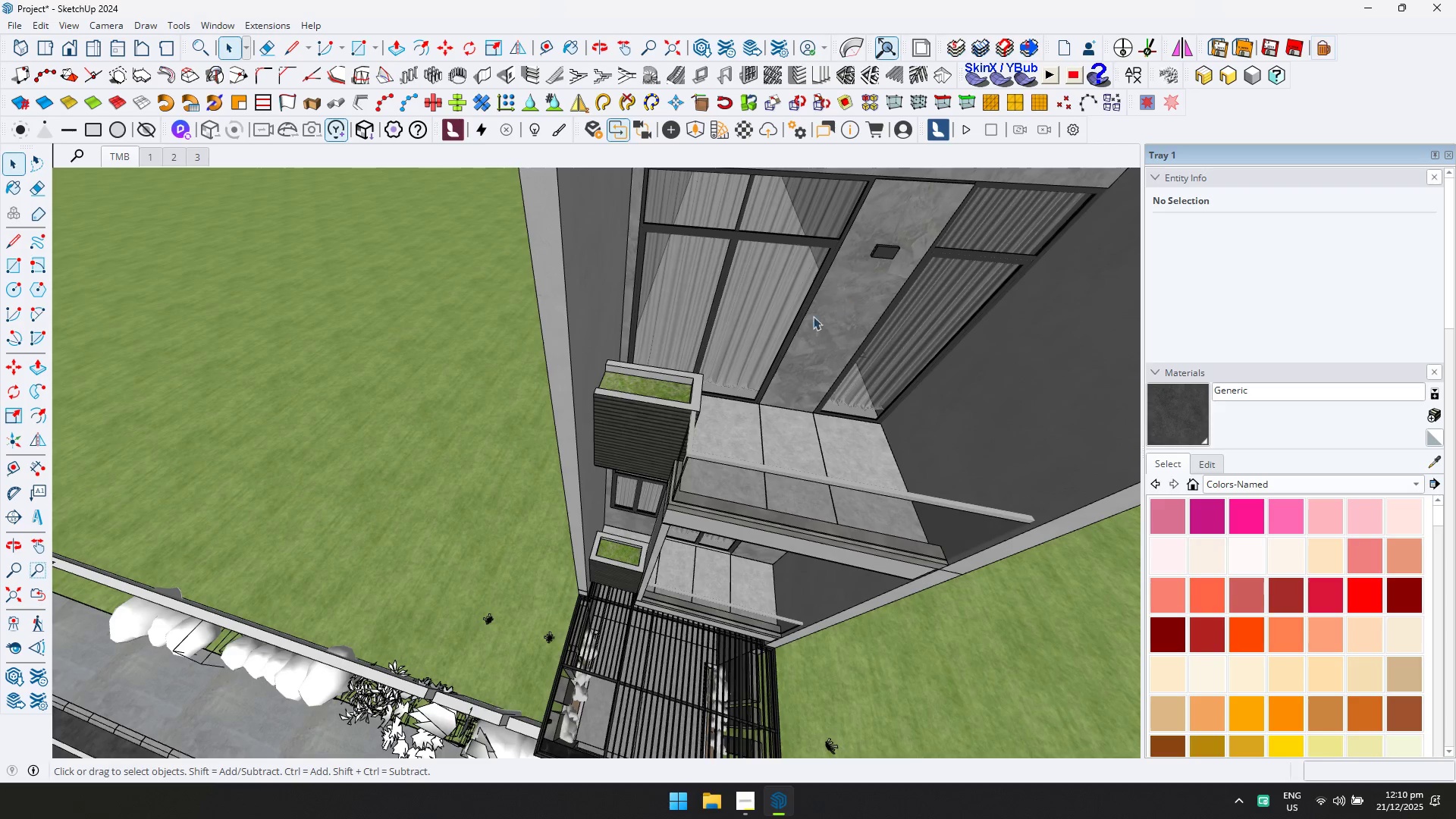 
scroll: coordinate [660, 534], scroll_direction: down, amount: 4.0
 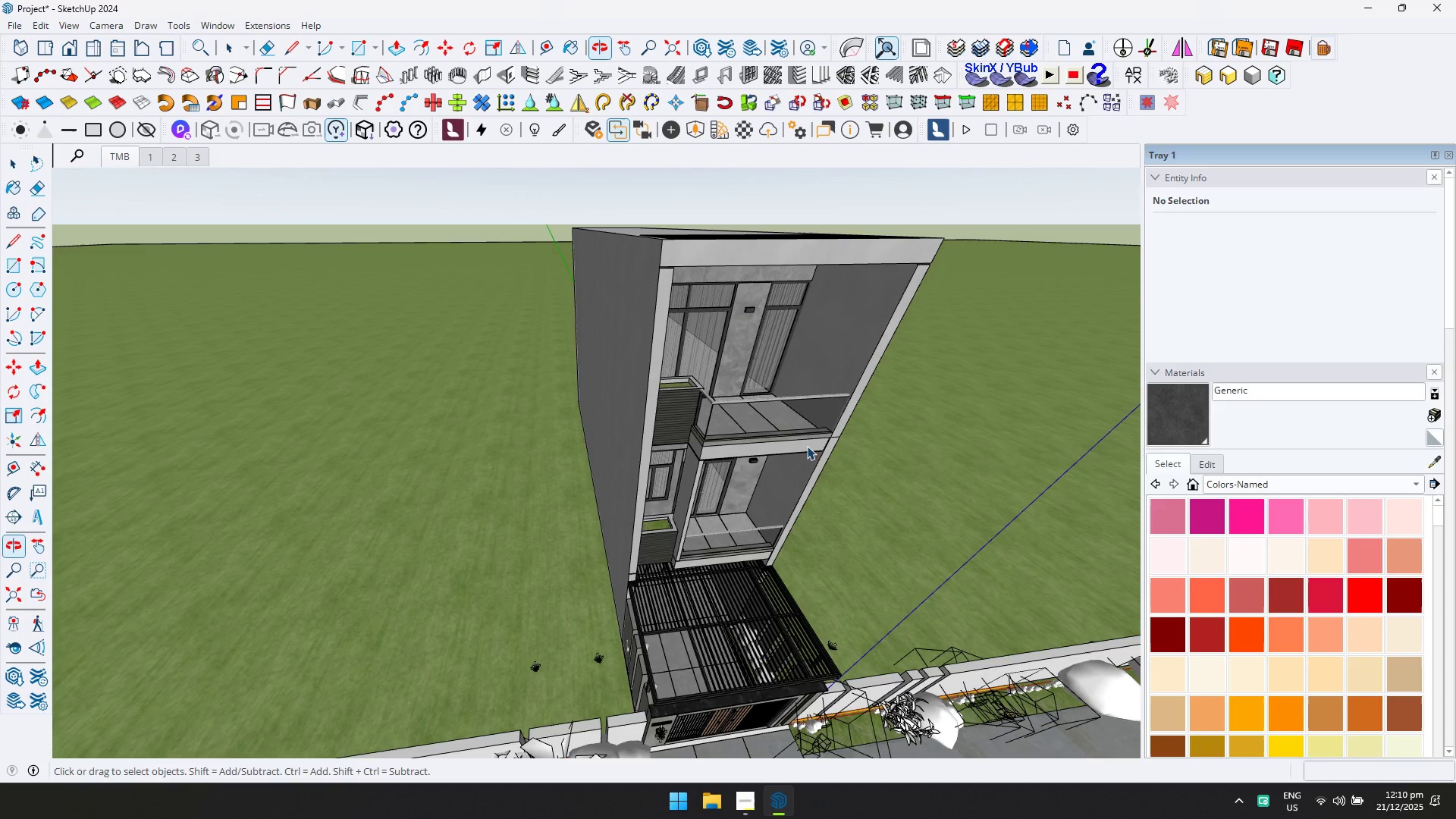 
scroll: coordinate [624, 692], scroll_direction: up, amount: 4.0
 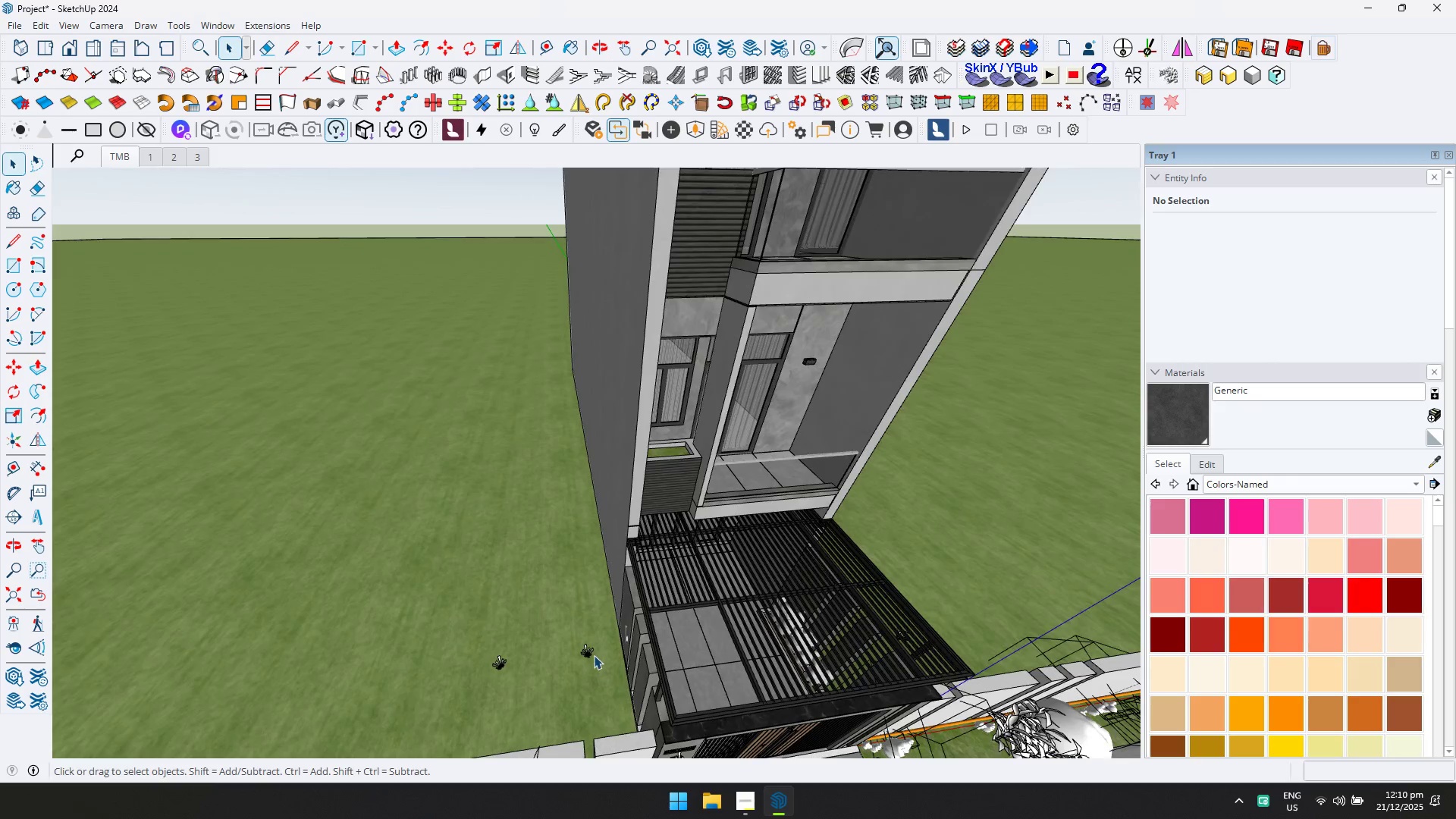 
left_click([591, 654])
 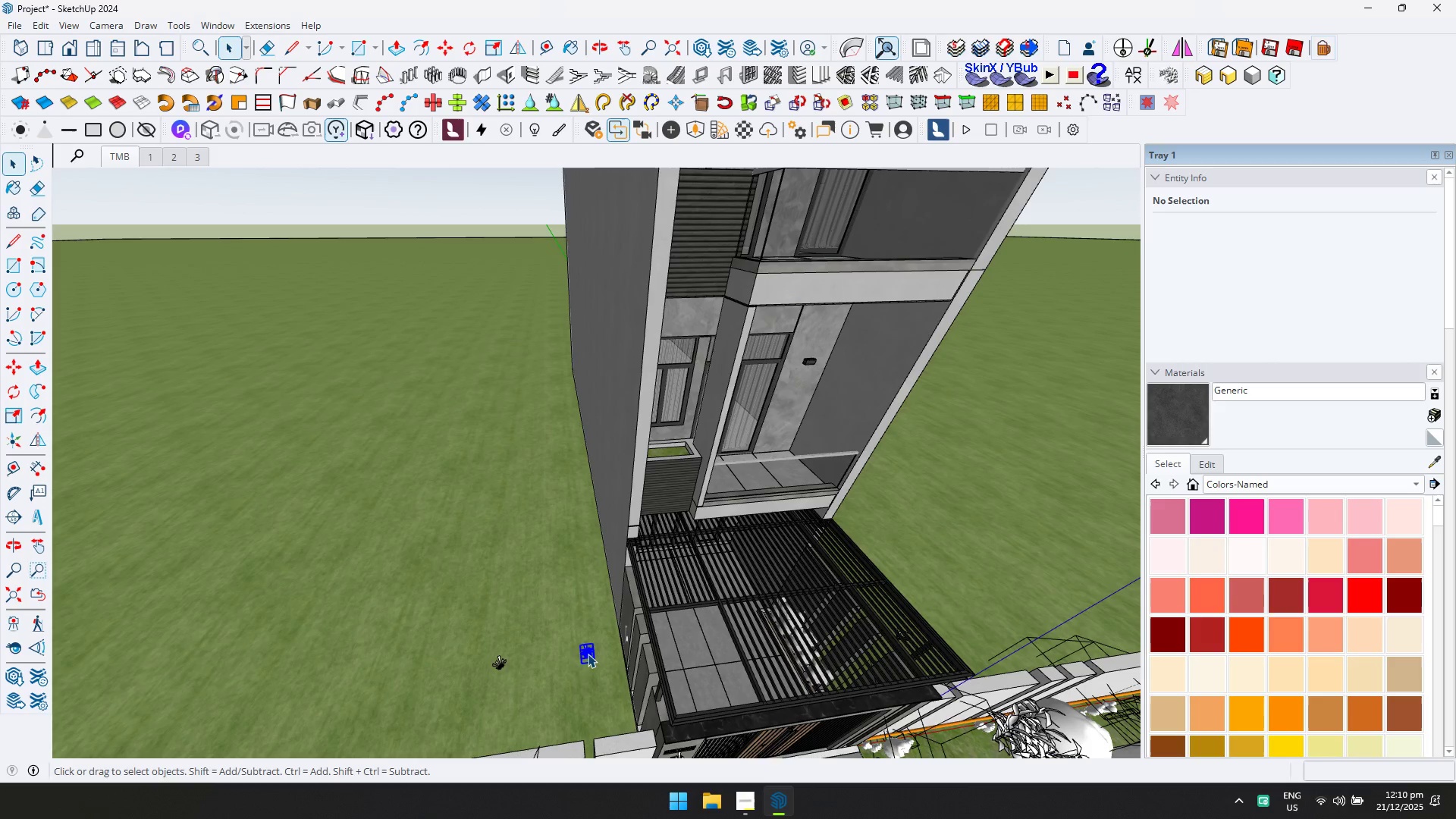 
key(Delete)
 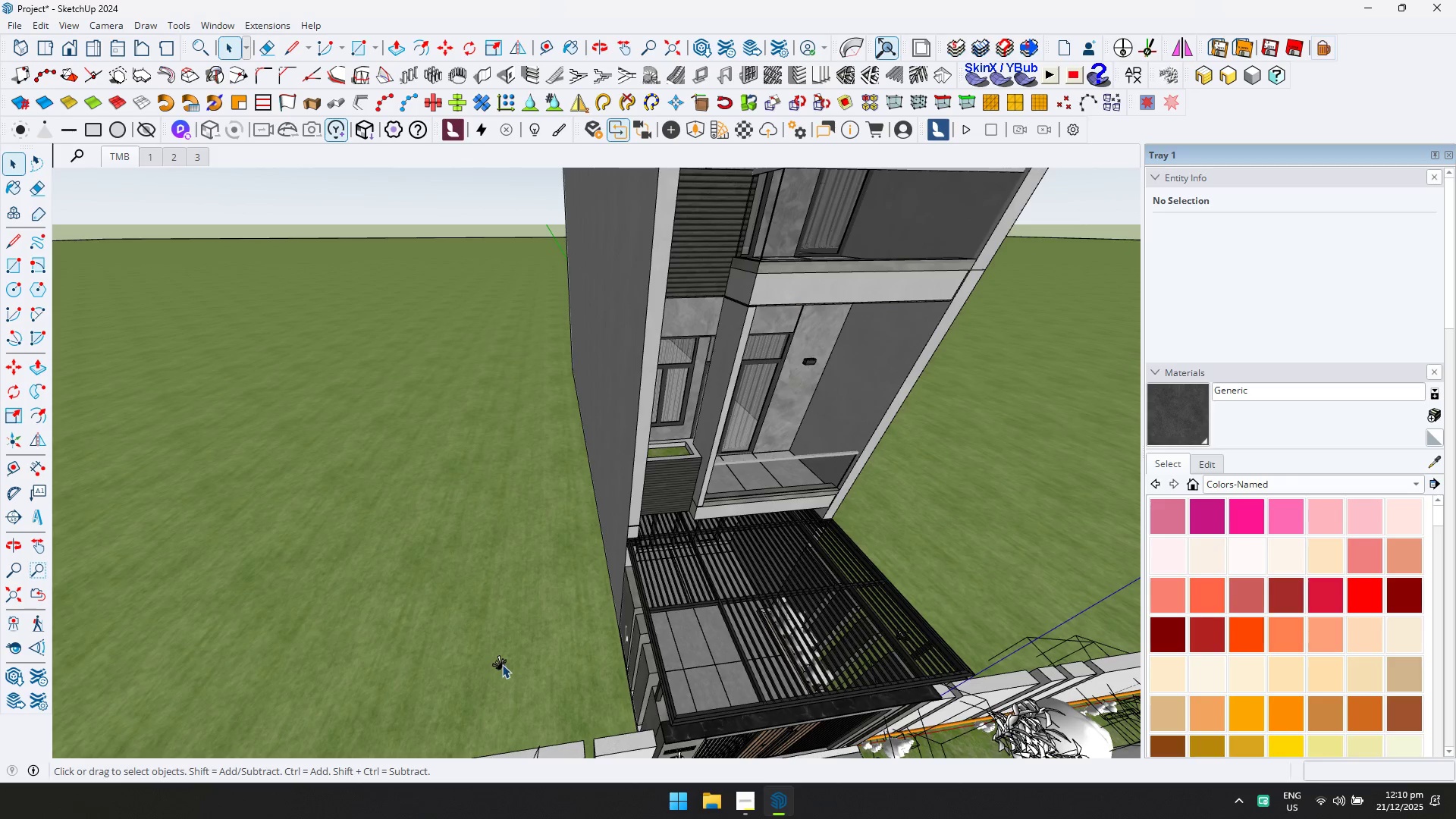 
key(Delete)
 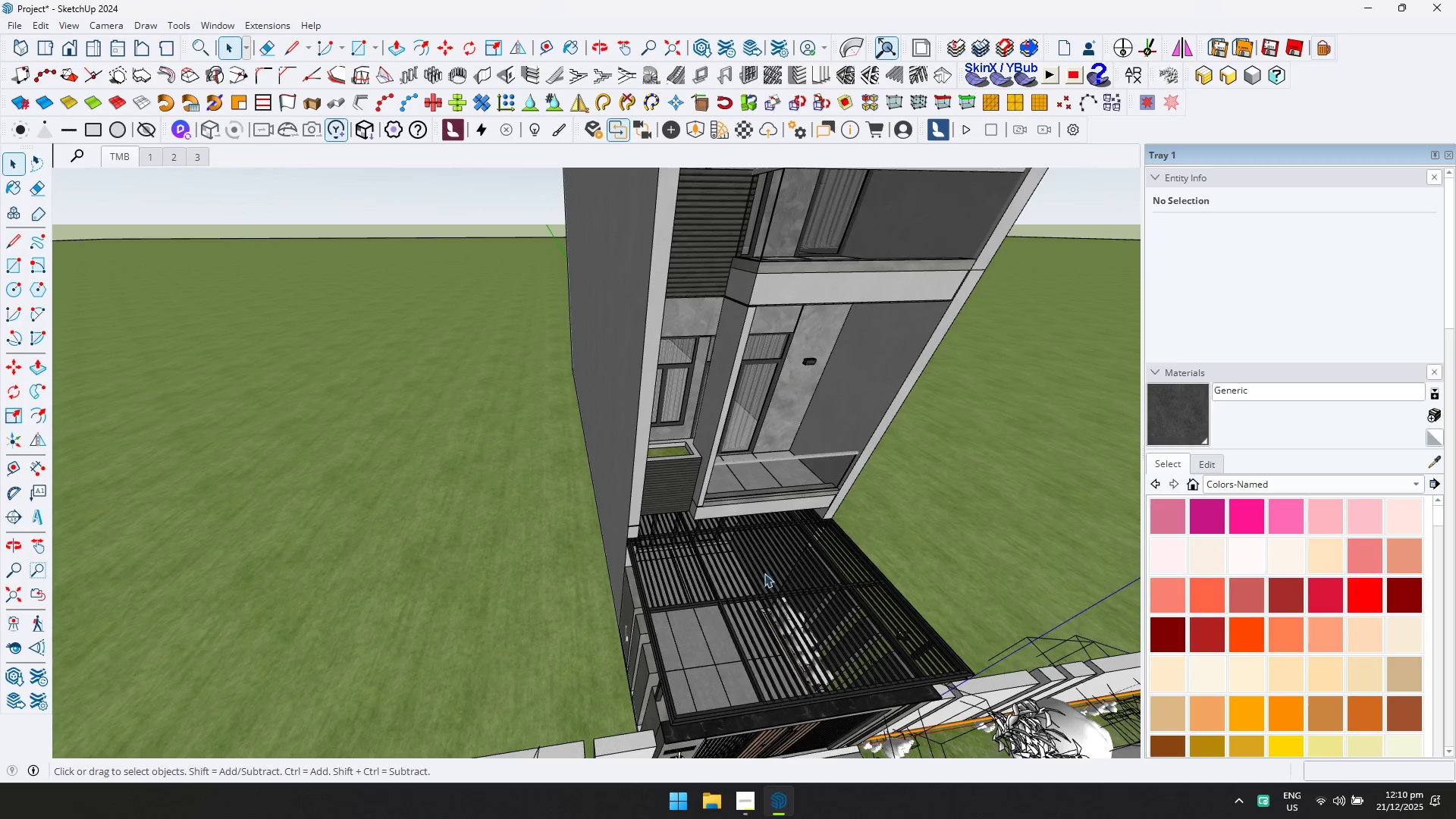 
scroll: coordinate [836, 566], scroll_direction: down, amount: 5.0
 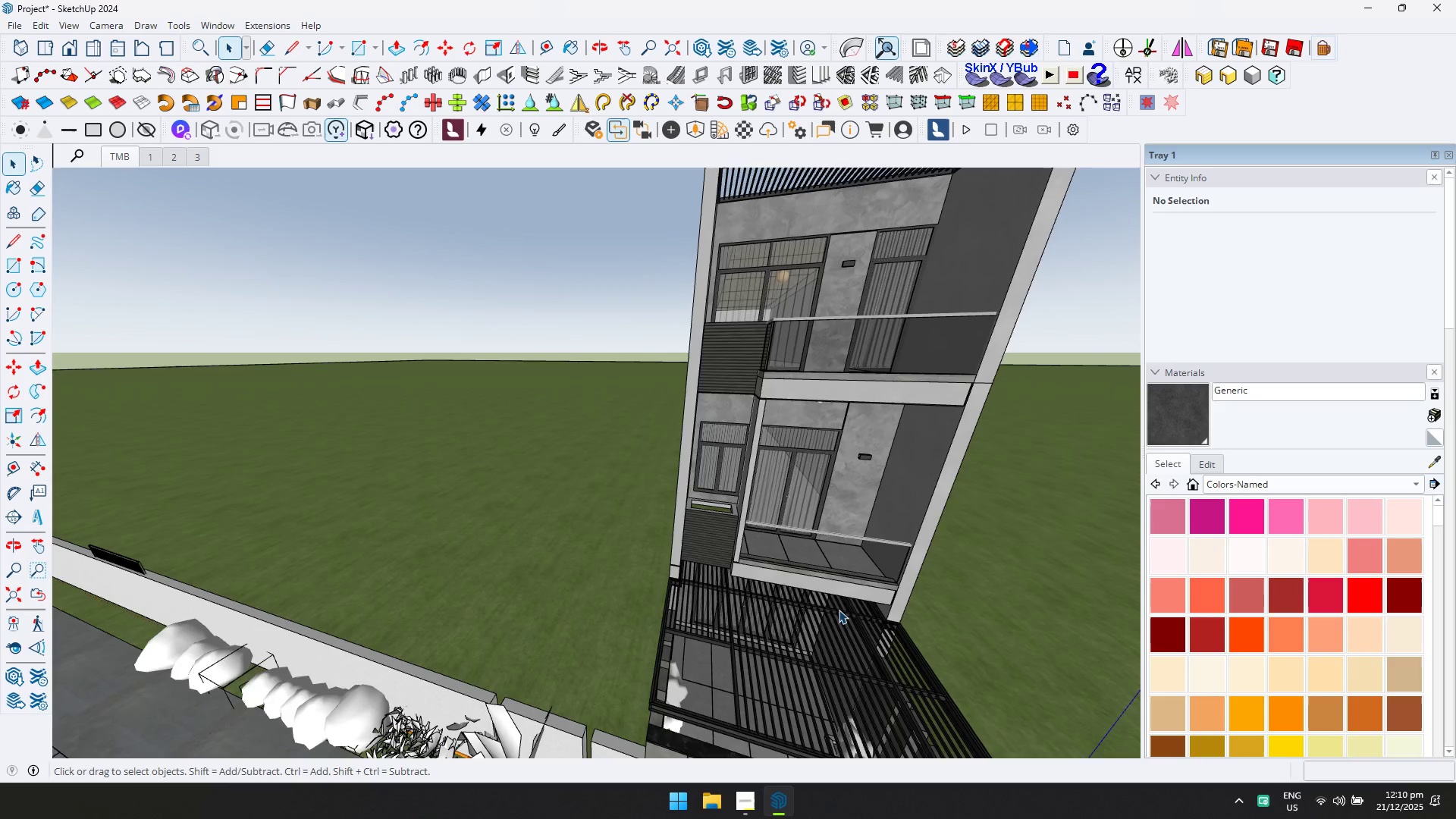 
hold_key(key=ShiftLeft, duration=0.36)
 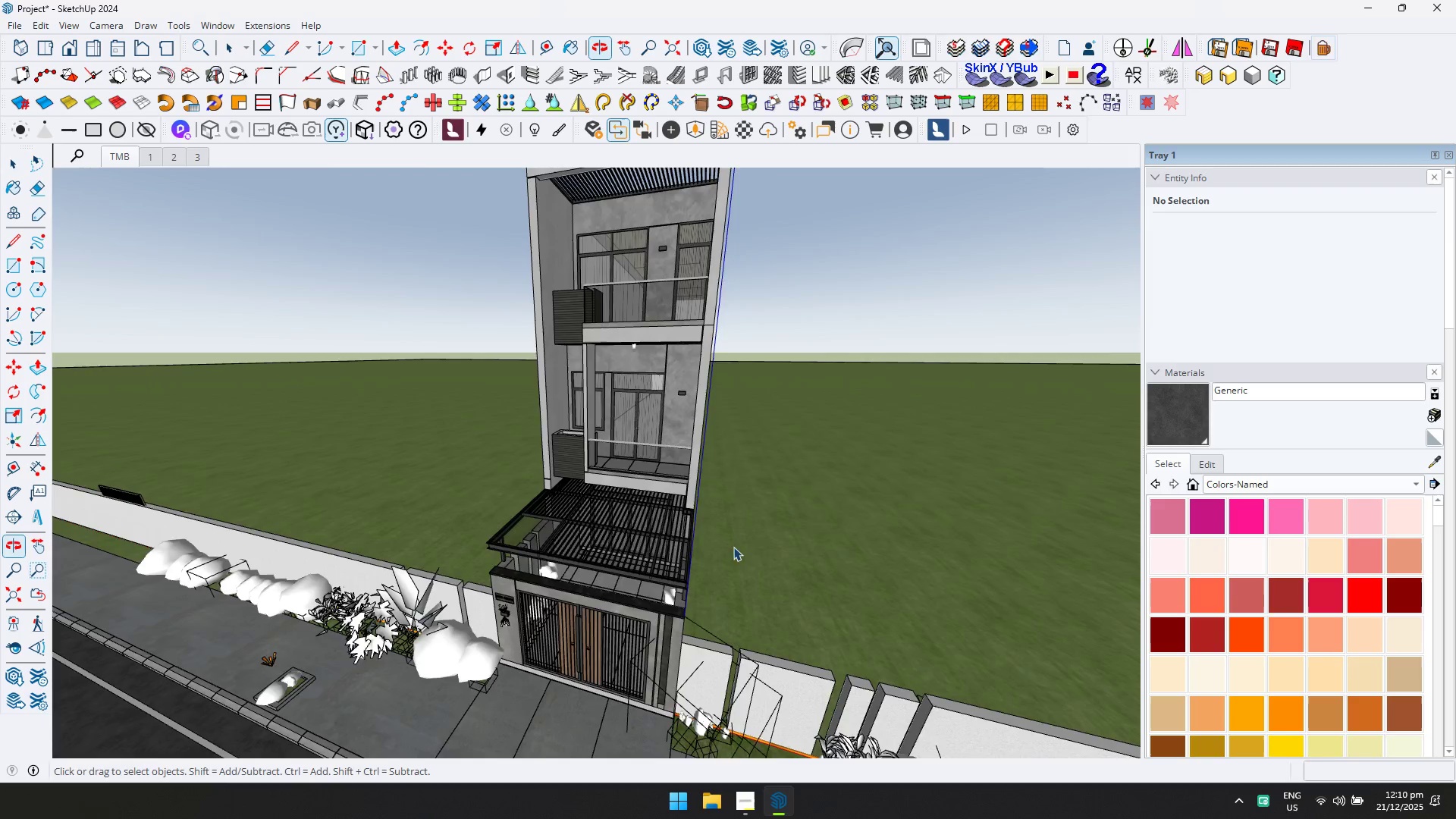 
scroll: coordinate [811, 588], scroll_direction: down, amount: 6.0
 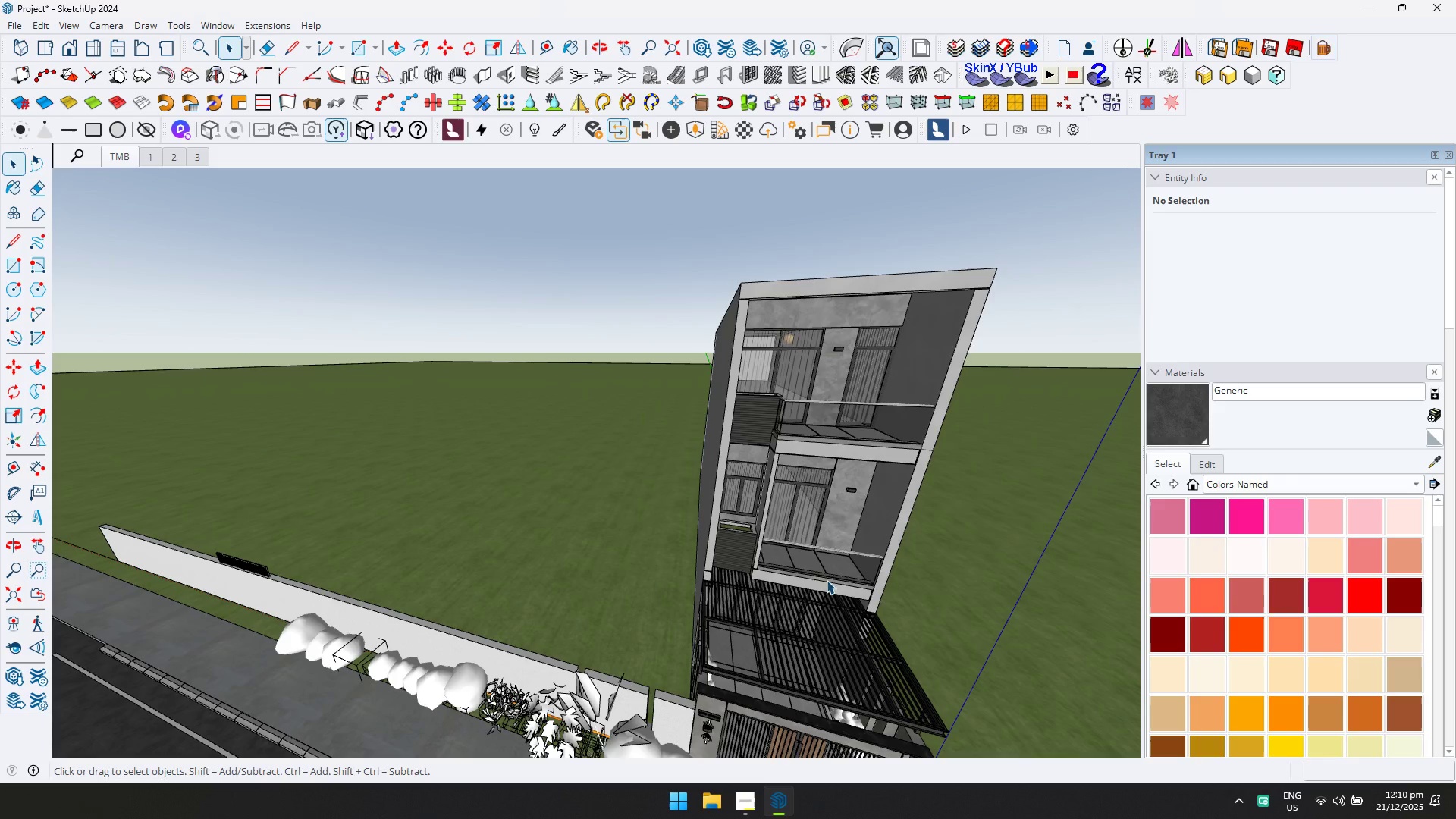 
scroll: coordinate [551, 551], scroll_direction: up, amount: 17.0
 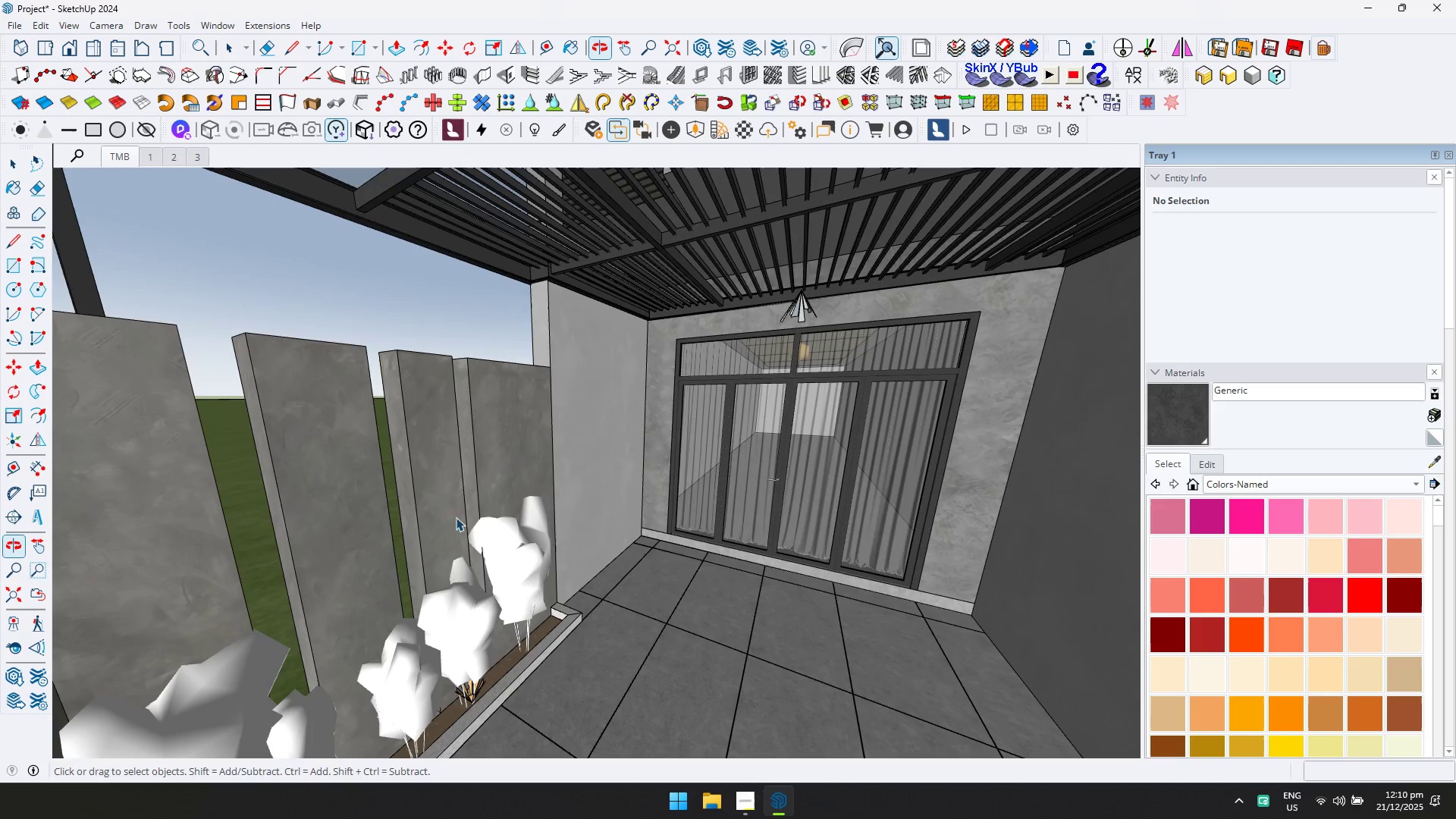 
left_click([524, 566])
 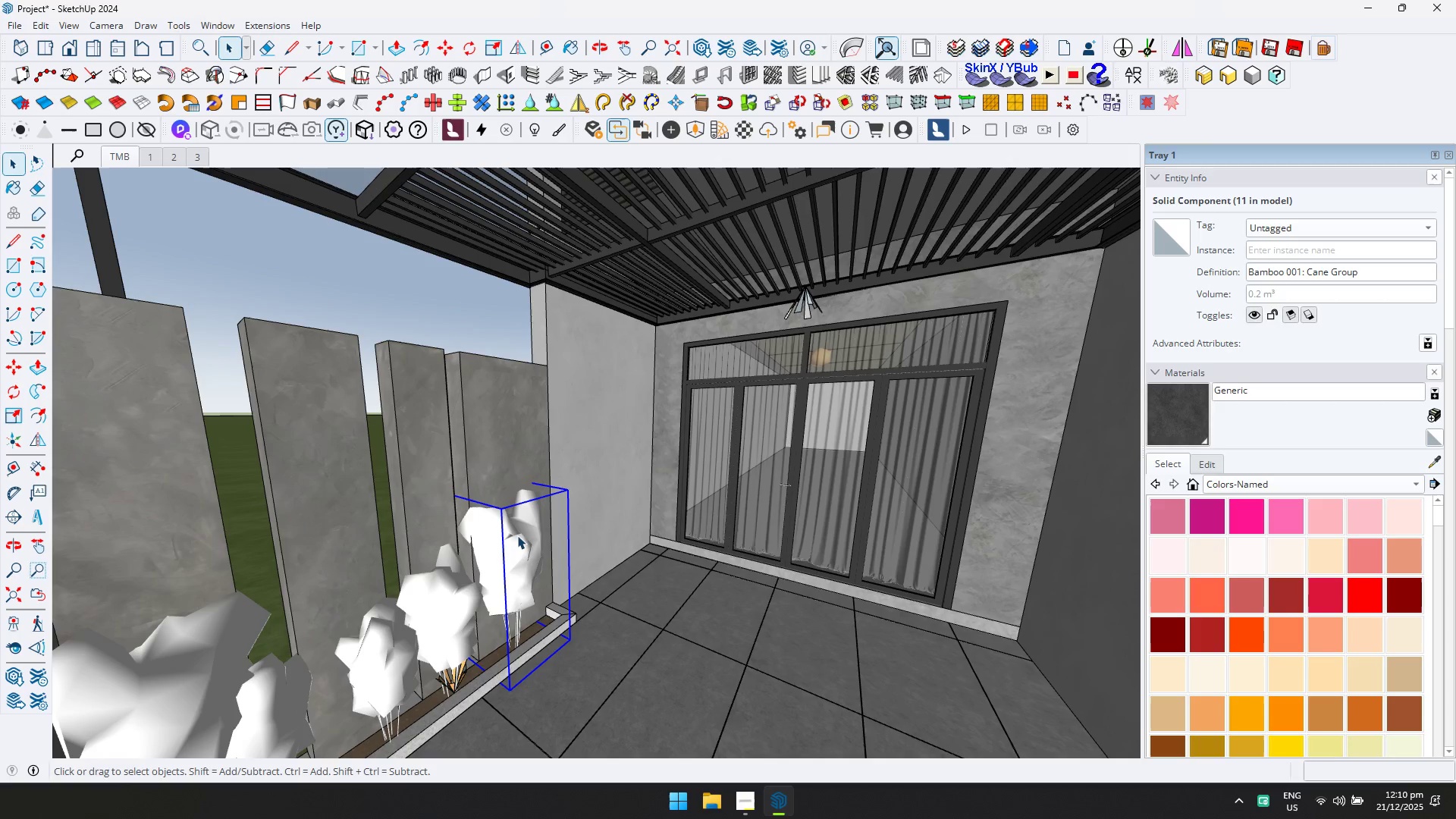 
key(Delete)
 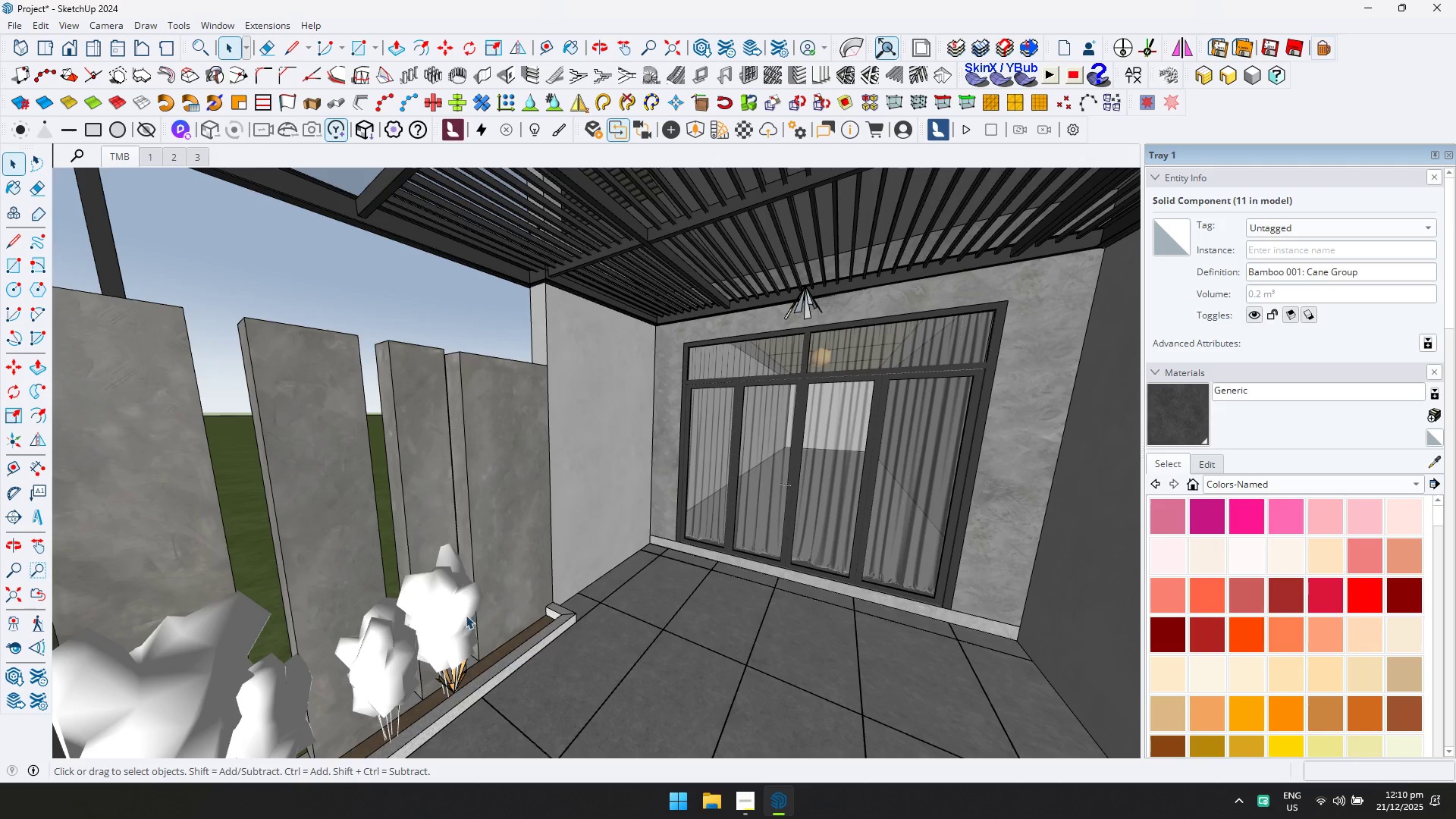 
key(Delete)
 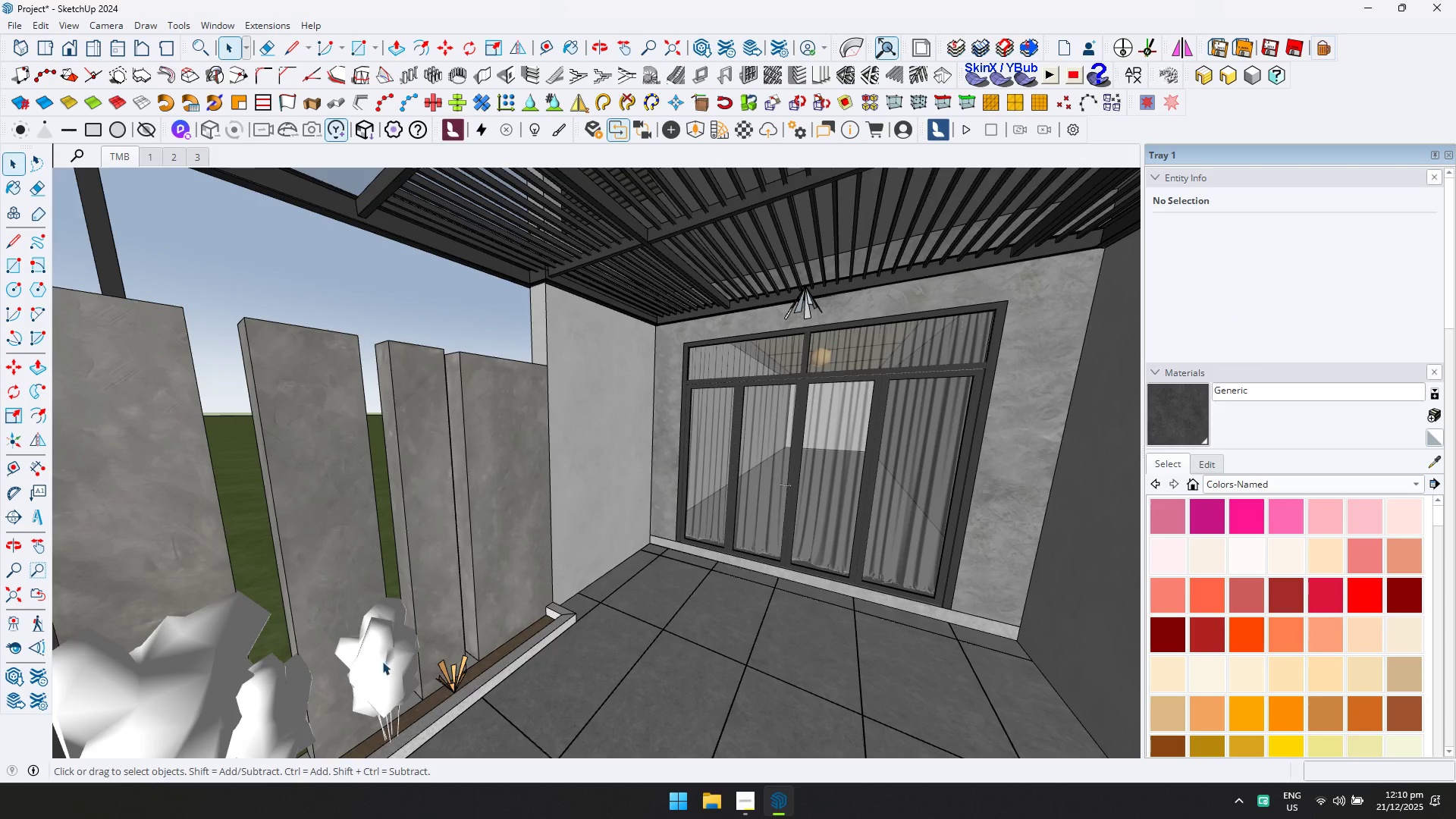 
double_click([381, 663])
 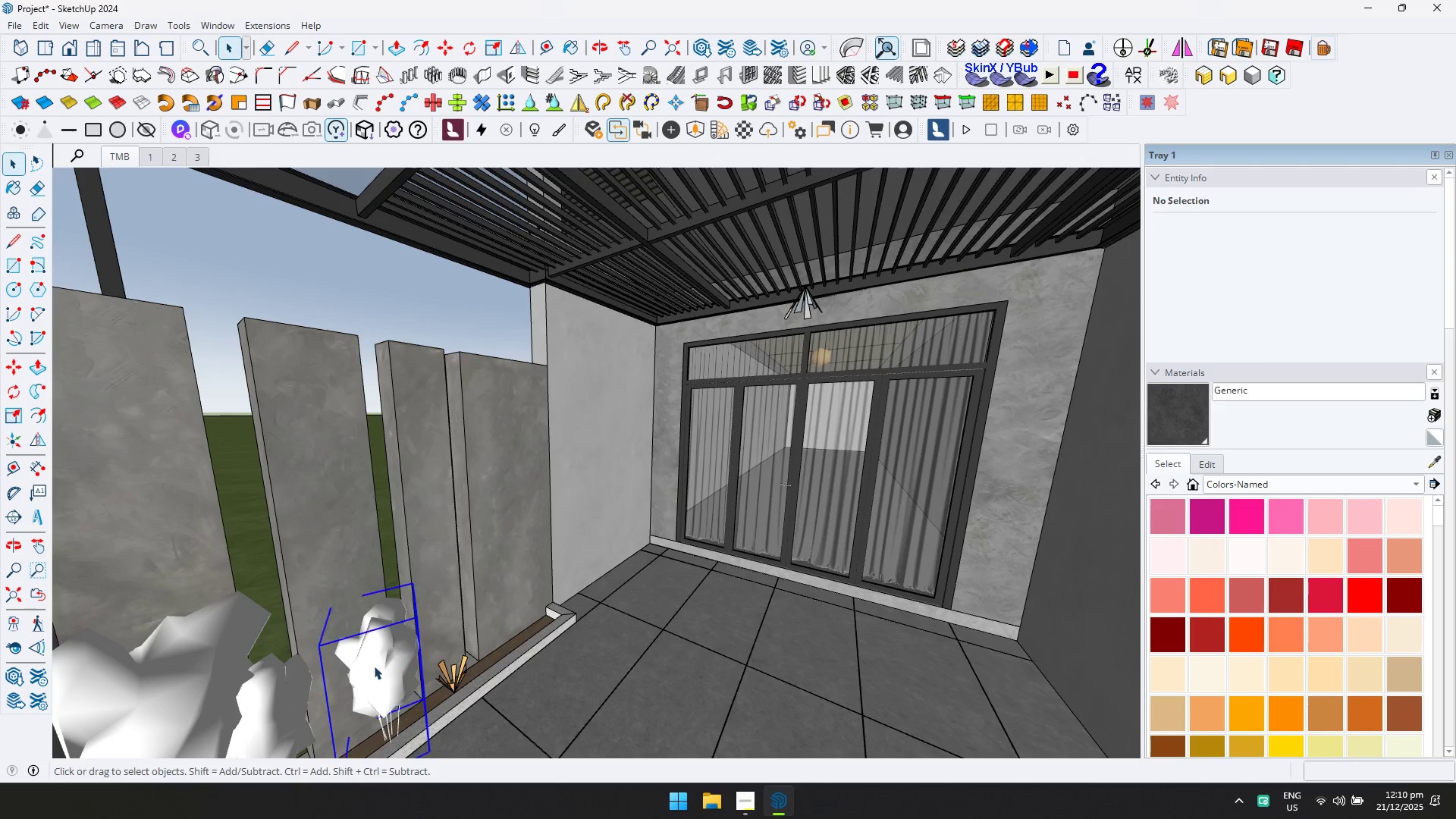 
key(Delete)
 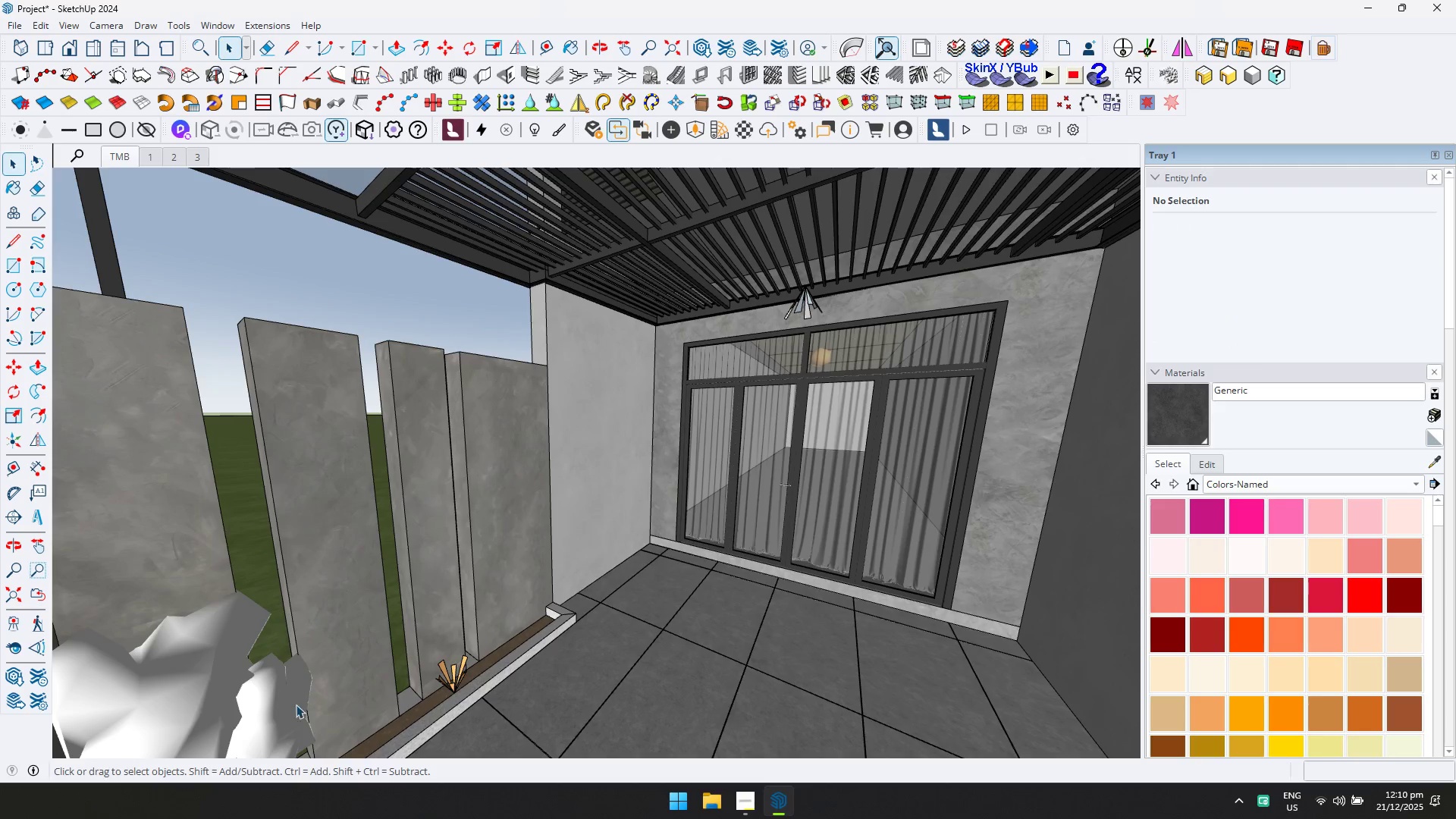 
left_click([283, 709])
 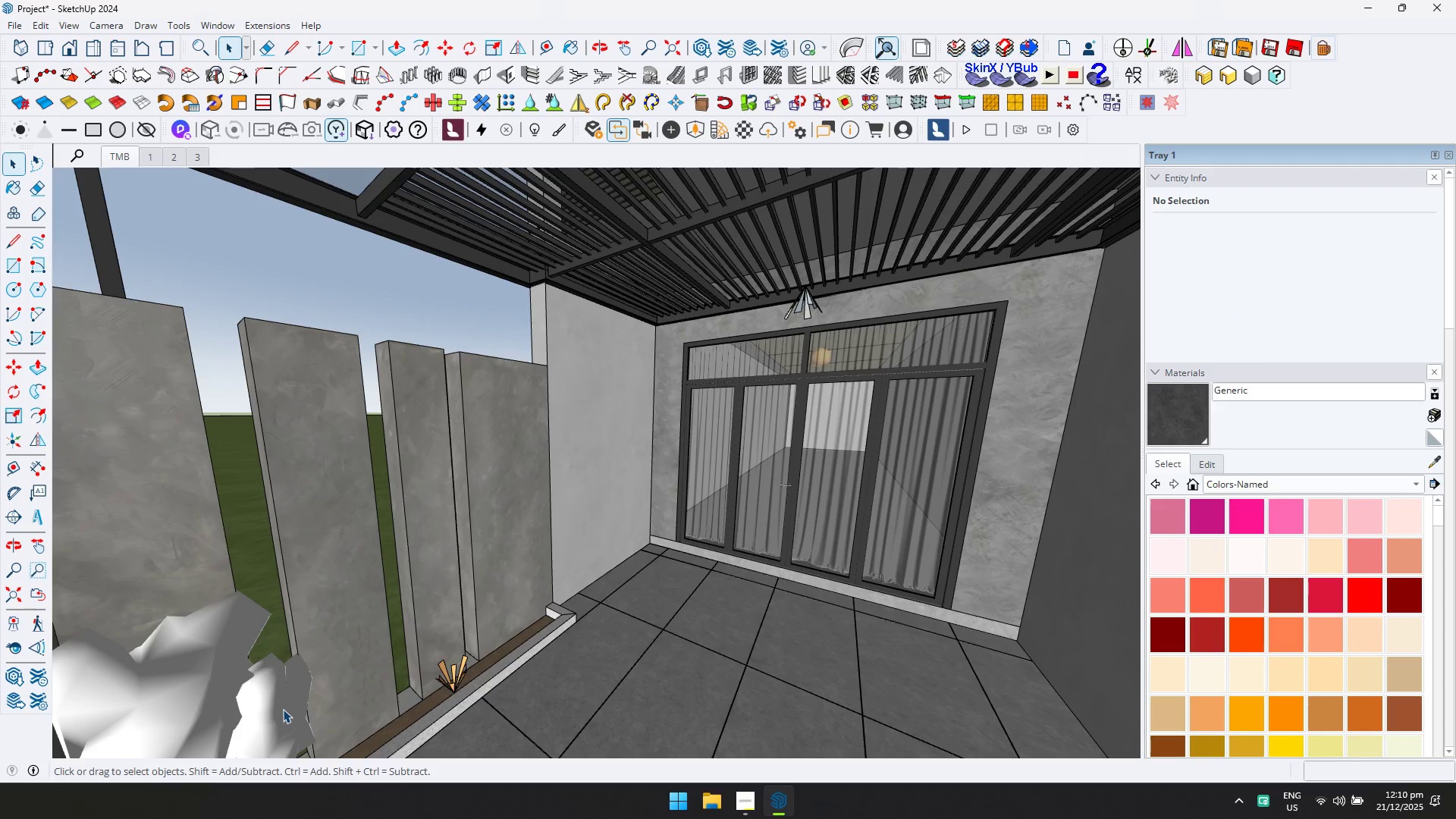 
key(Delete)
 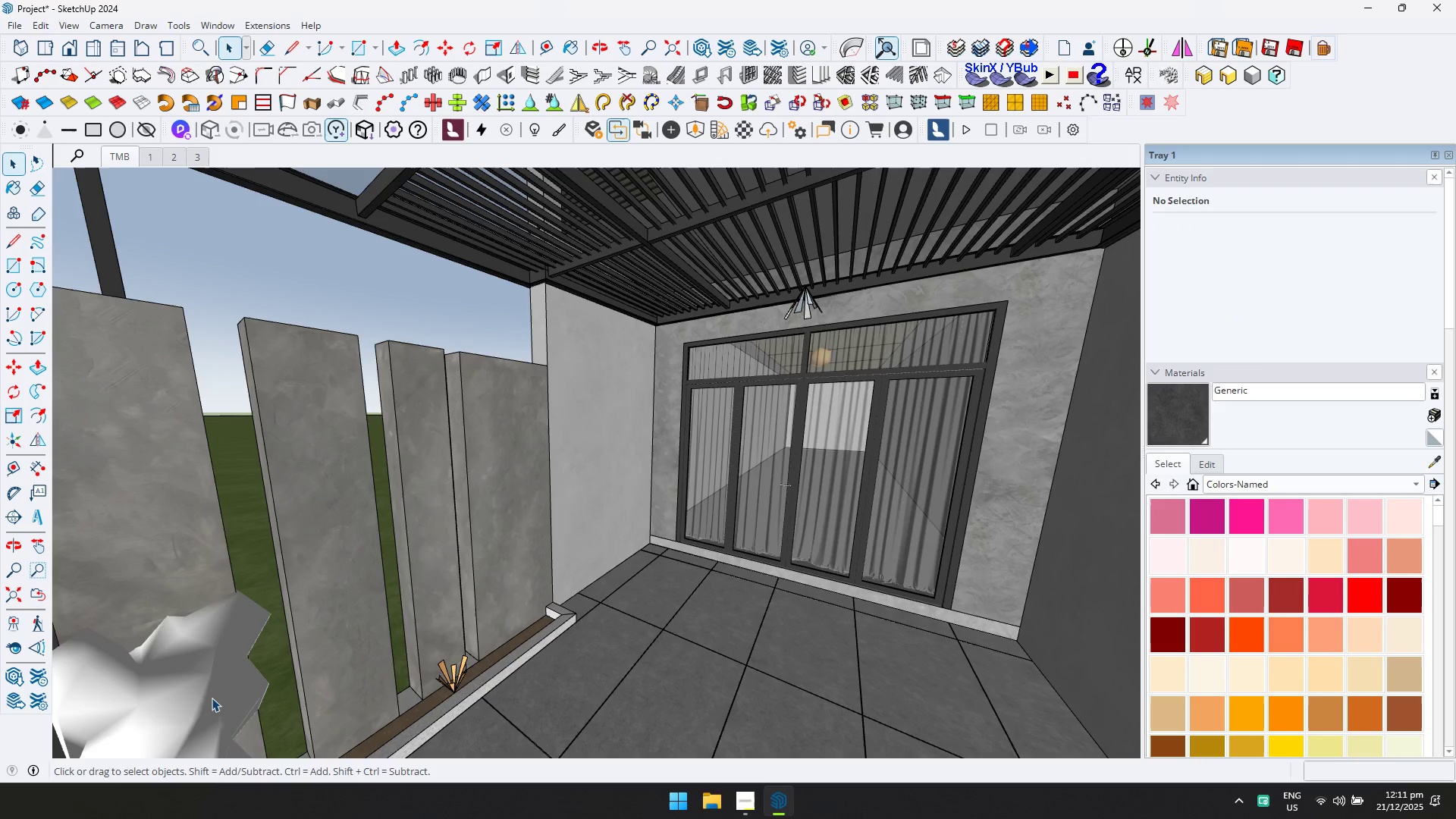 
double_click([194, 695])
 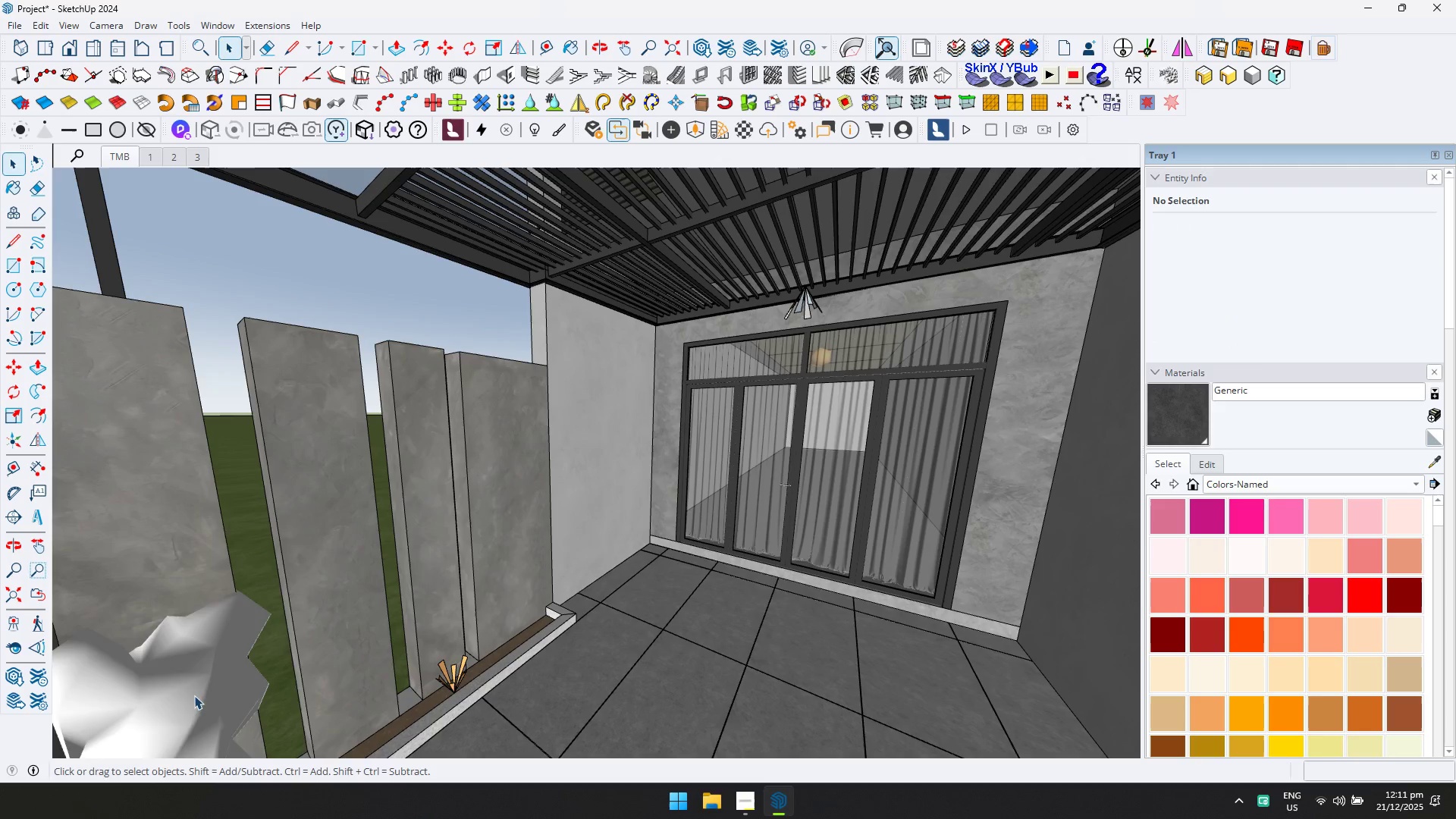 
key(Delete)
 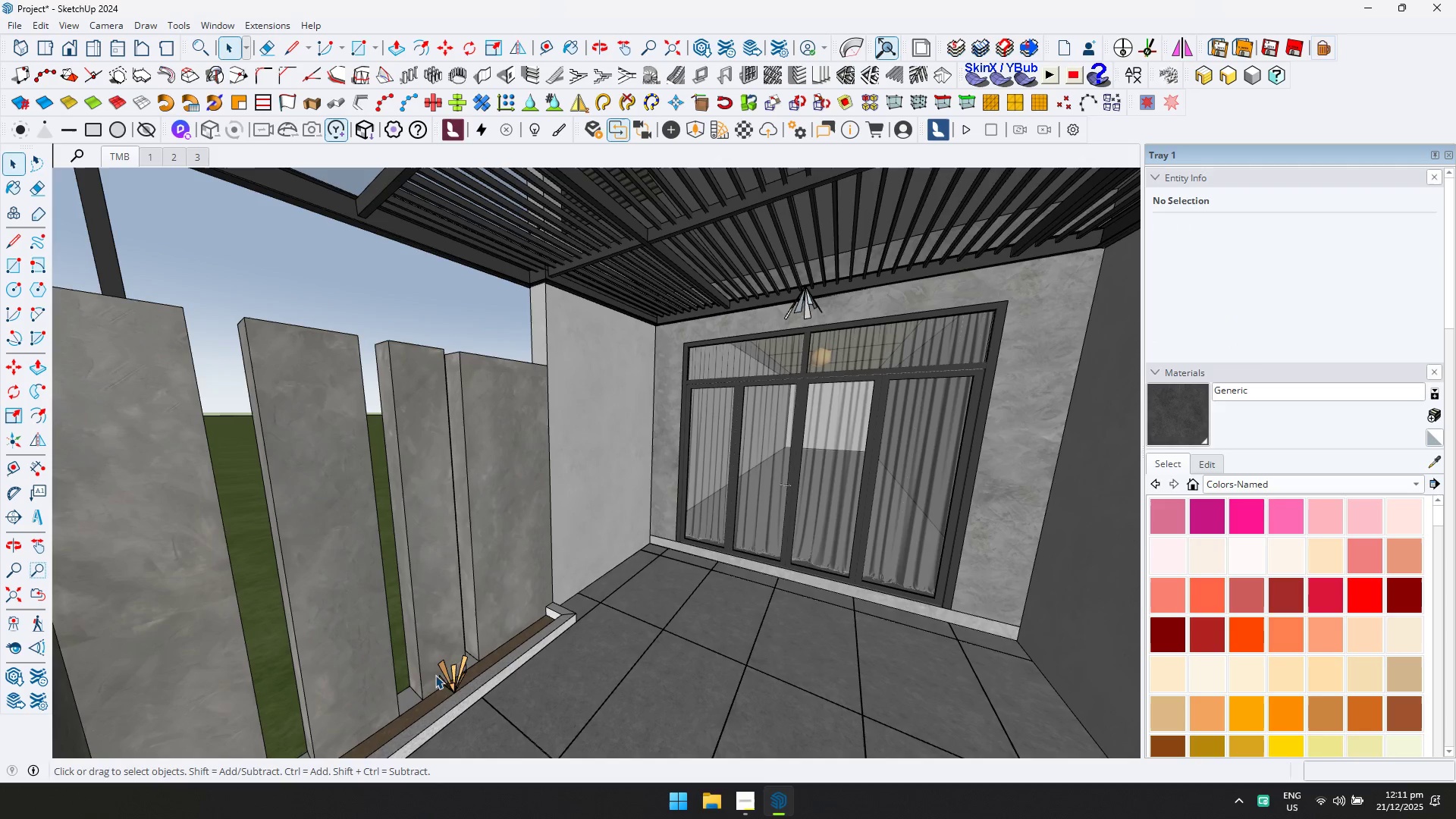 
left_click([450, 676])
 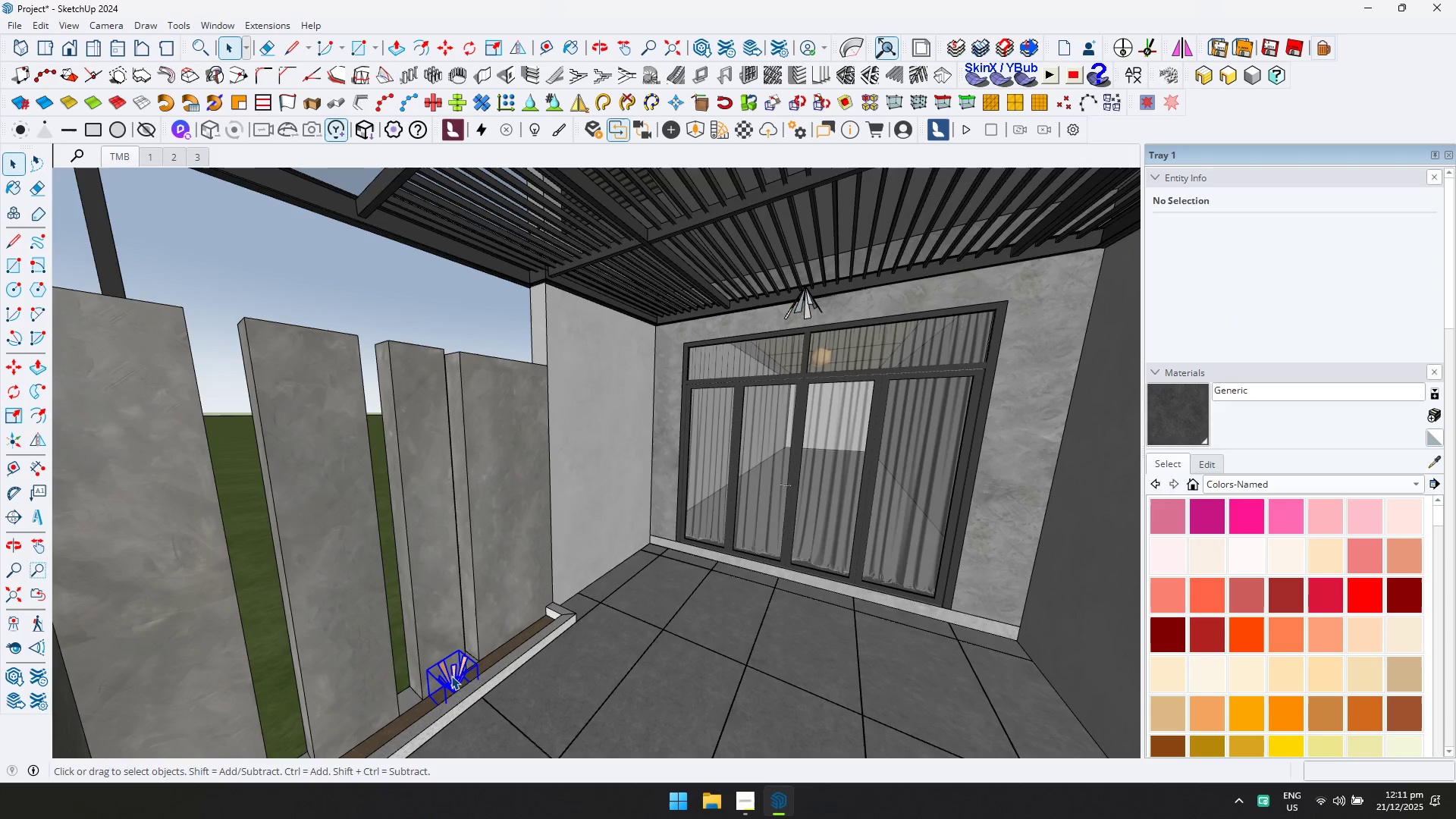 
key(Delete)
 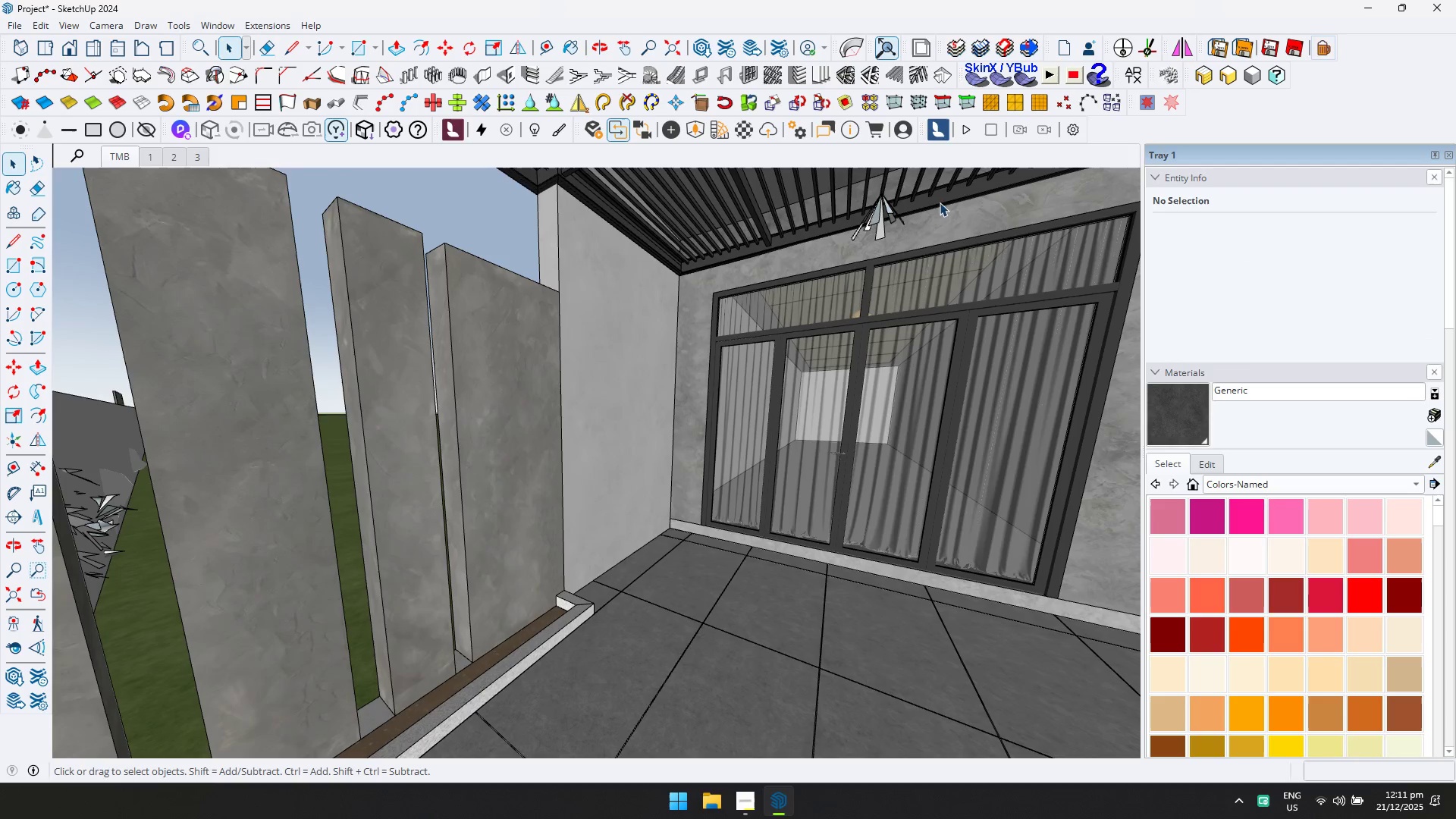 
scroll: coordinate [556, 602], scroll_direction: up, amount: 3.0
 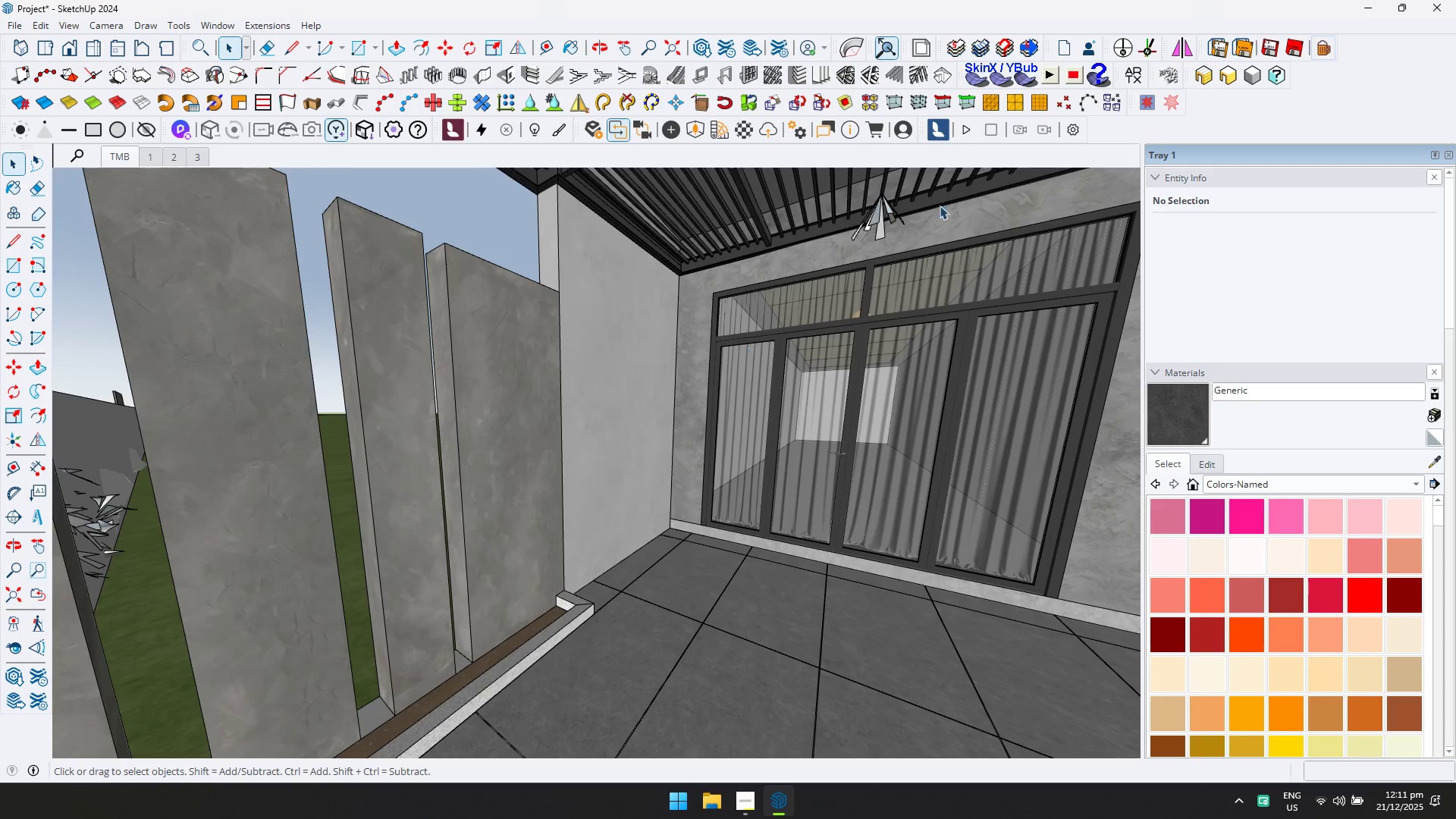 
left_click([882, 209])
 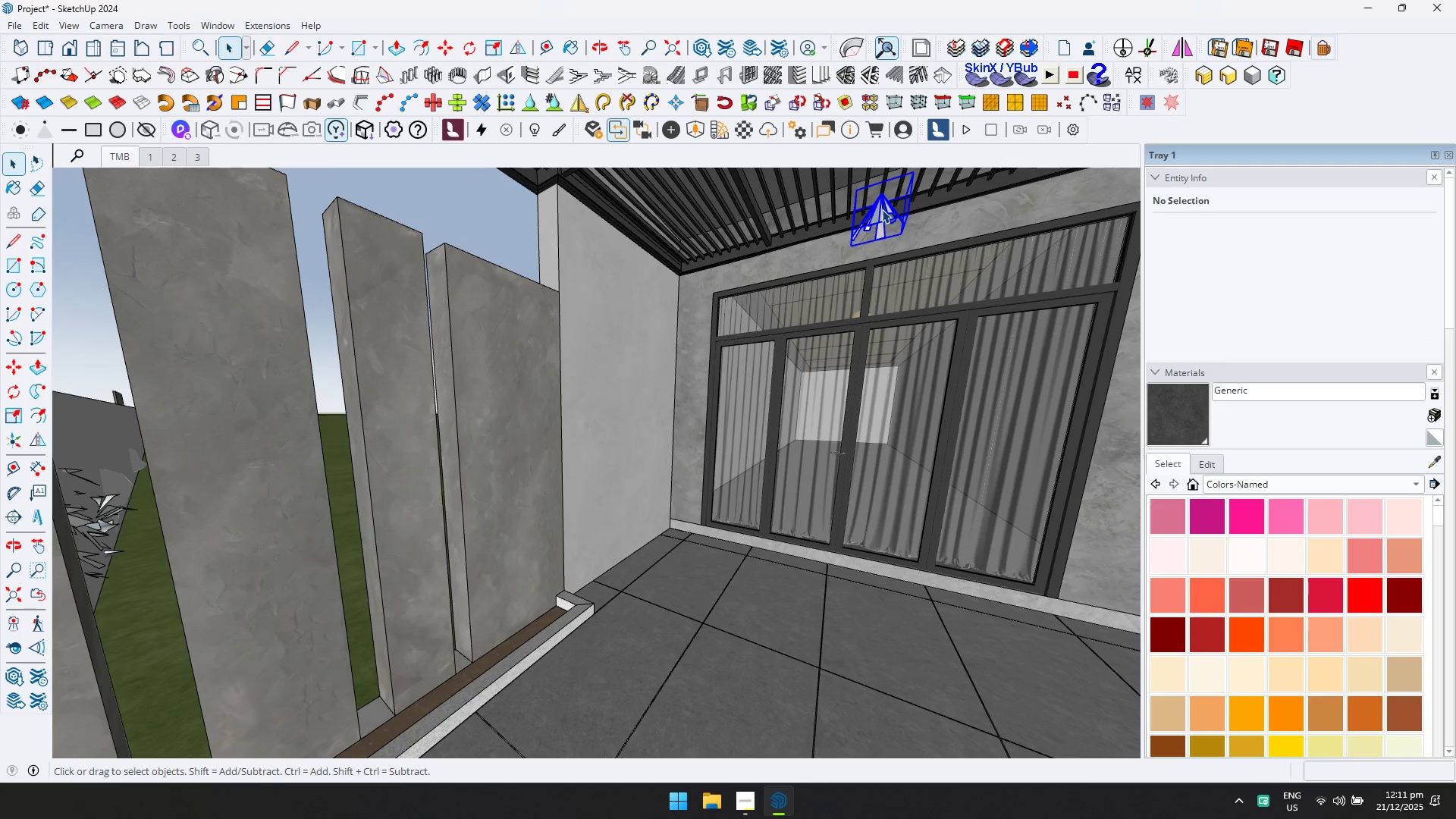 
key(Delete)
 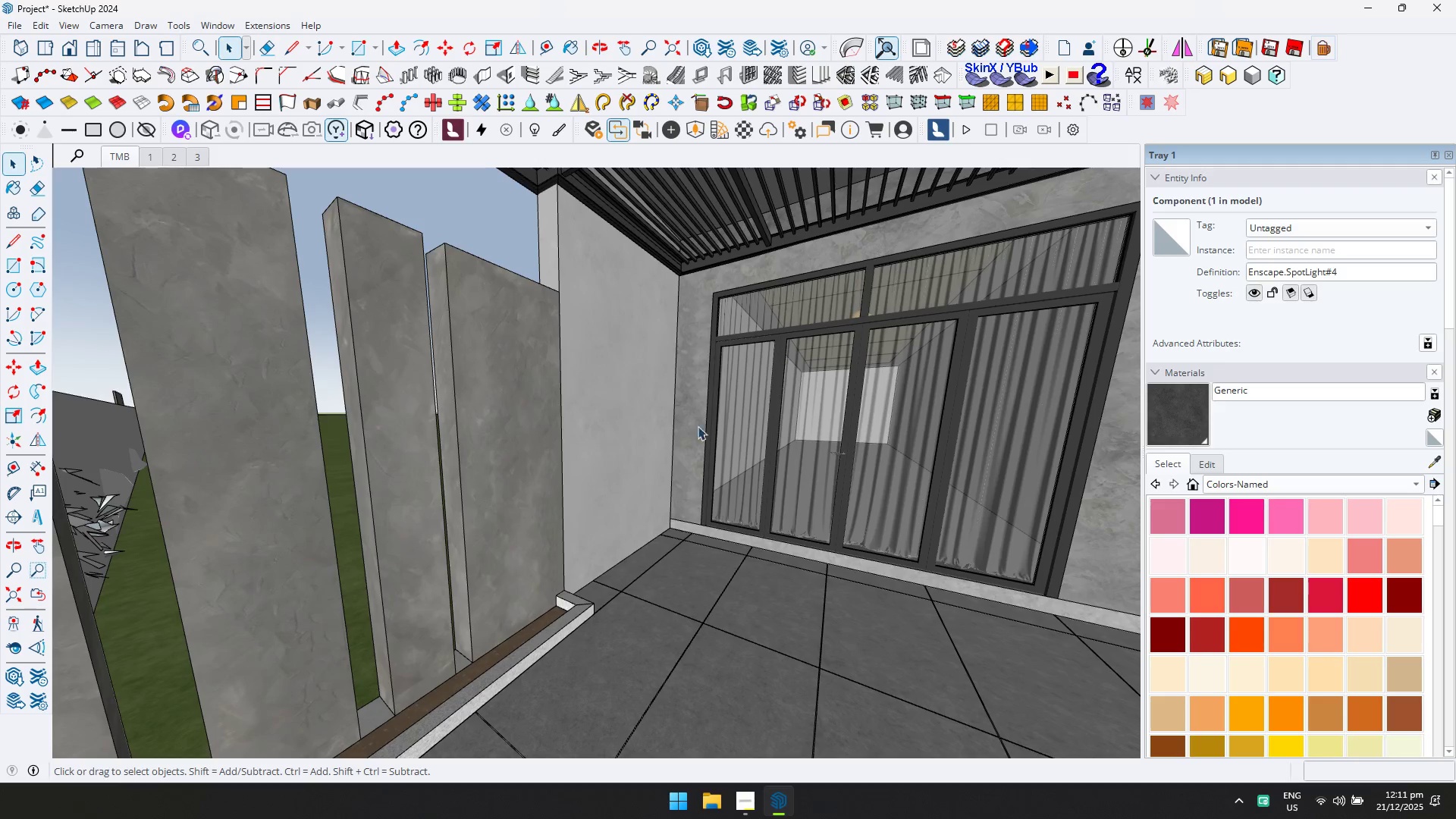 
hold_key(key=ShiftLeft, duration=0.41)
scroll: coordinate [581, 498], scroll_direction: up, amount: 1.0
 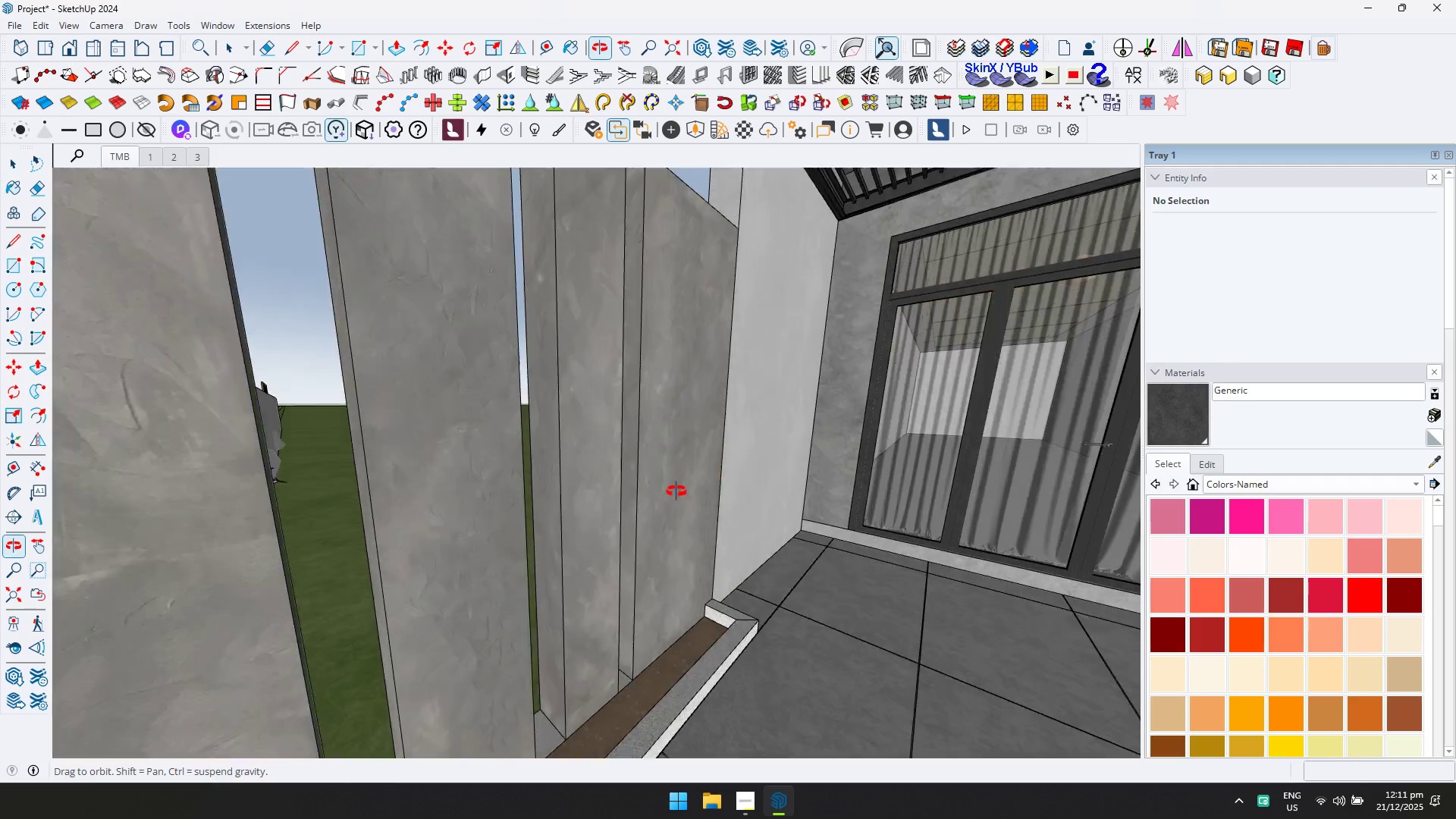 
key(Shift+ShiftLeft)
 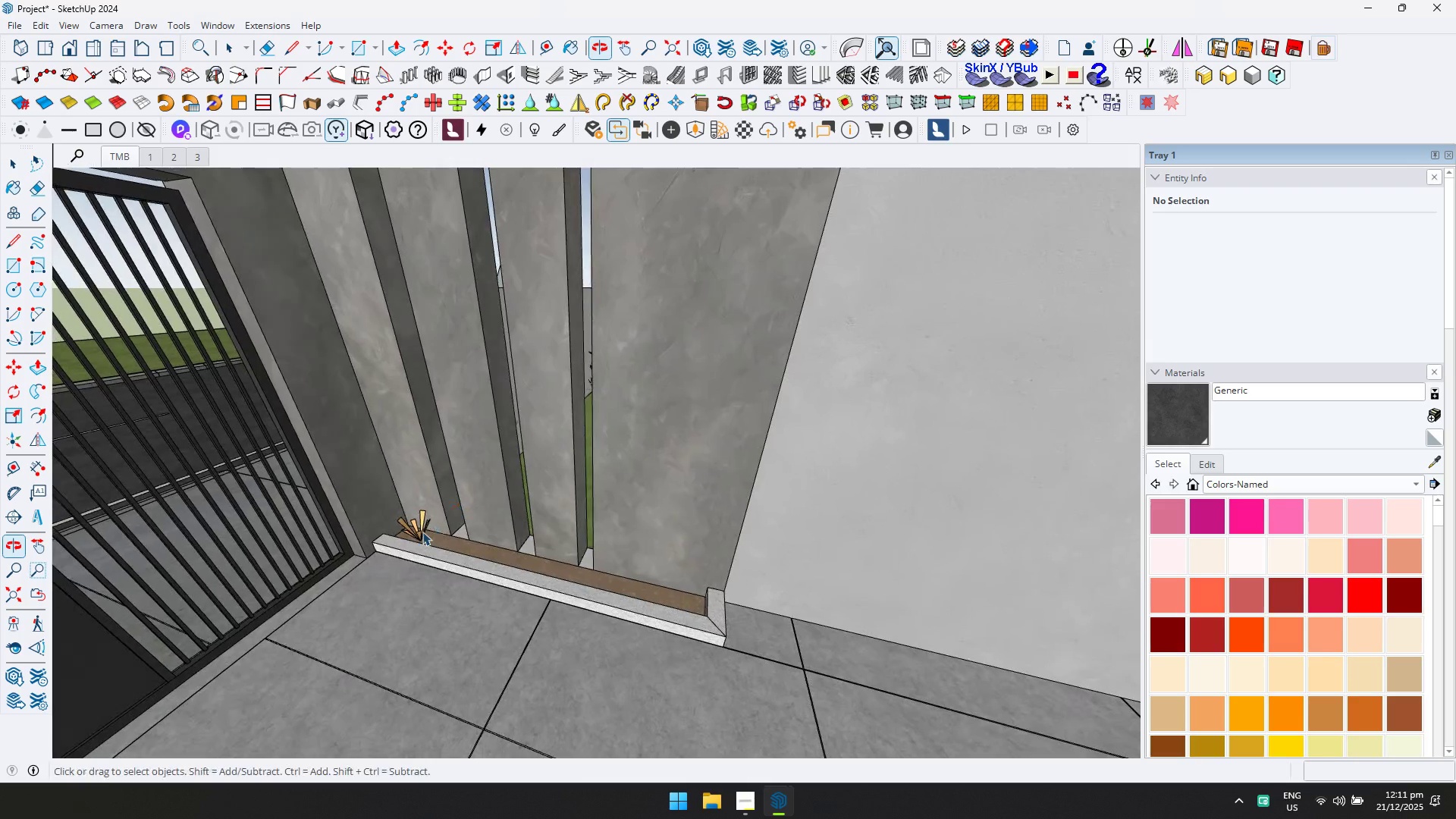 
left_click([422, 532])
 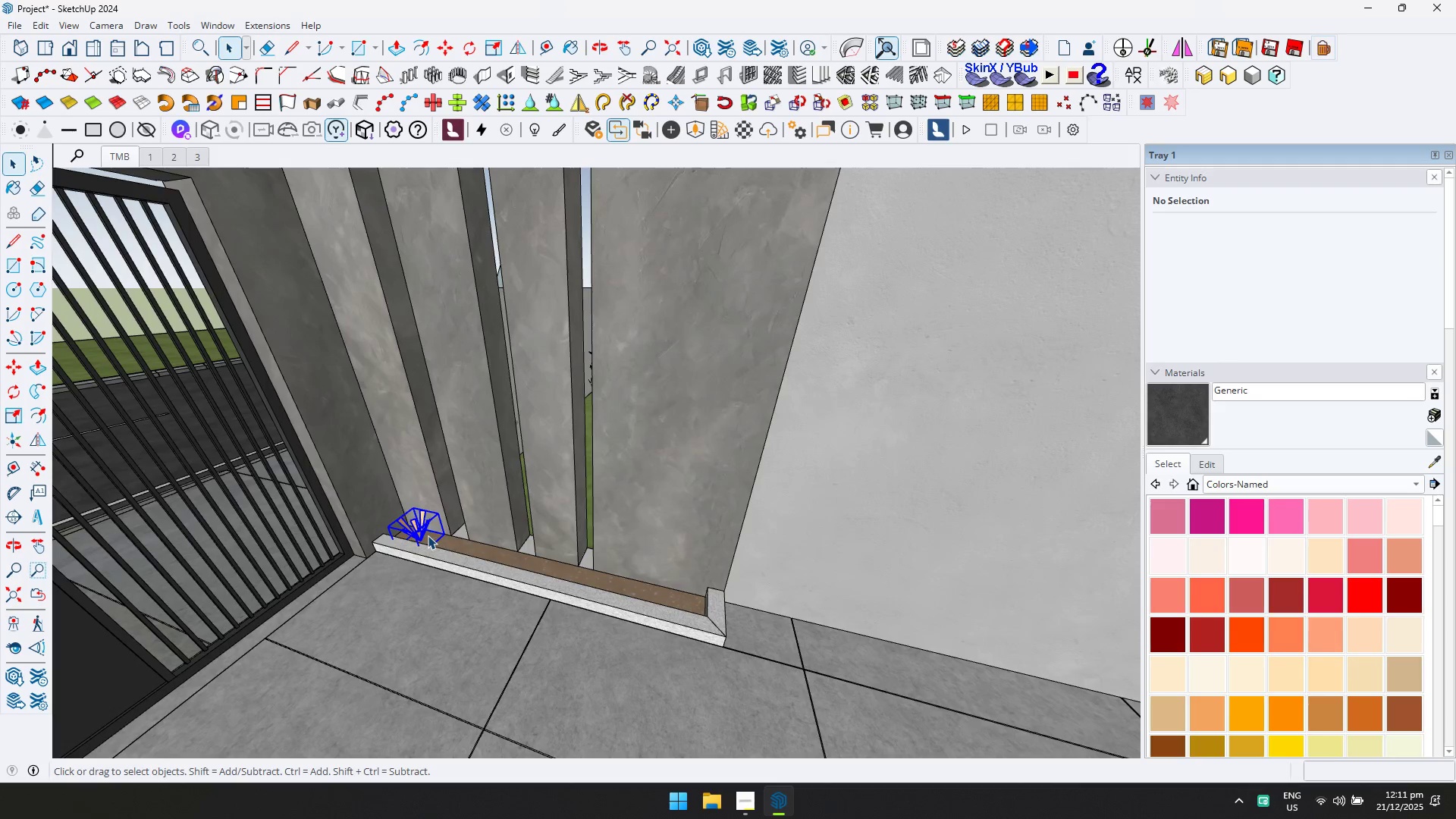 
key(Delete)
 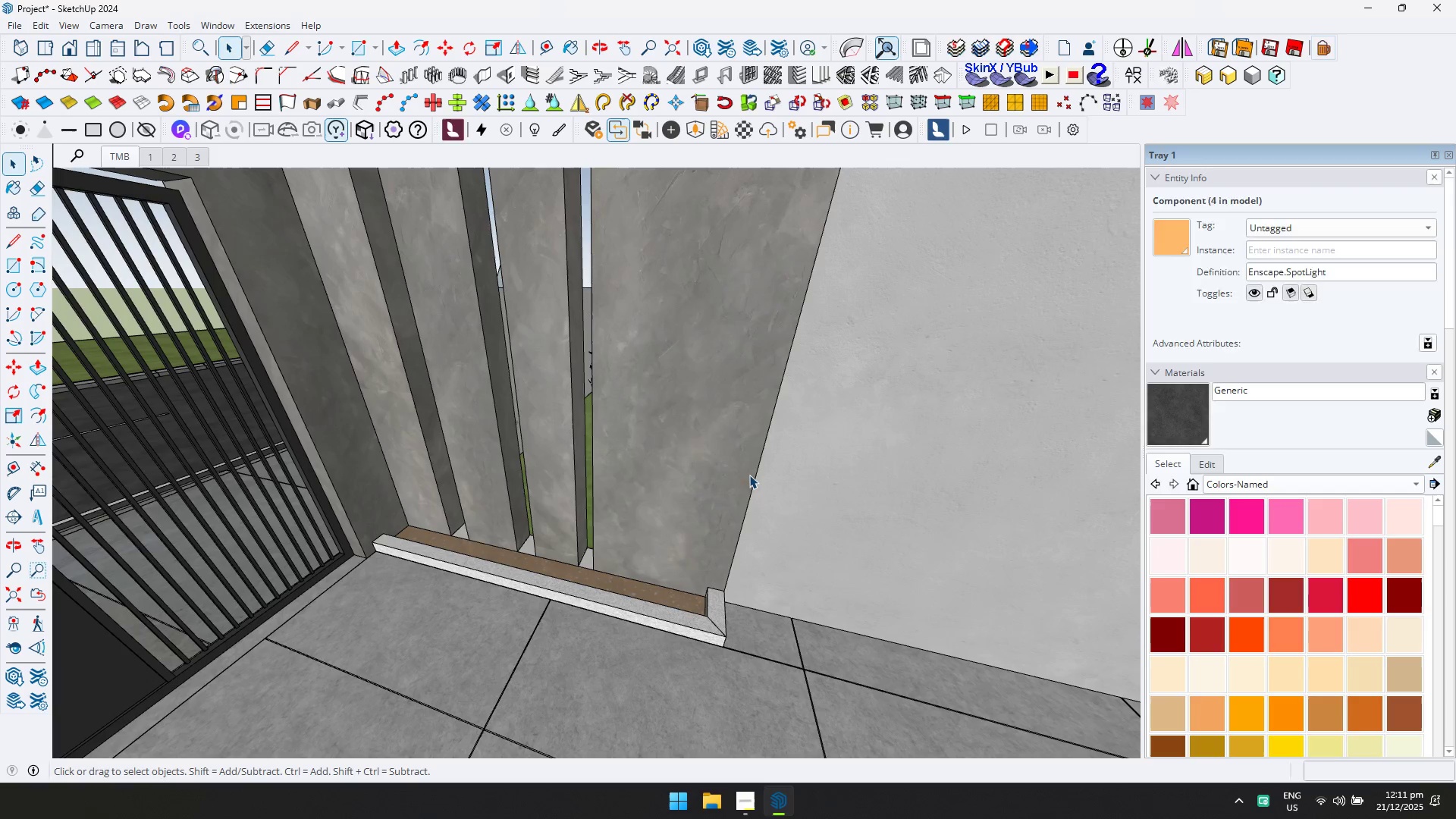 
hold_key(key=ShiftLeft, duration=0.41)
scroll: coordinate [941, 453], scroll_direction: down, amount: 1.0
 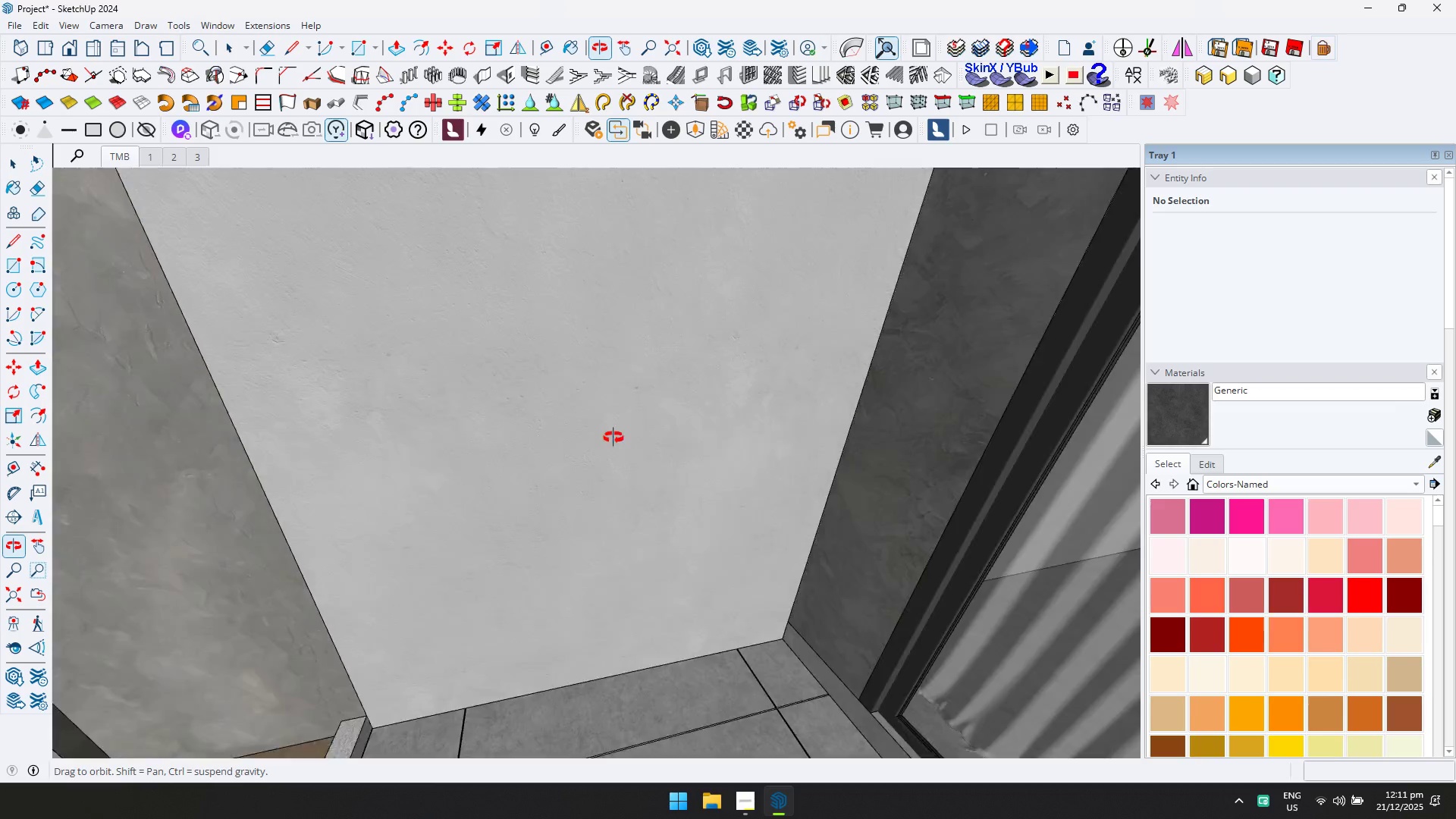 
hold_key(key=ShiftLeft, duration=0.31)
 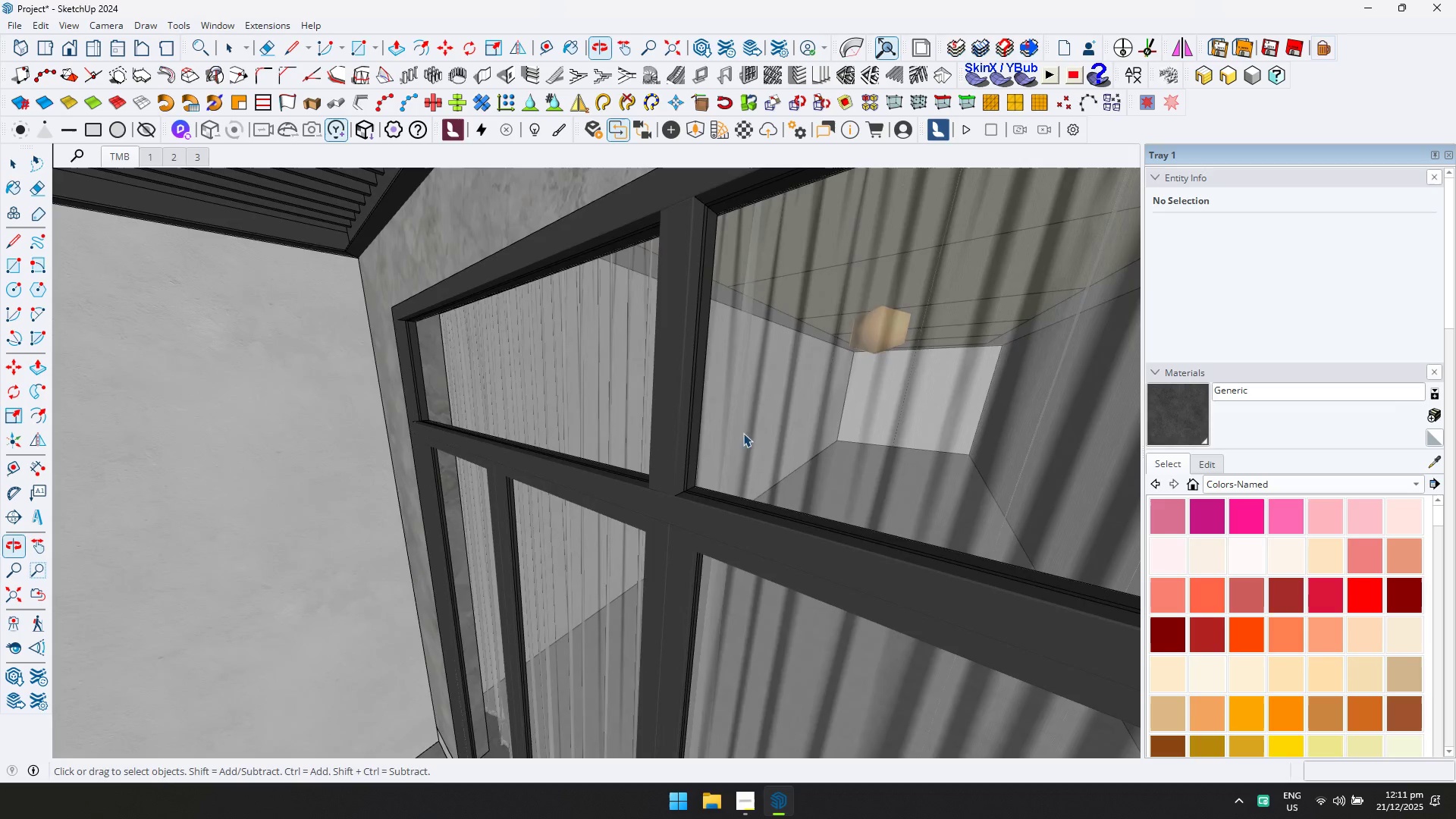 
scroll: coordinate [959, 304], scroll_direction: up, amount: 14.0
 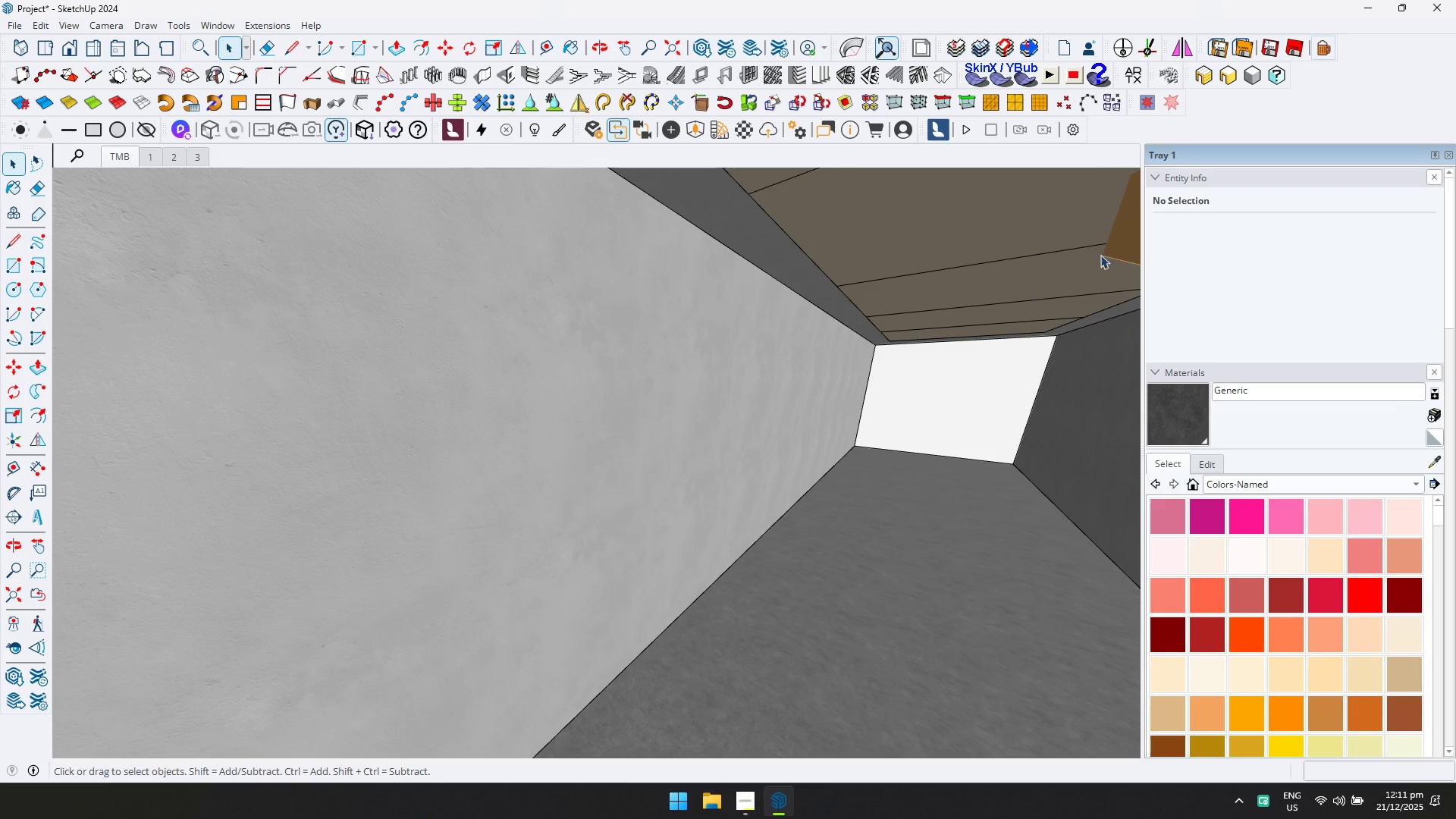 
left_click([1128, 239])
 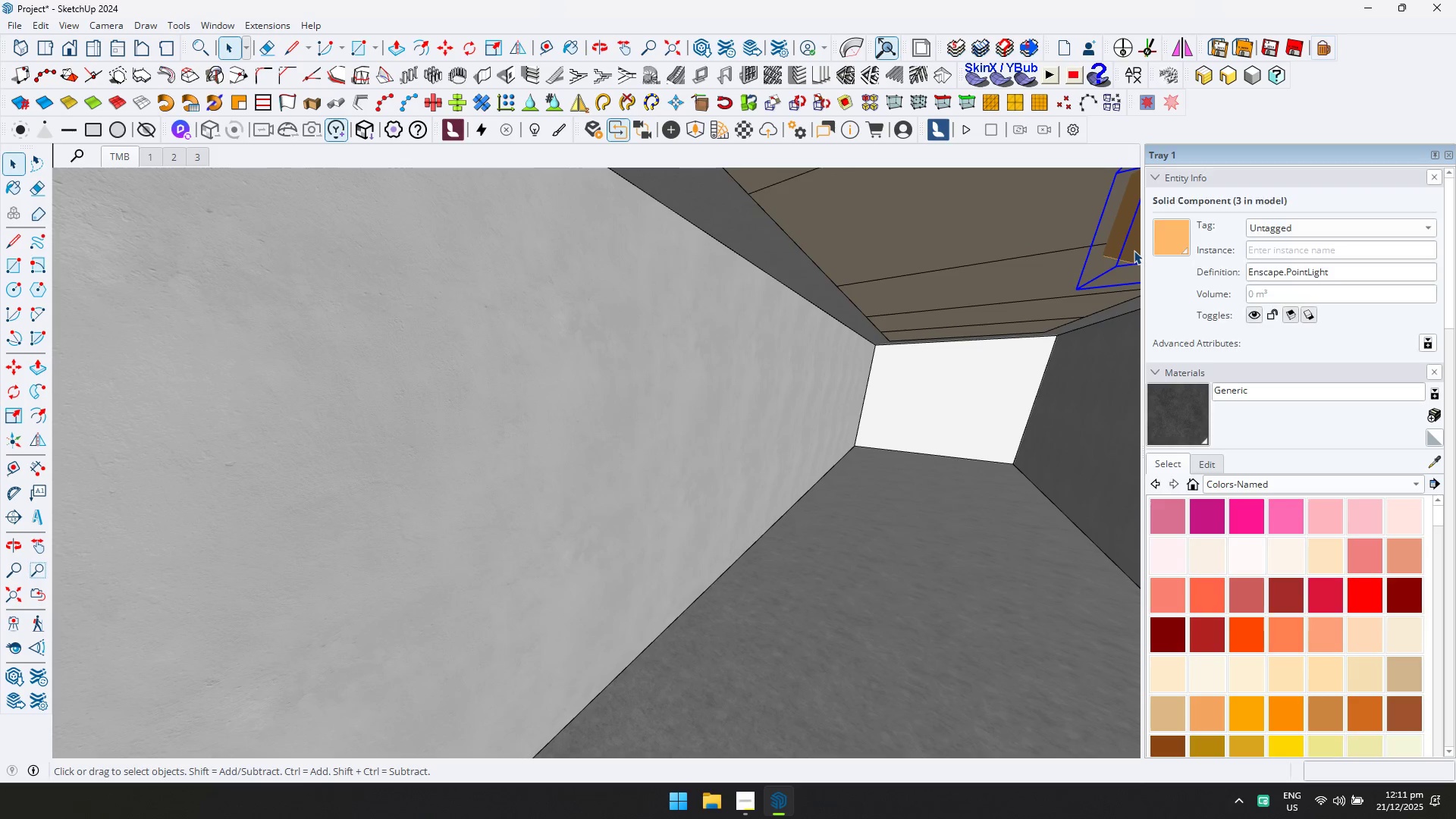 
key(Delete)
 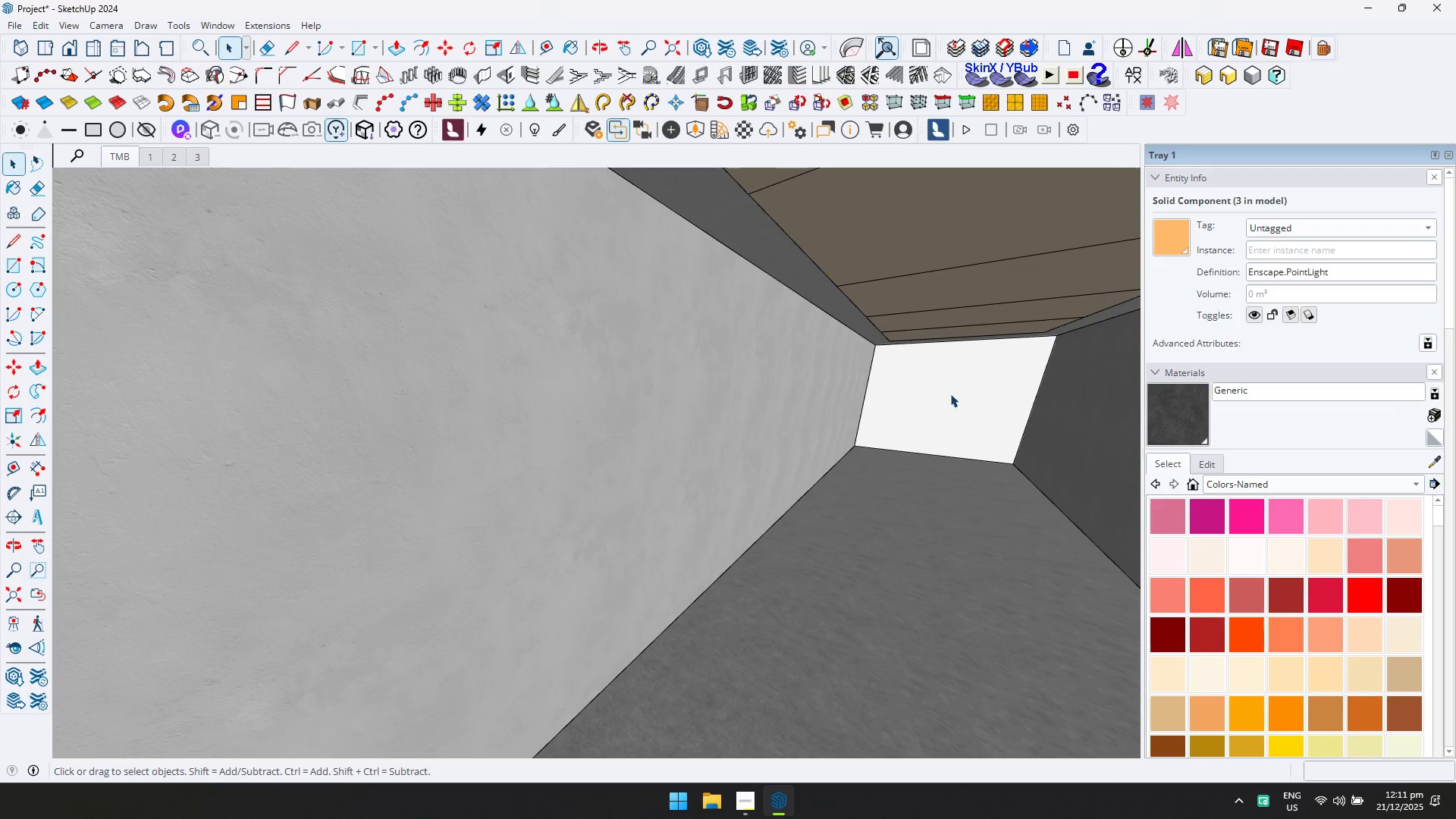 
hold_key(key=ShiftLeft, duration=0.41)
scroll: coordinate [613, 480], scroll_direction: down, amount: 8.0
 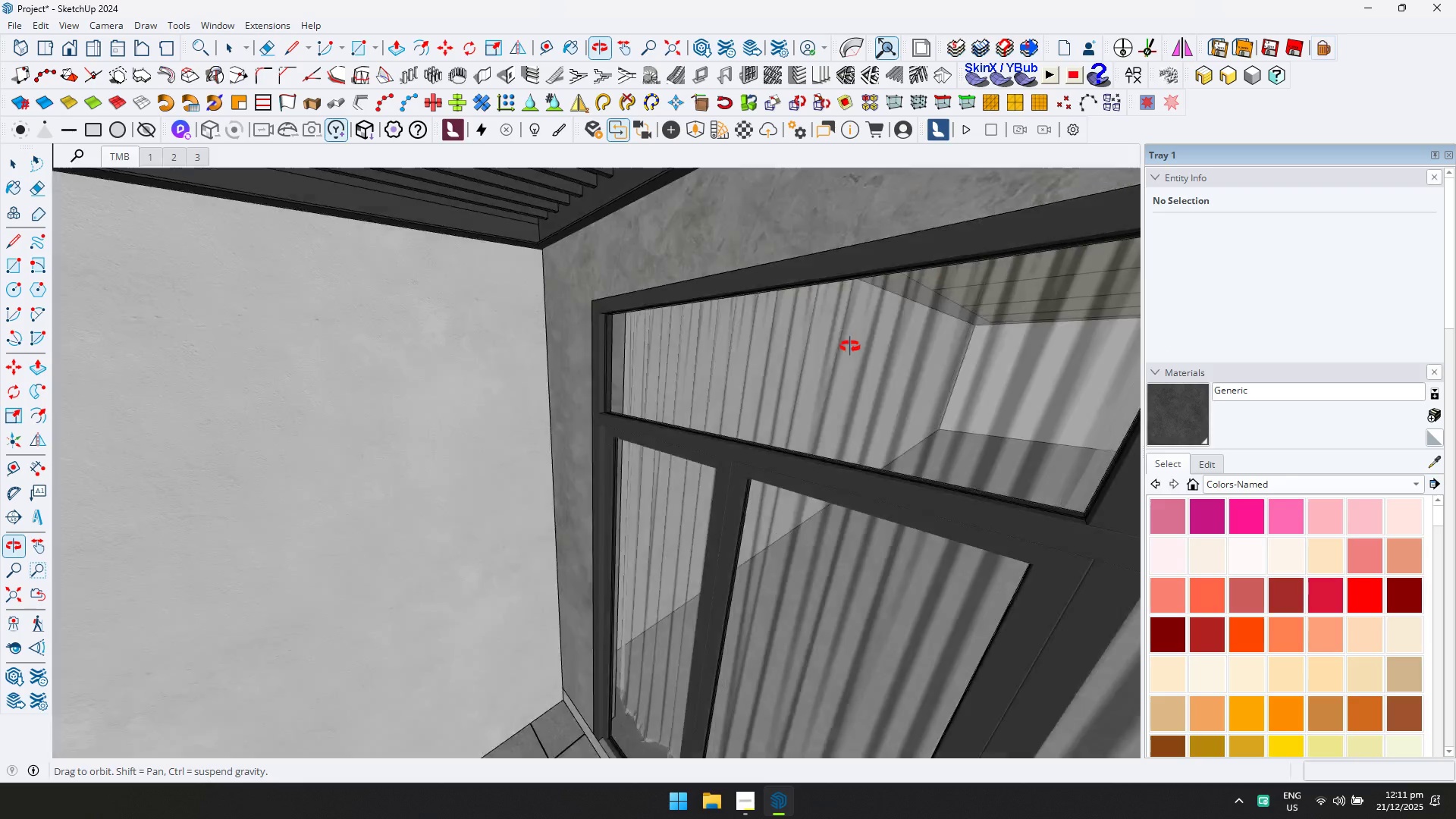 
hold_key(key=ShiftLeft, duration=0.34)
 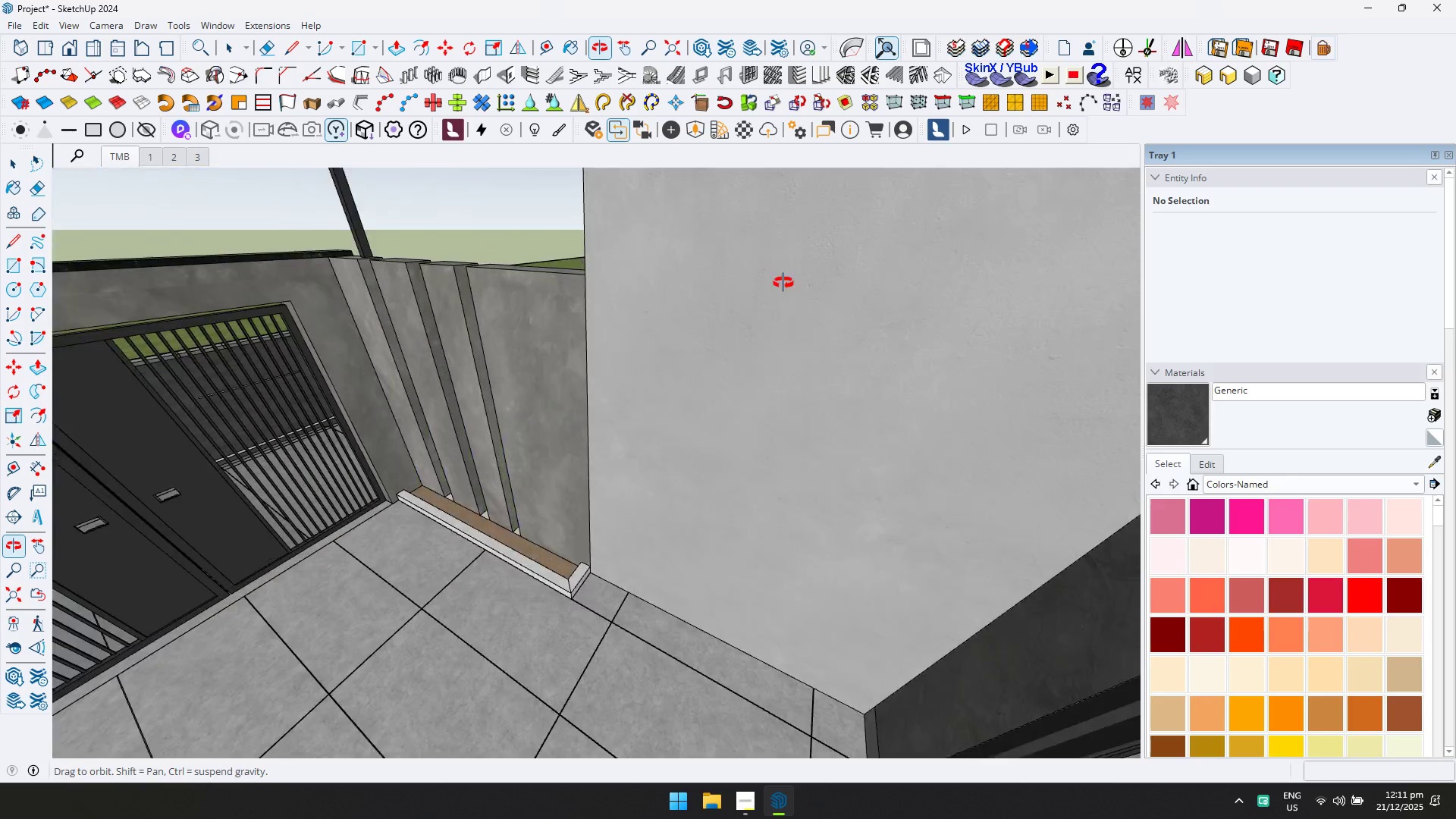 
key(Shift+ShiftLeft)
 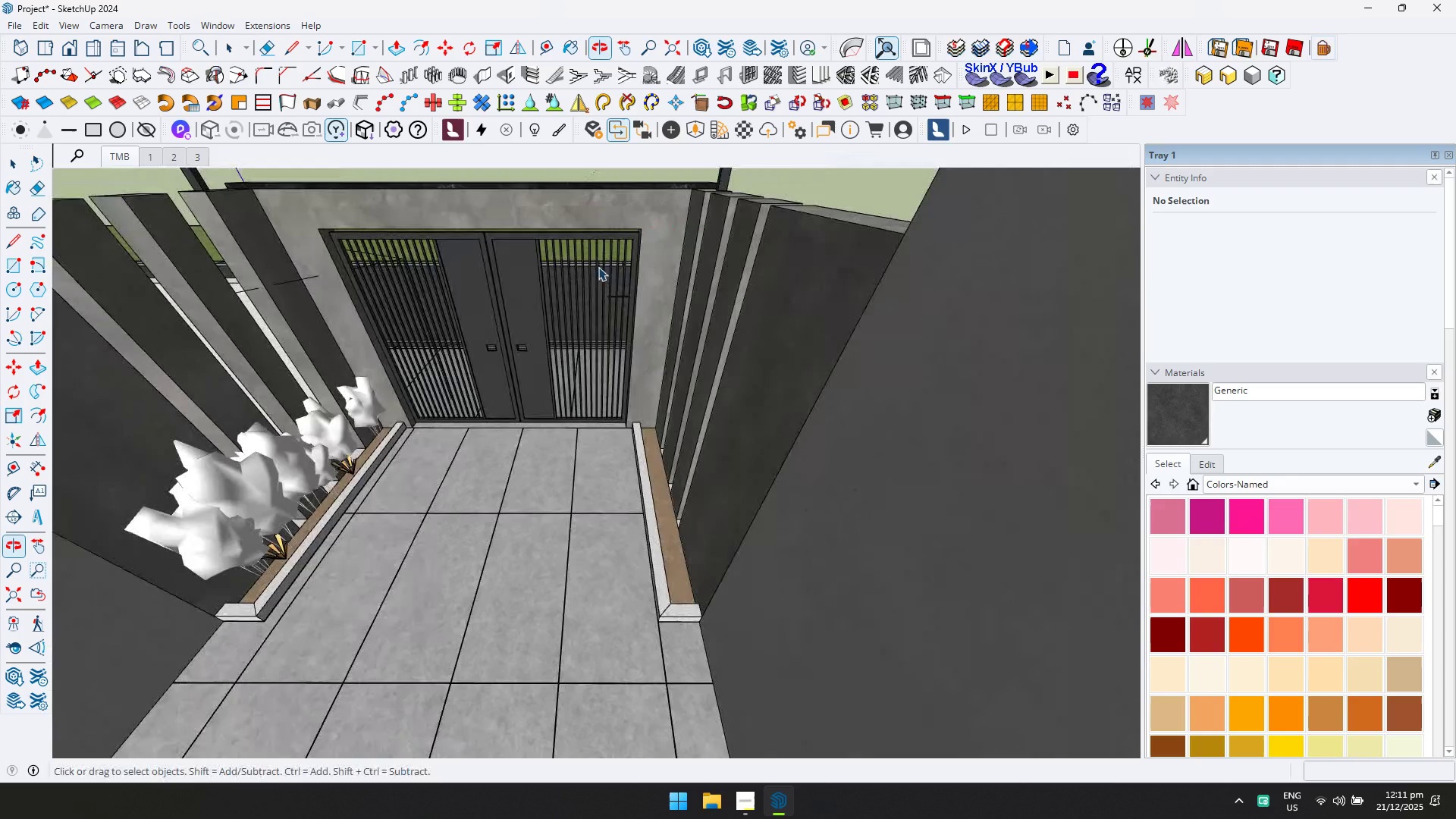 
left_click([228, 538])
 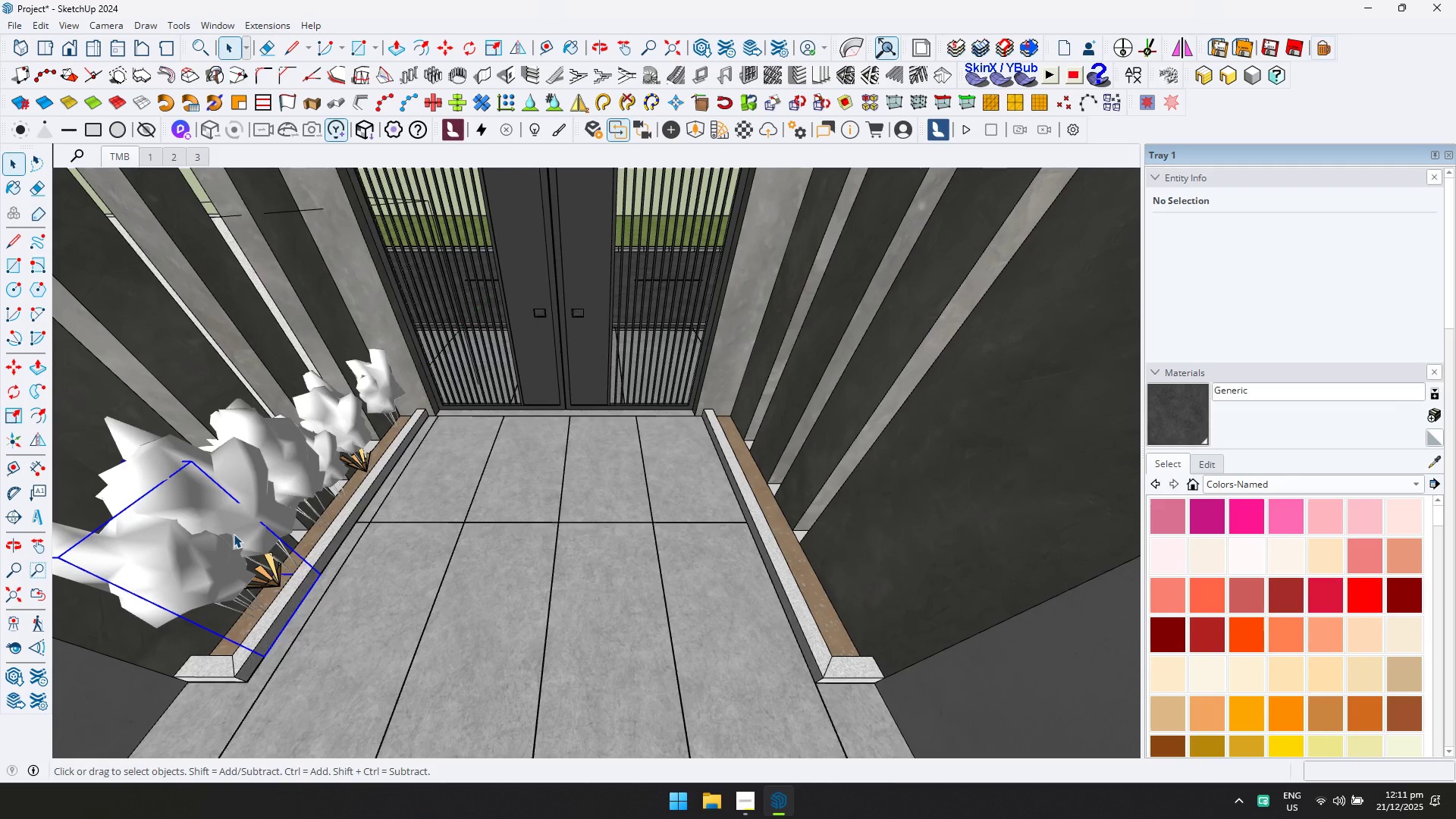 
scroll: coordinate [290, 497], scroll_direction: up, amount: 4.0
 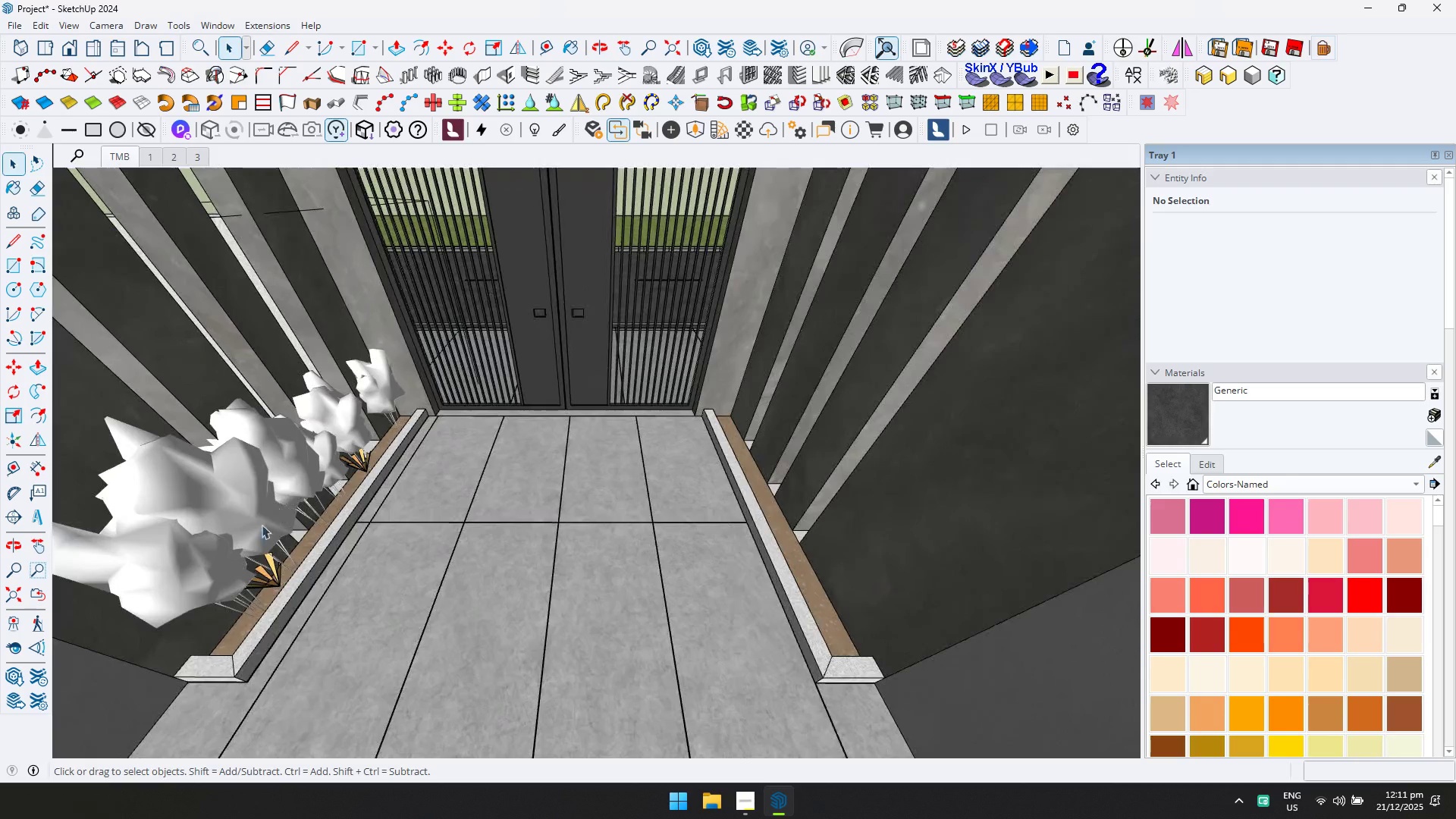 
key(Delete)
 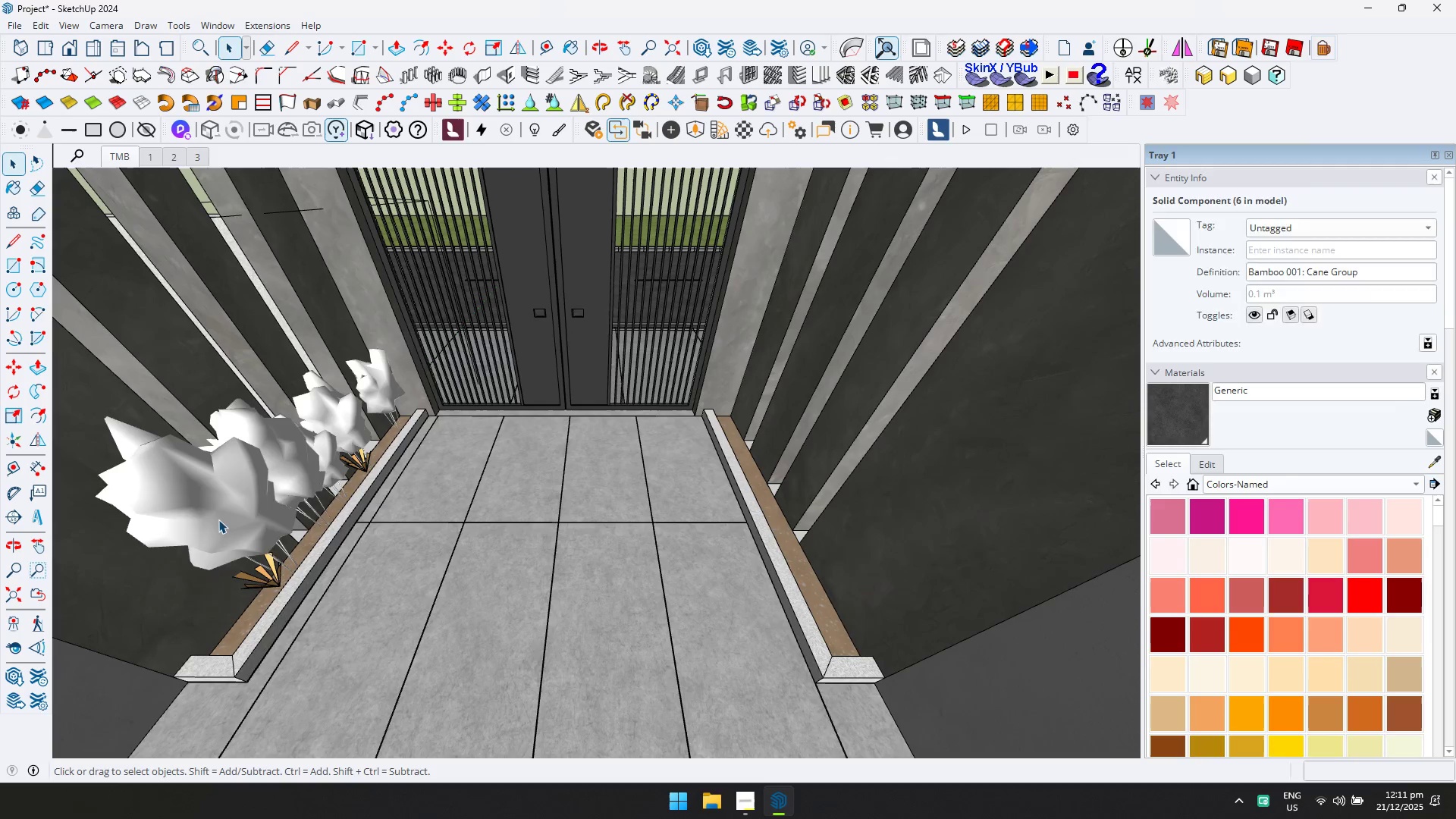 
key(Delete)
 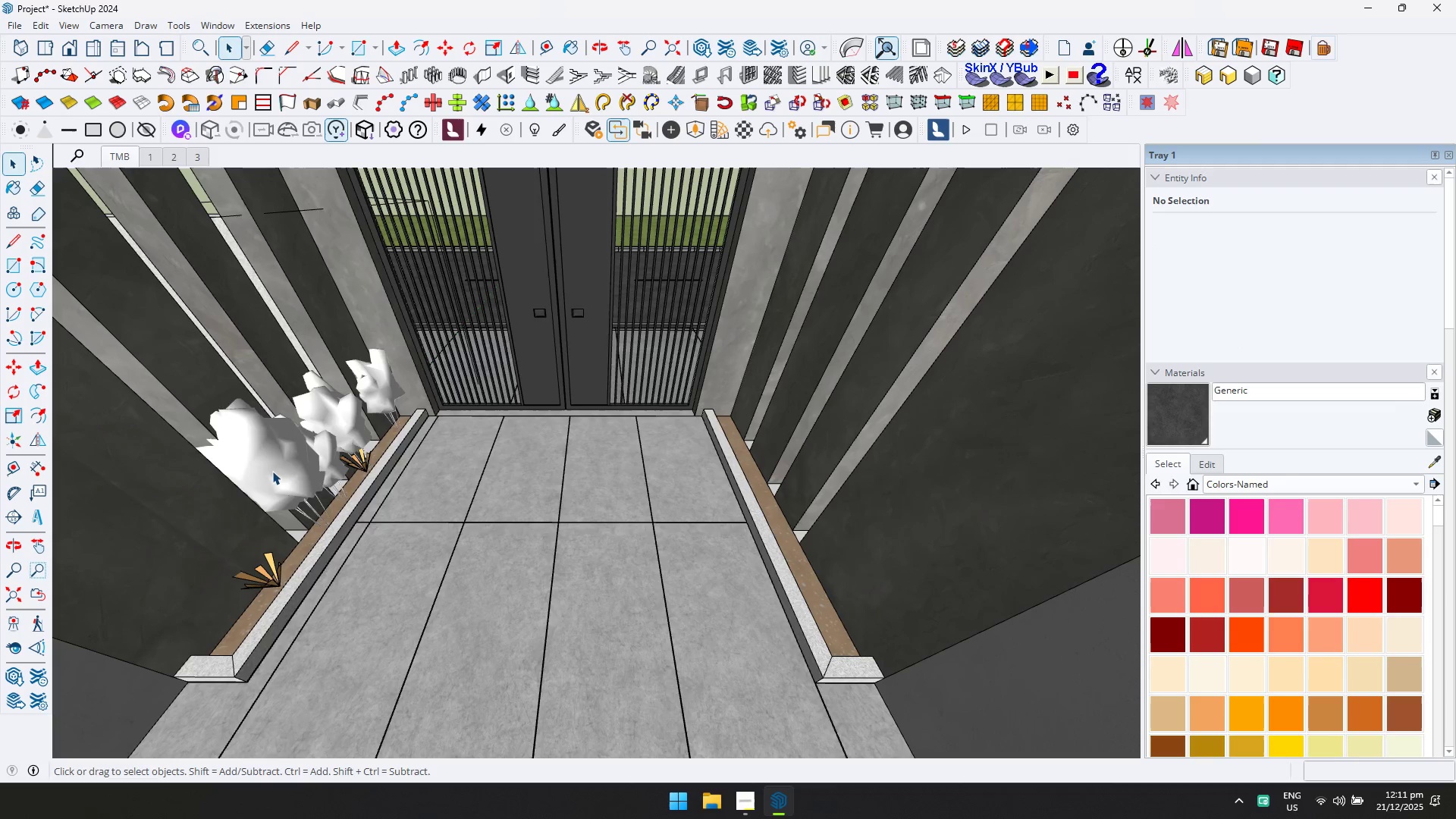 
key(Delete)
 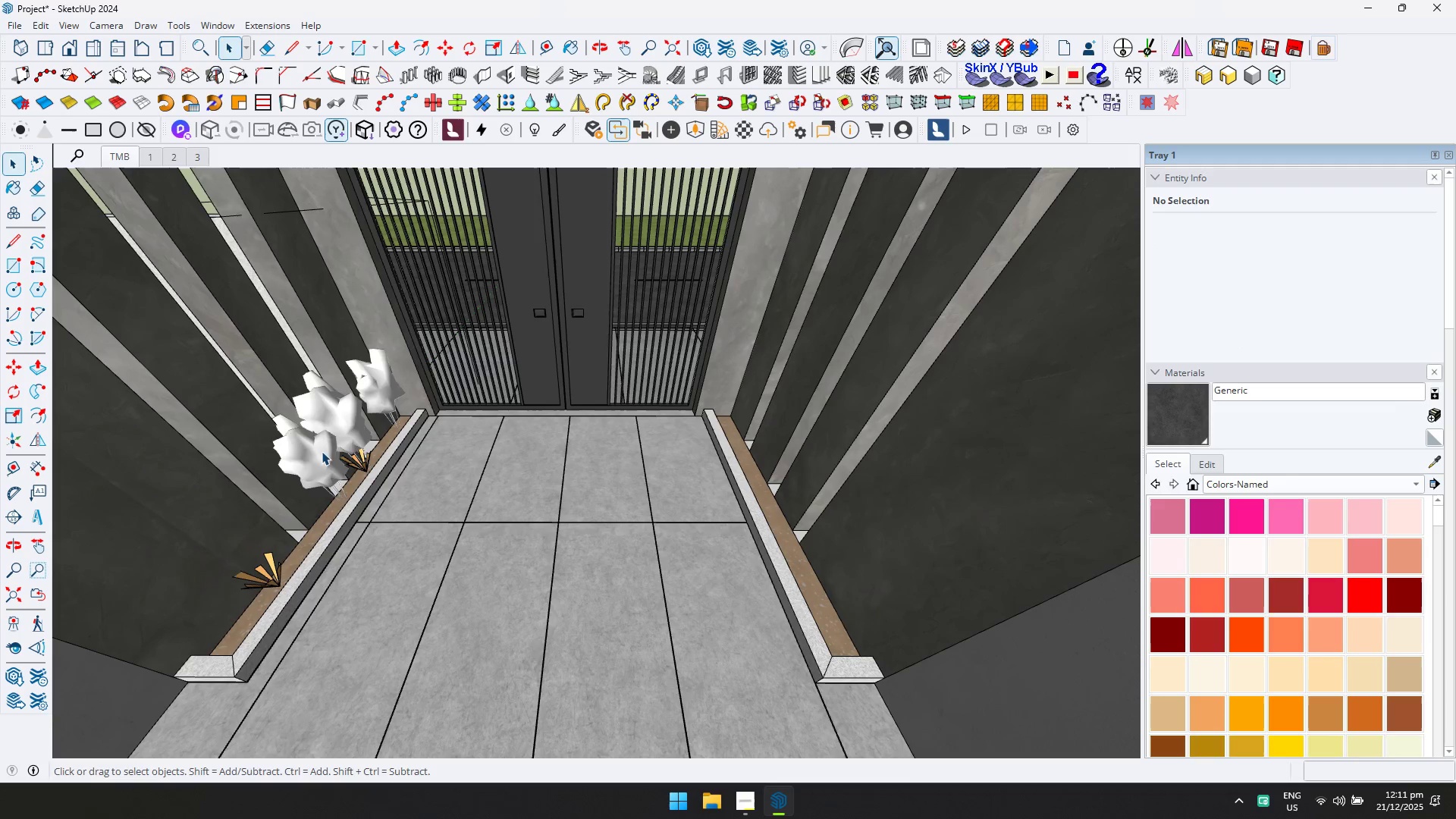 
key(Delete)
 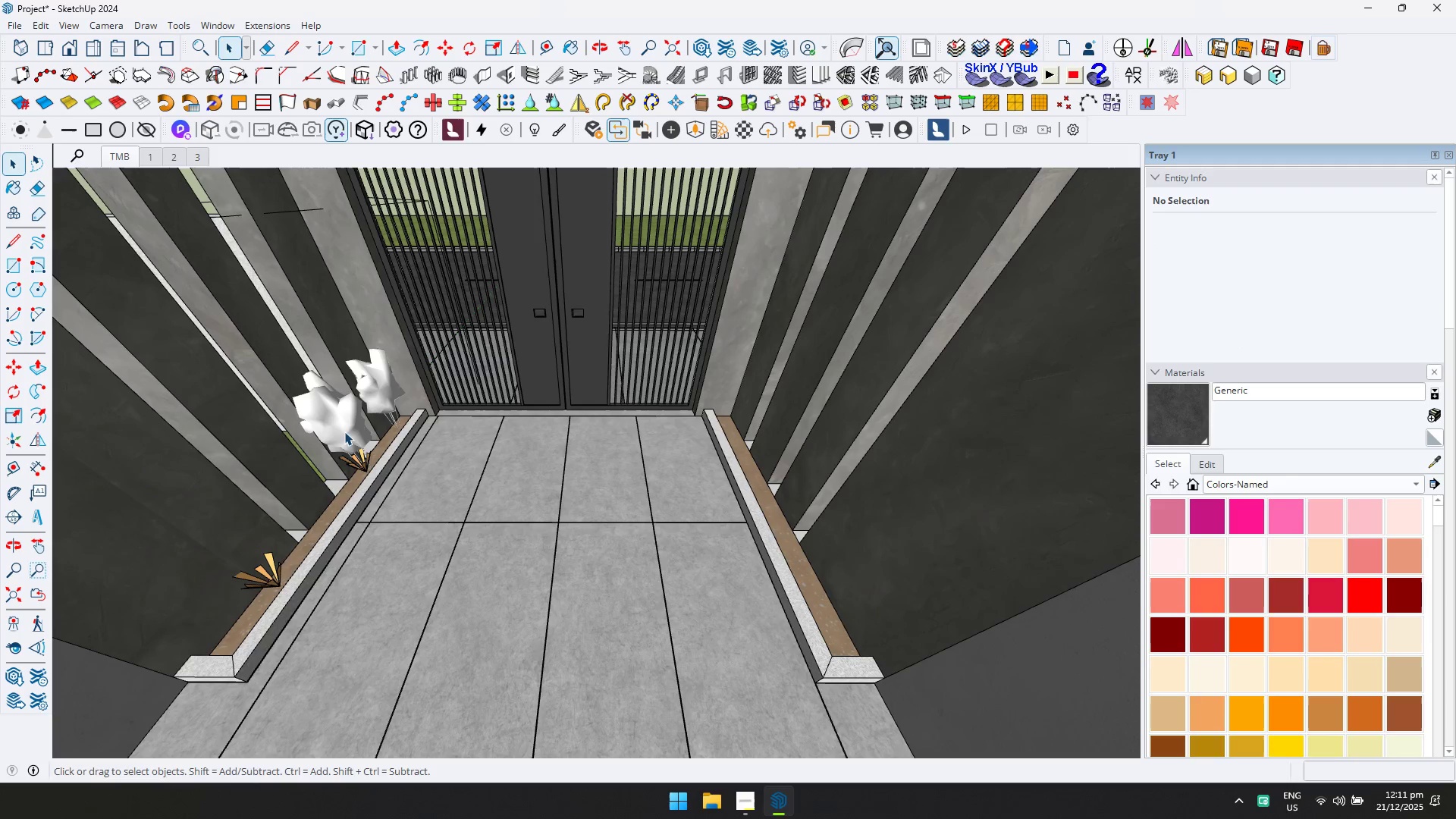 
triple_click([344, 431])
 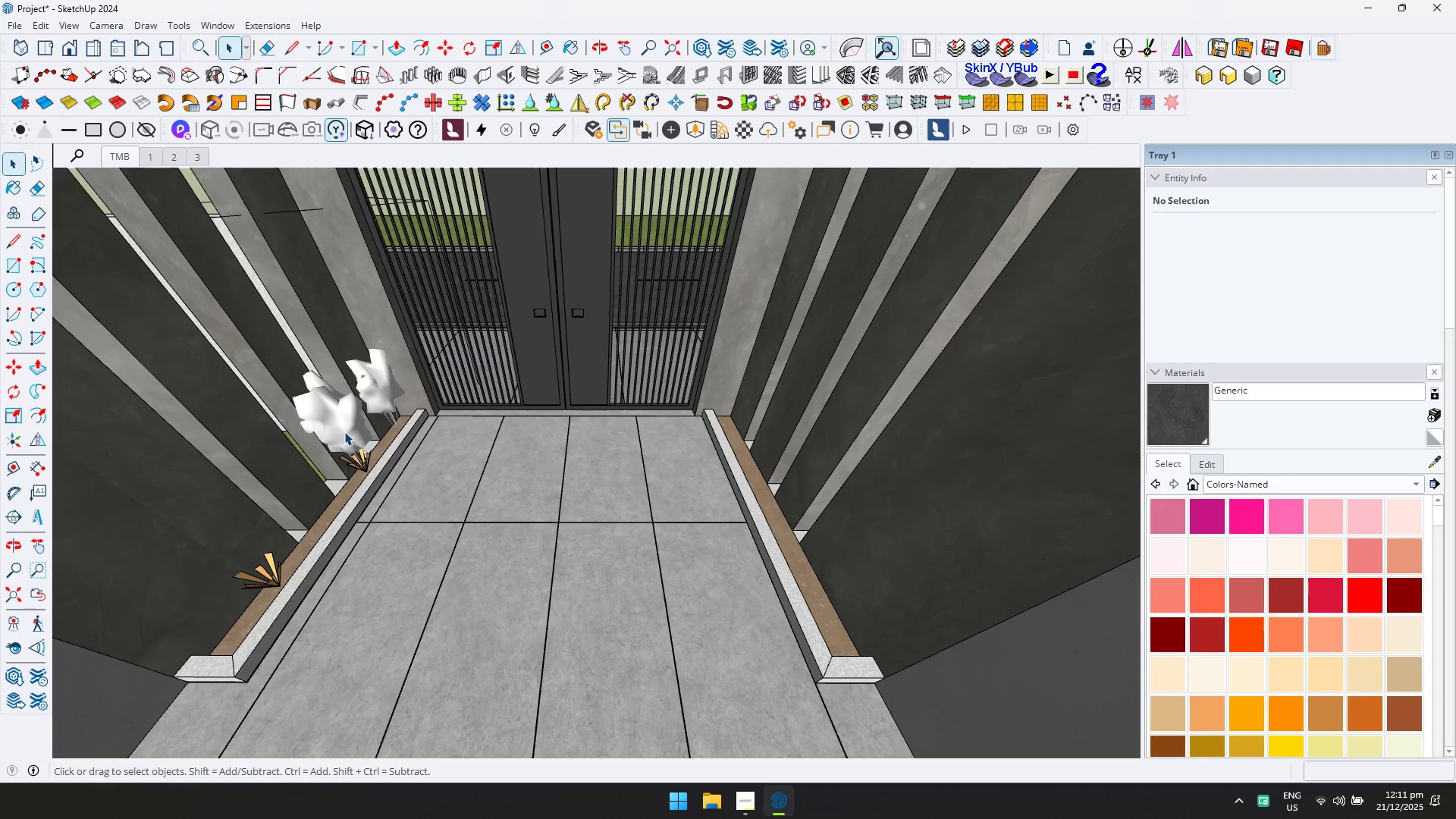 
key(Delete)
 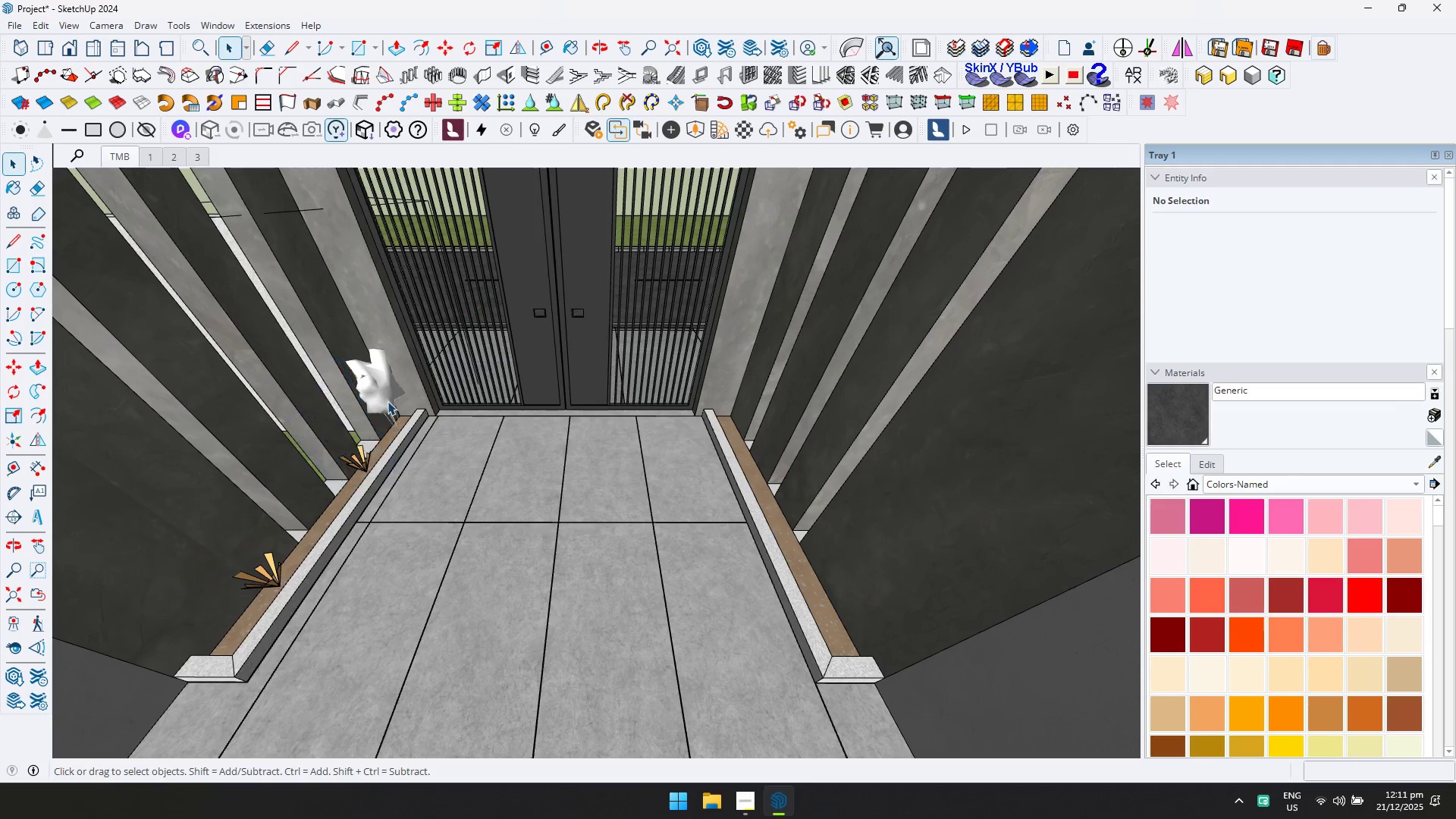 
triple_click([388, 401])
 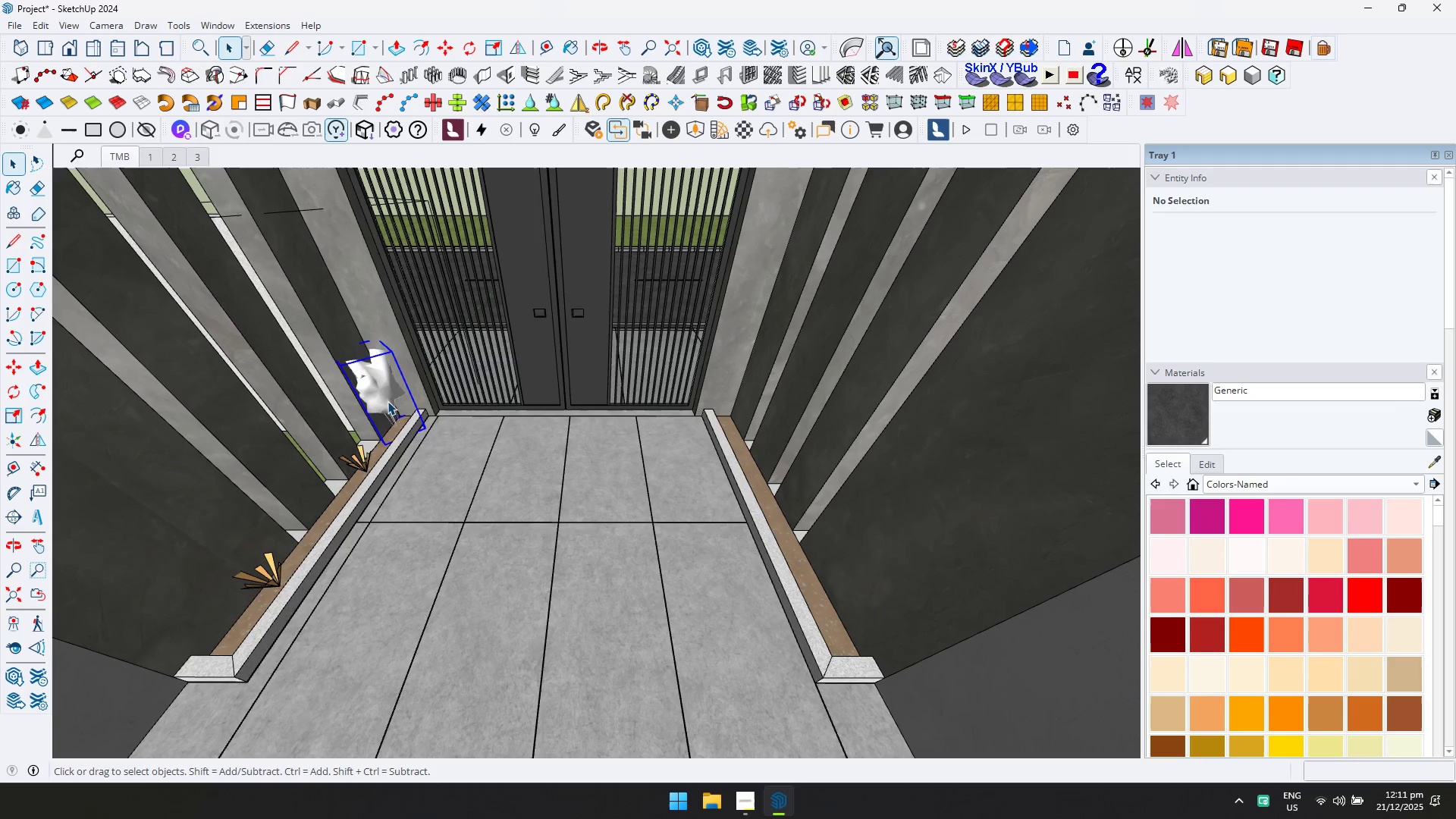 
key(Delete)
 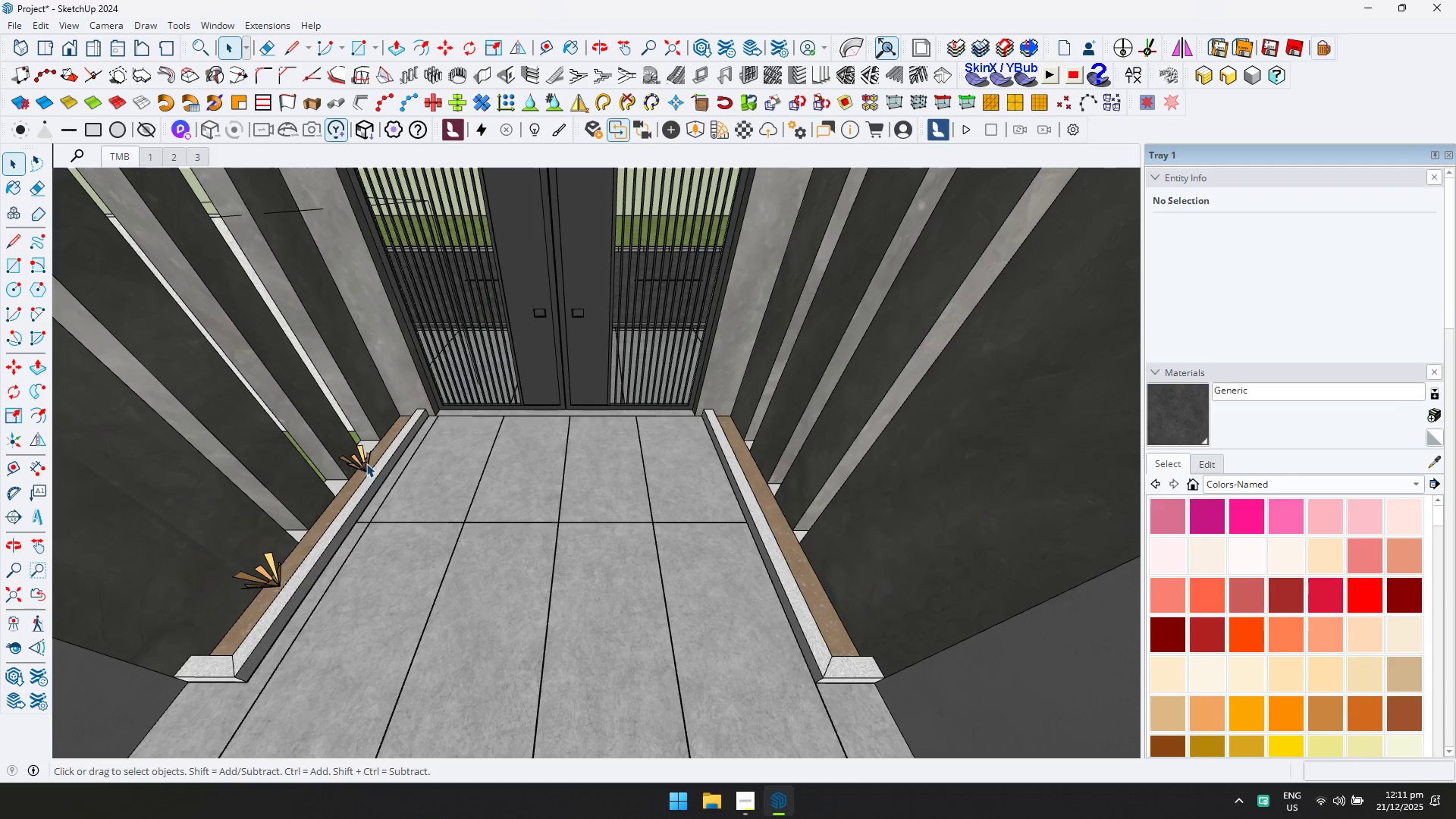 
left_click([366, 465])
 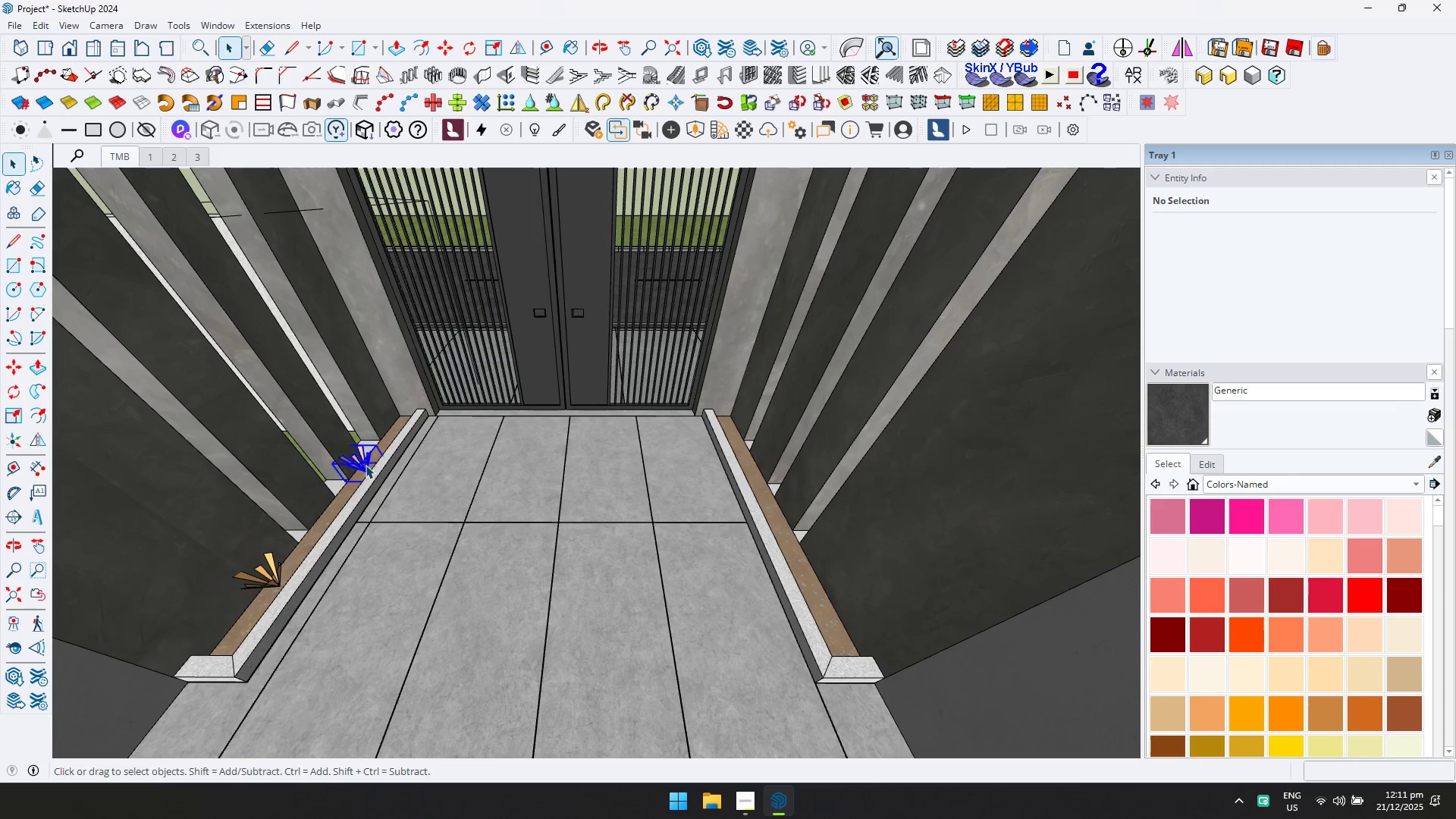 
key(Delete)
 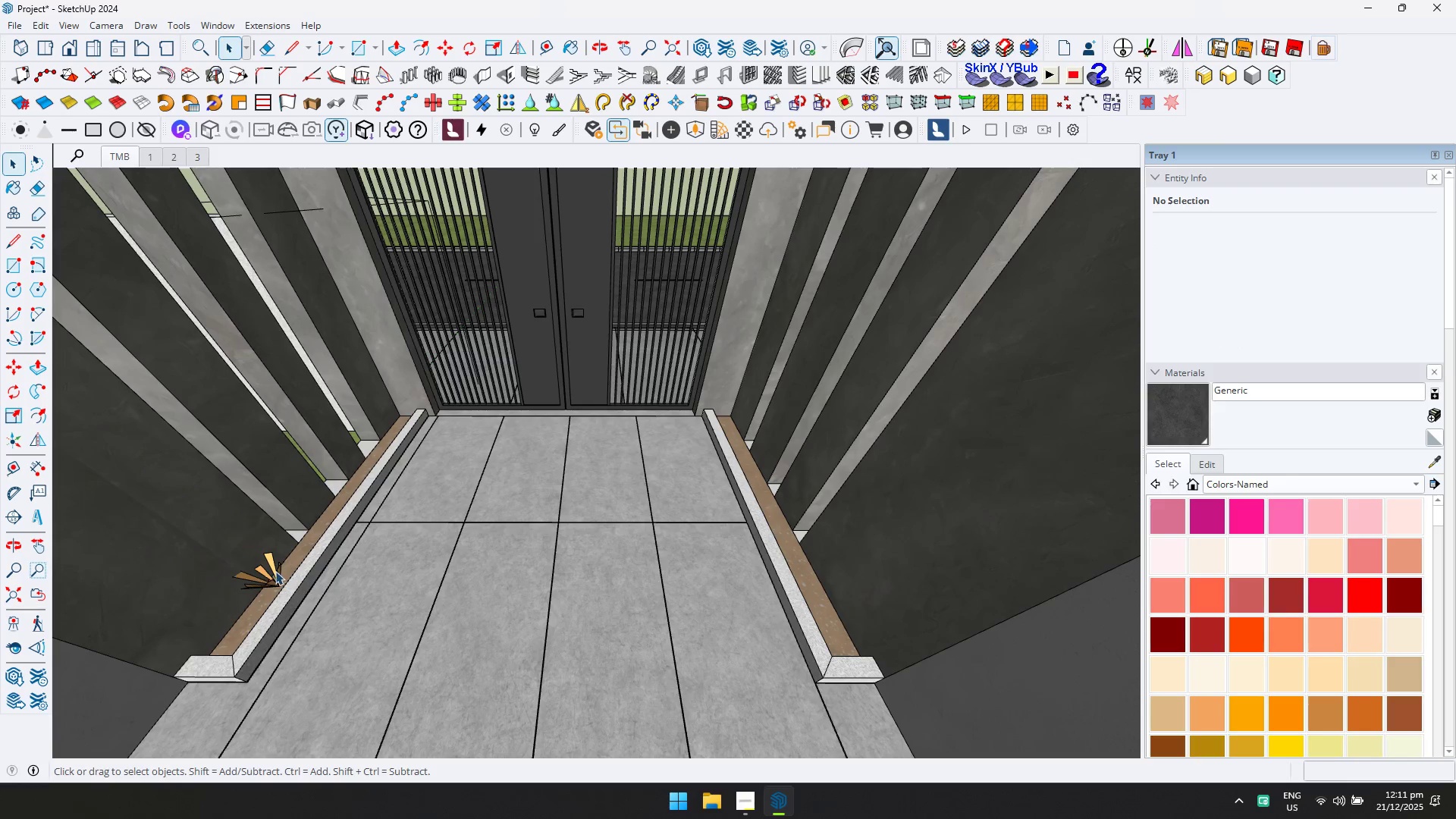 
key(Delete)
 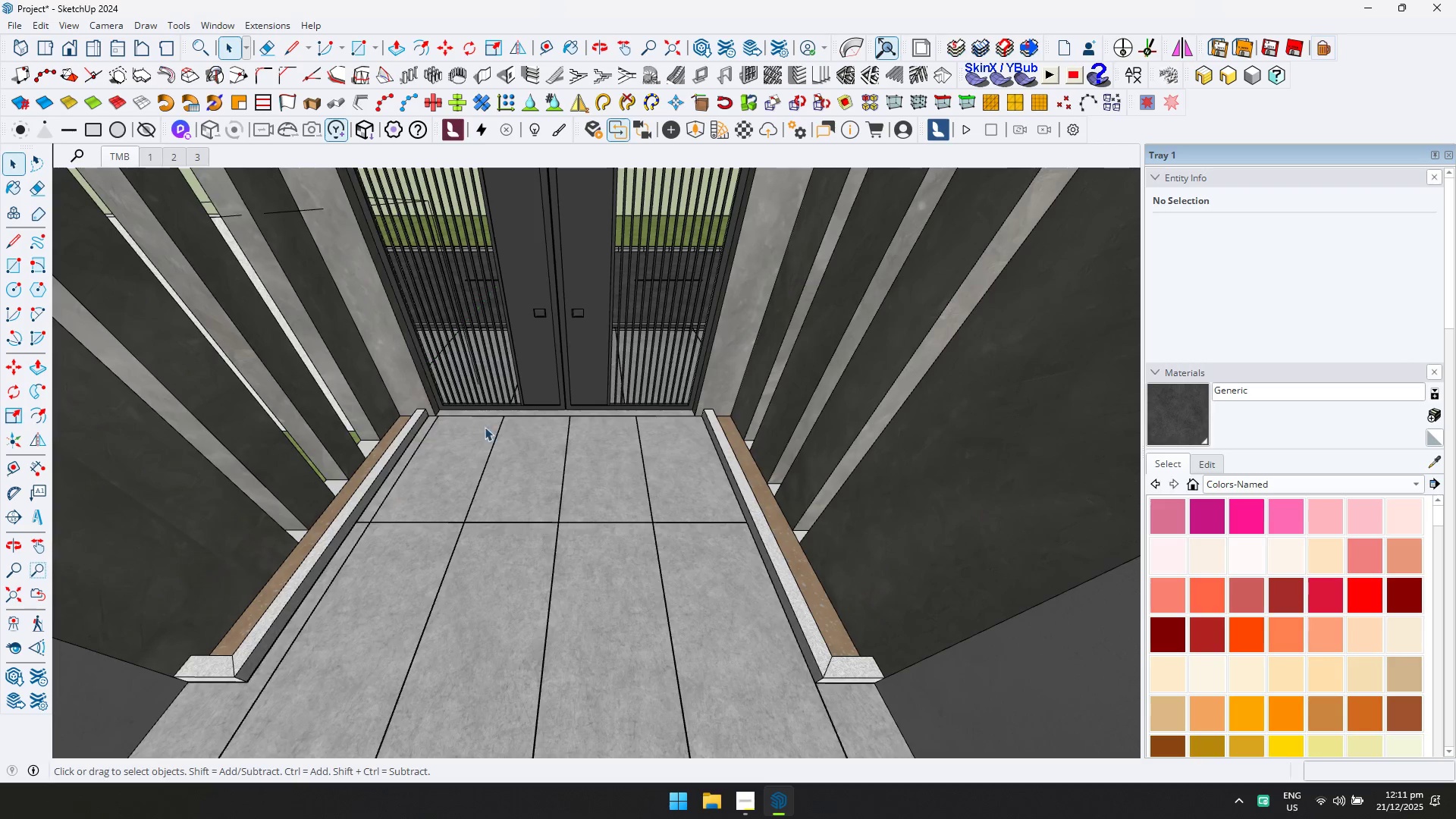 
left_click([754, 522])
 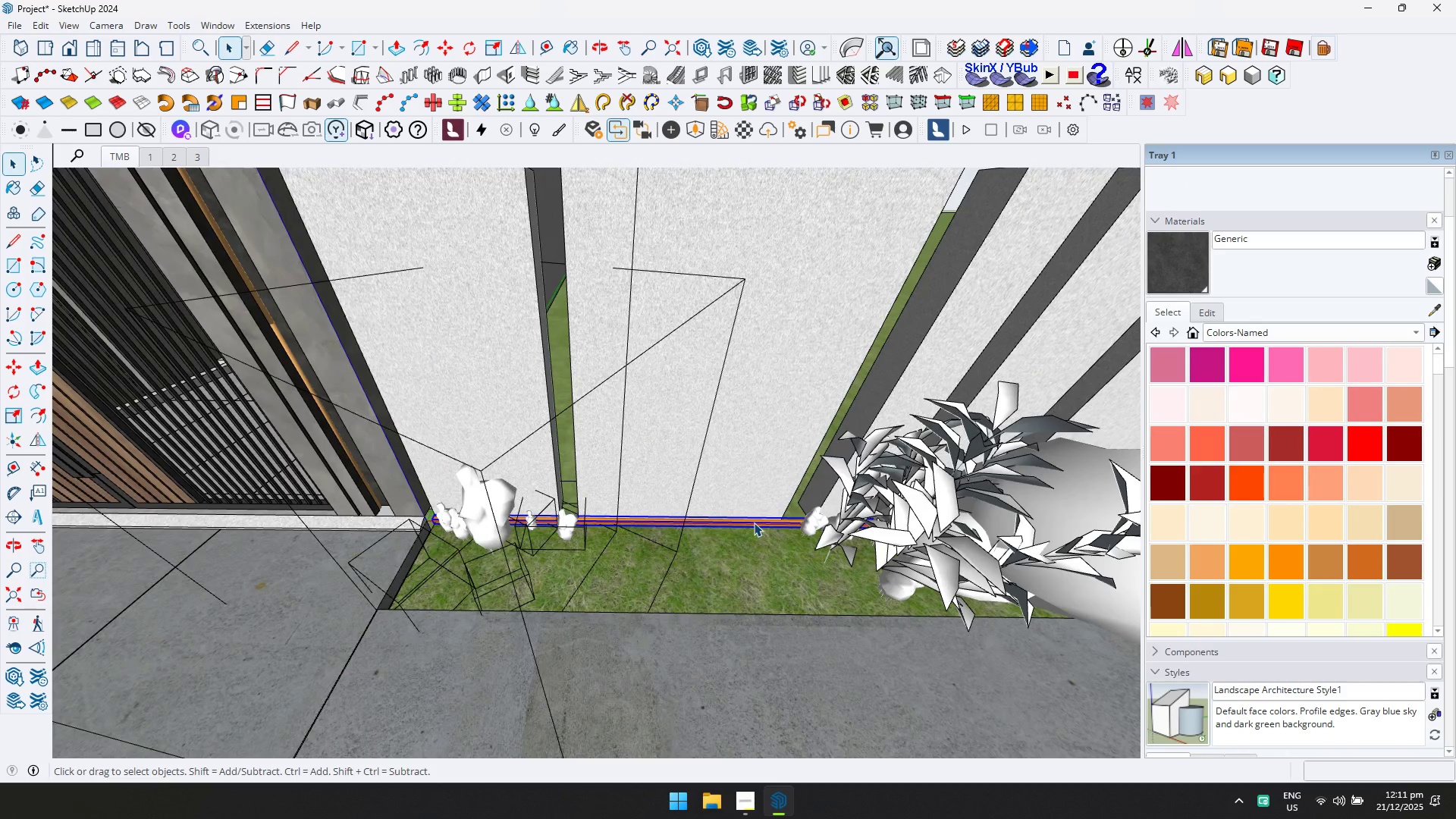 
scroll: coordinate [744, 521], scroll_direction: down, amount: 4.0
 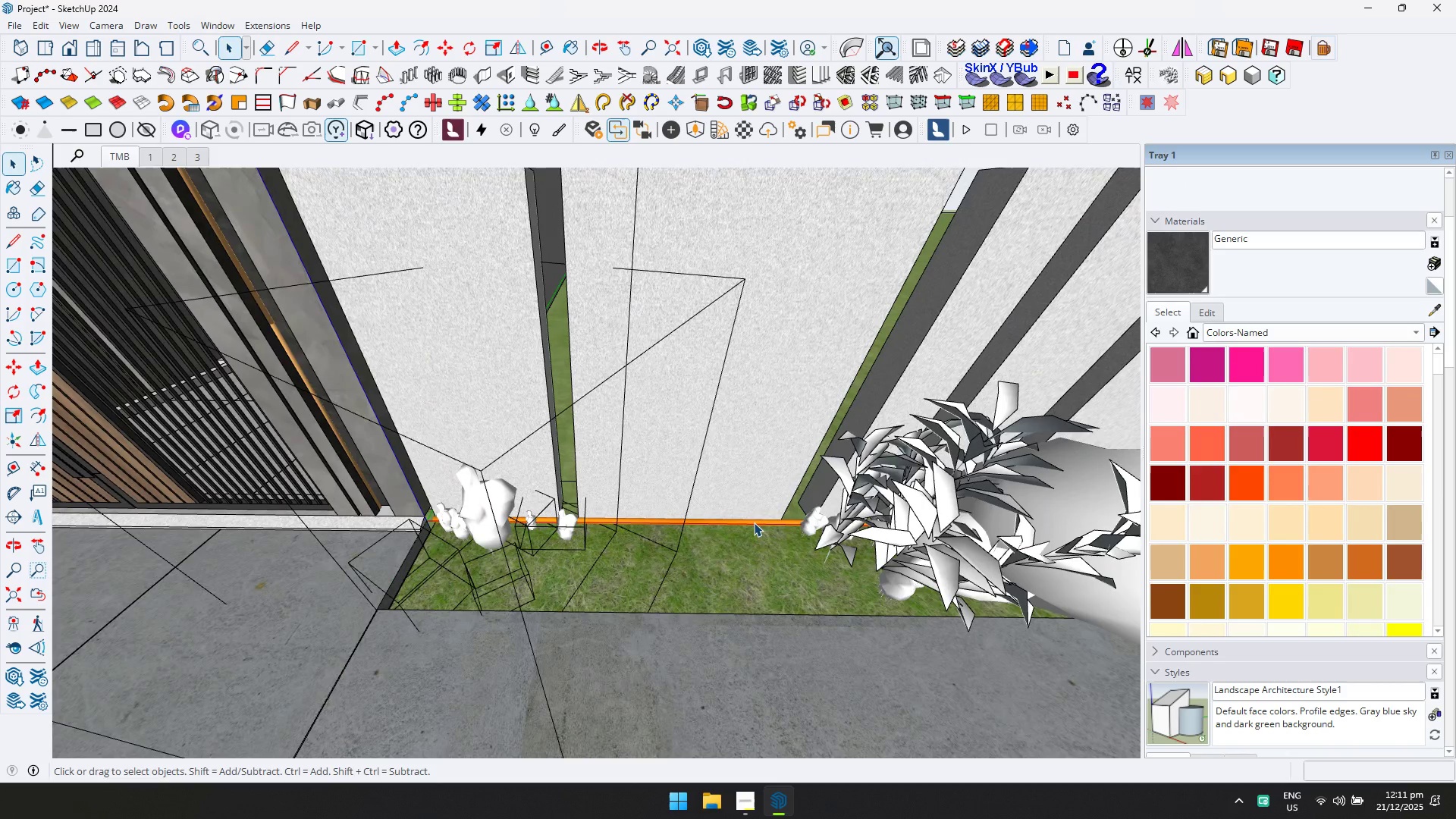 
key(Delete)
 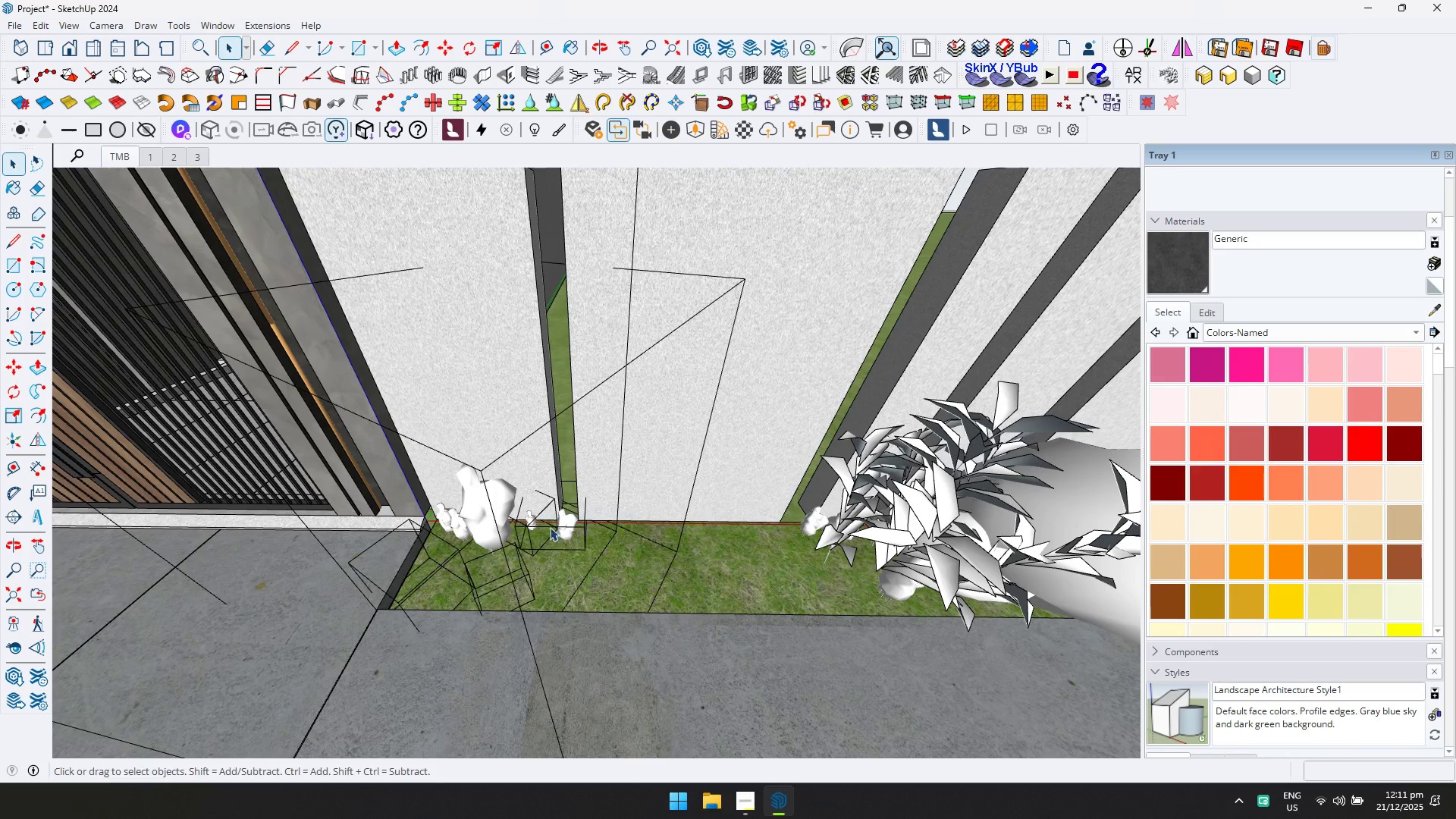 
left_click([547, 518])
 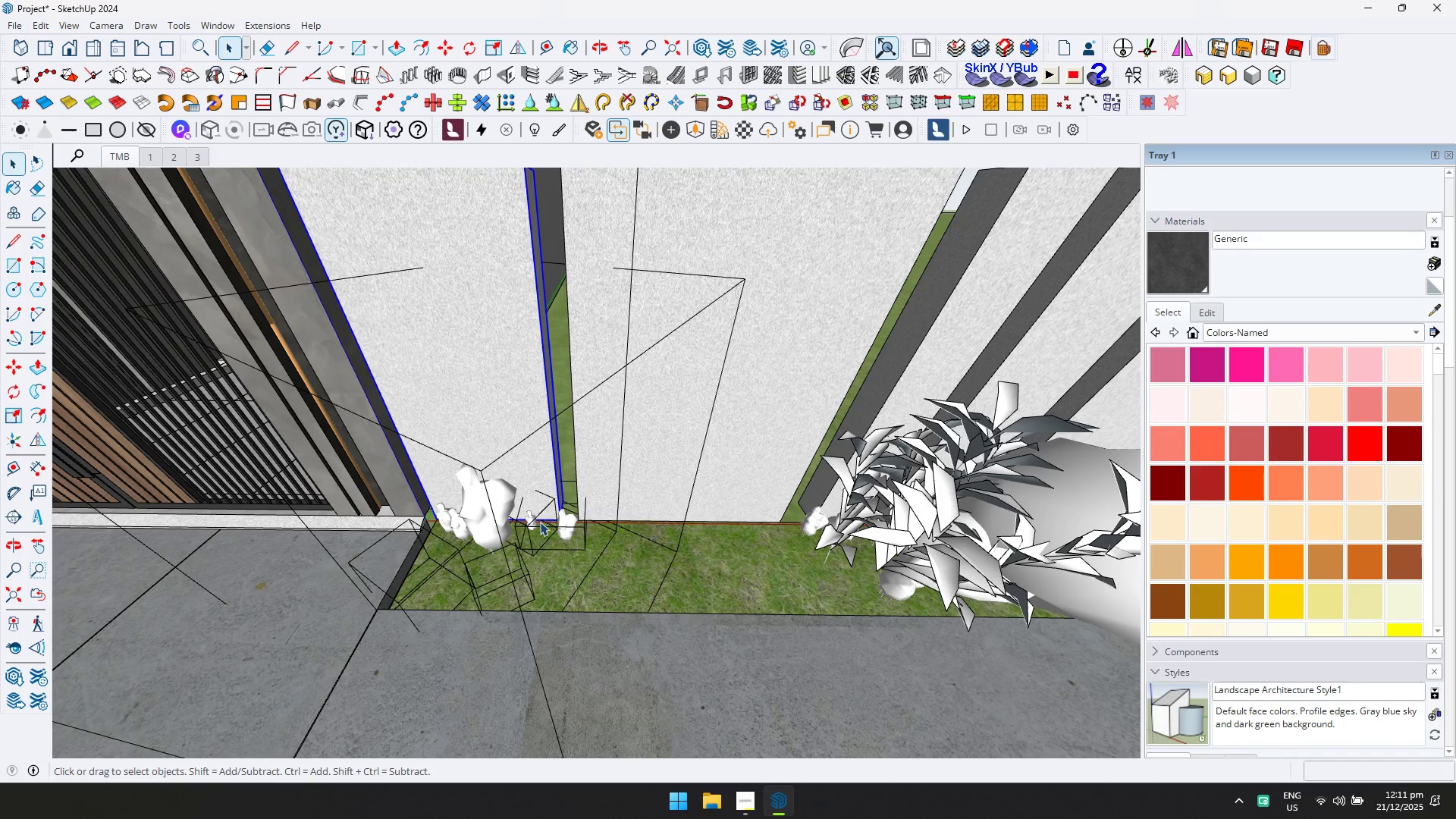 
left_click([534, 527])
 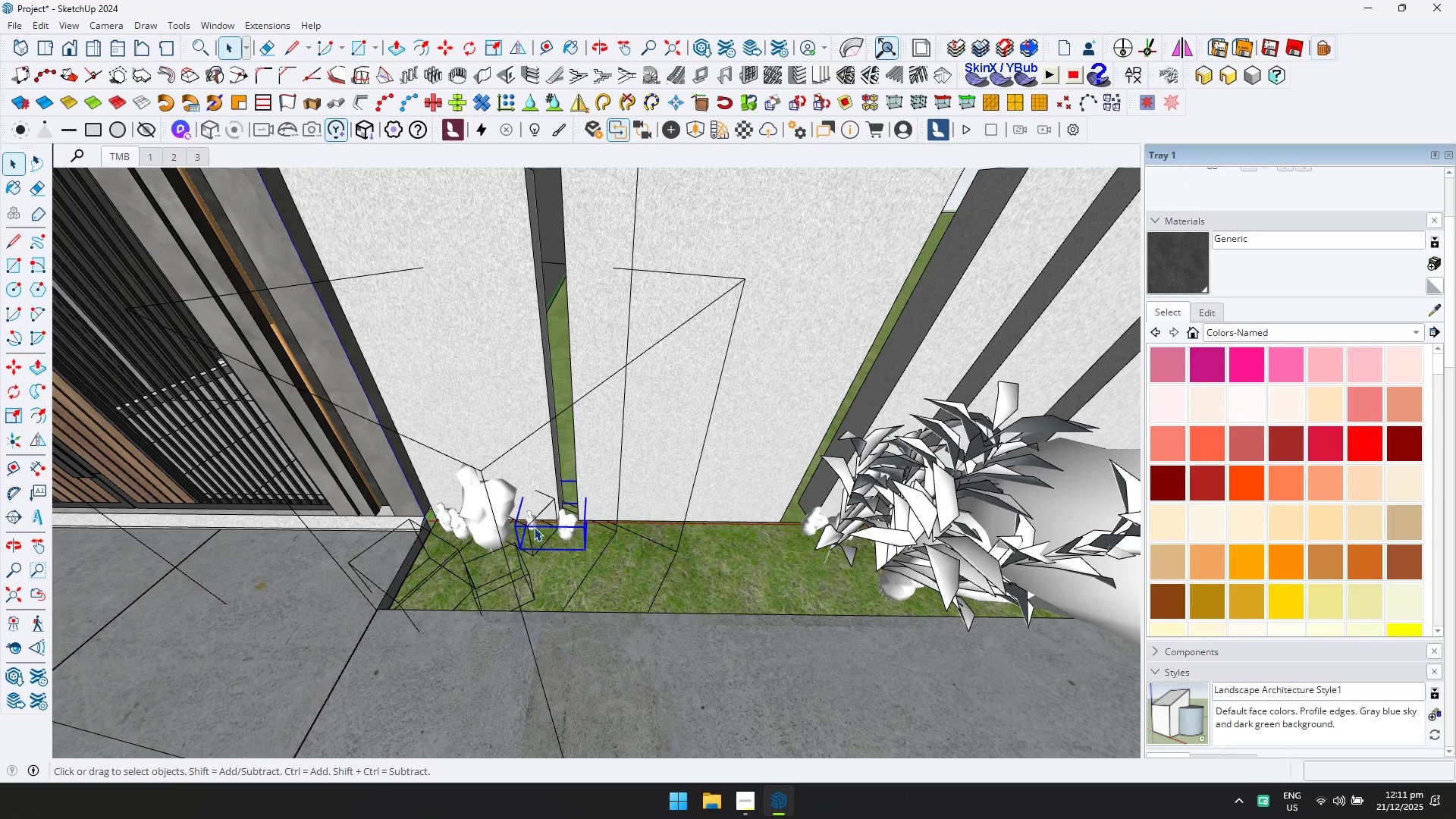 
key(Delete)
 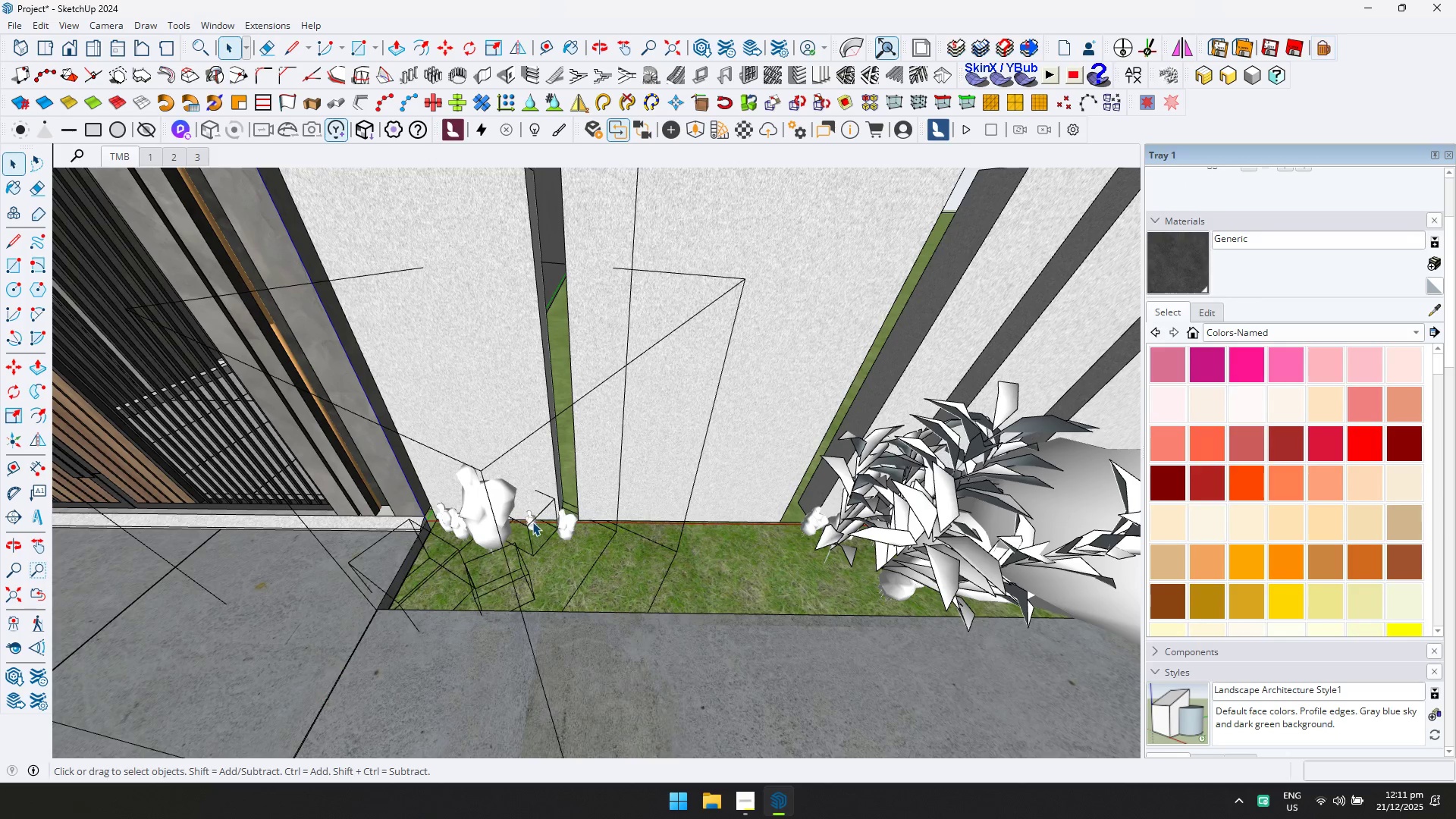 
left_click([532, 519])
 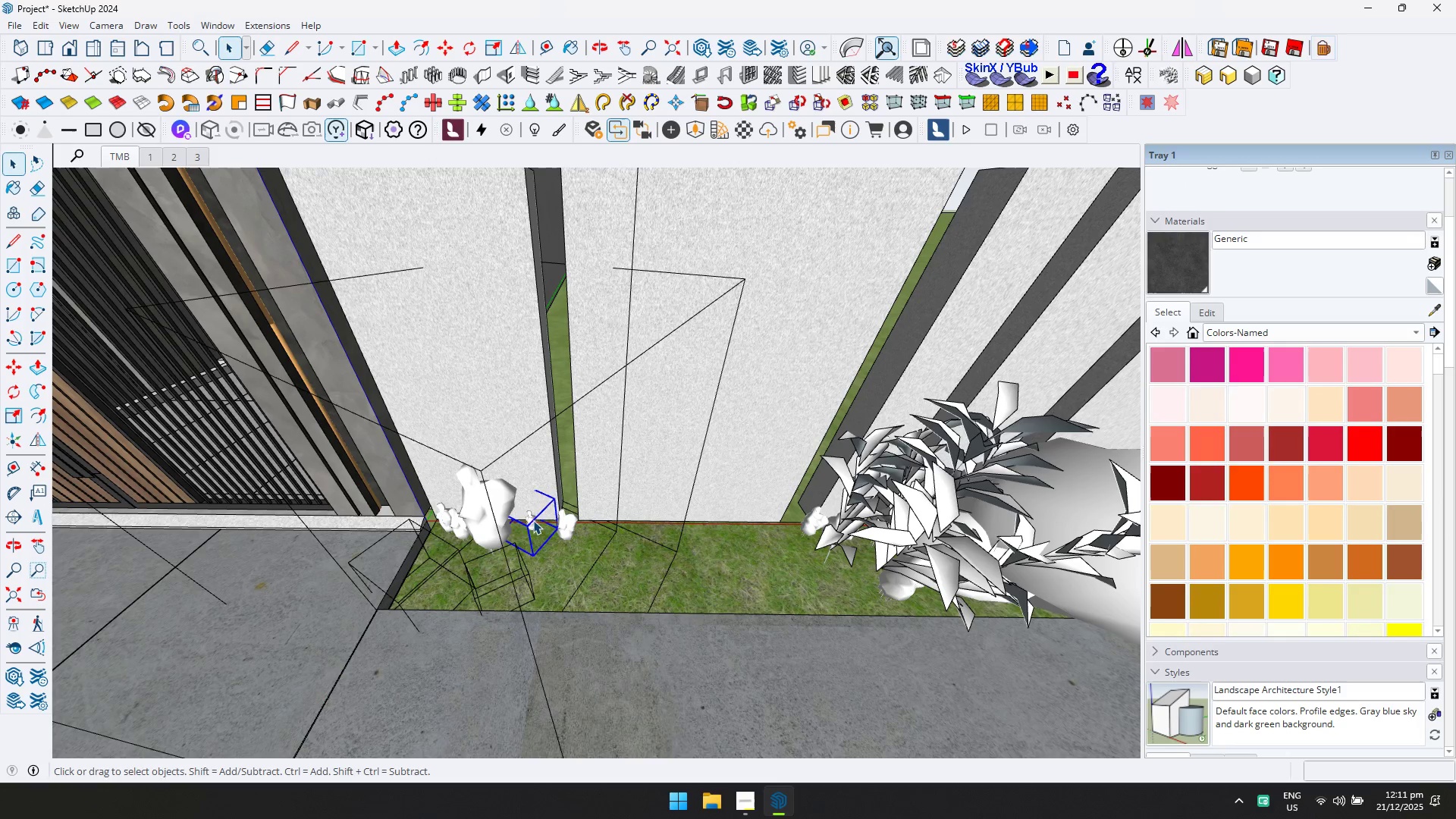 
key(Delete)
 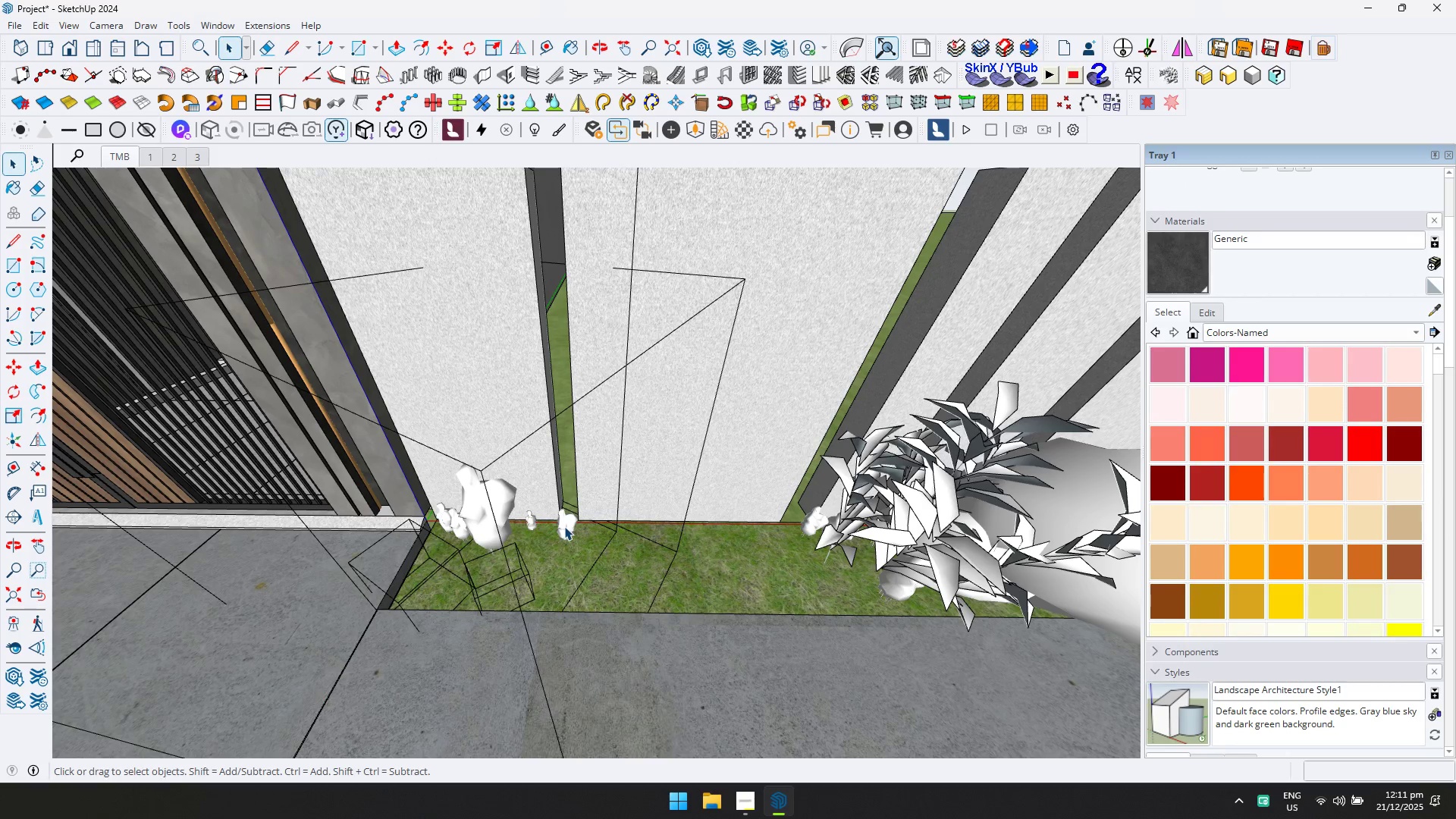 
left_click([565, 526])
 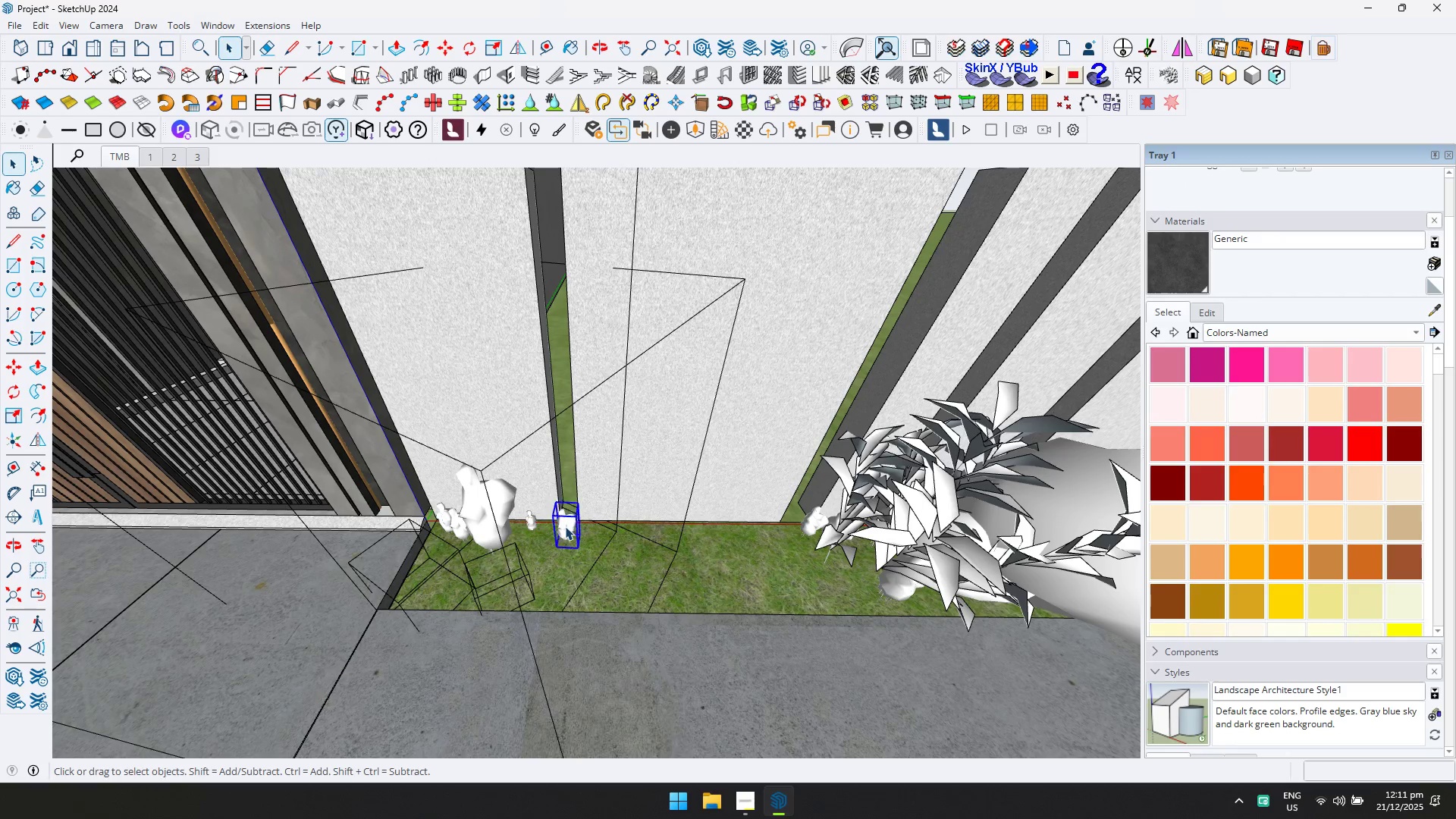 
key(Delete)
 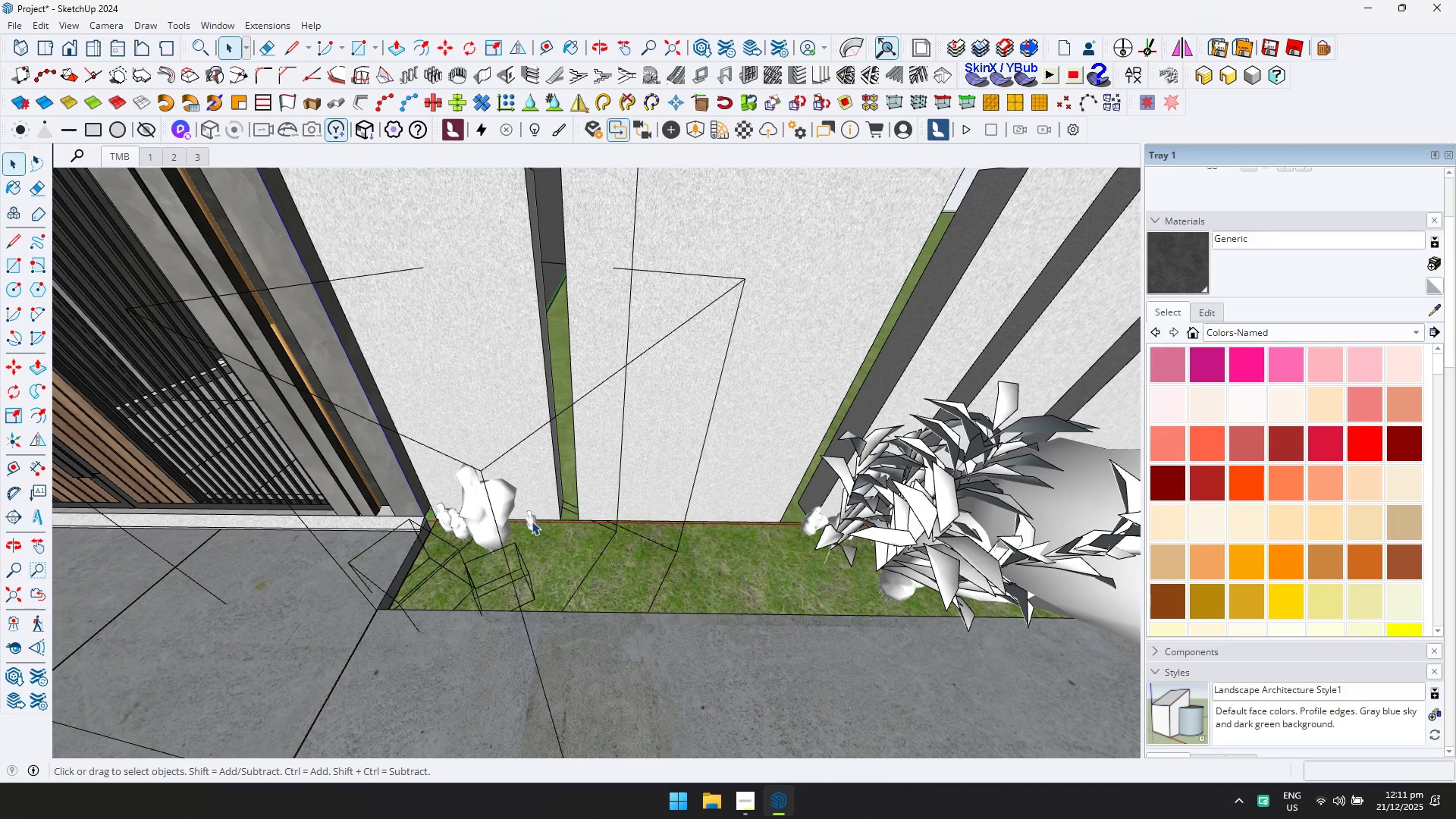 
double_click([532, 521])
 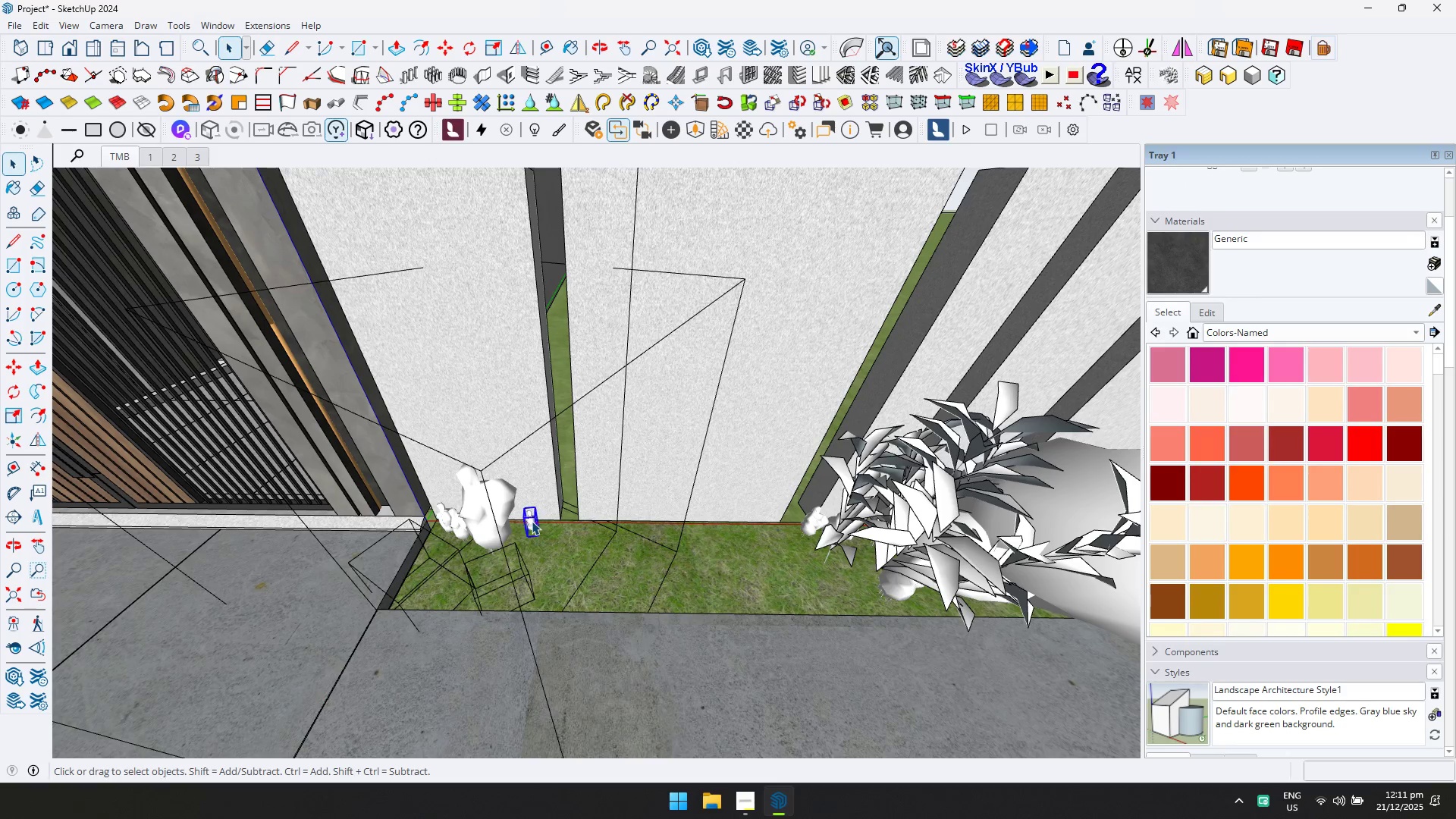 
key(Delete)
 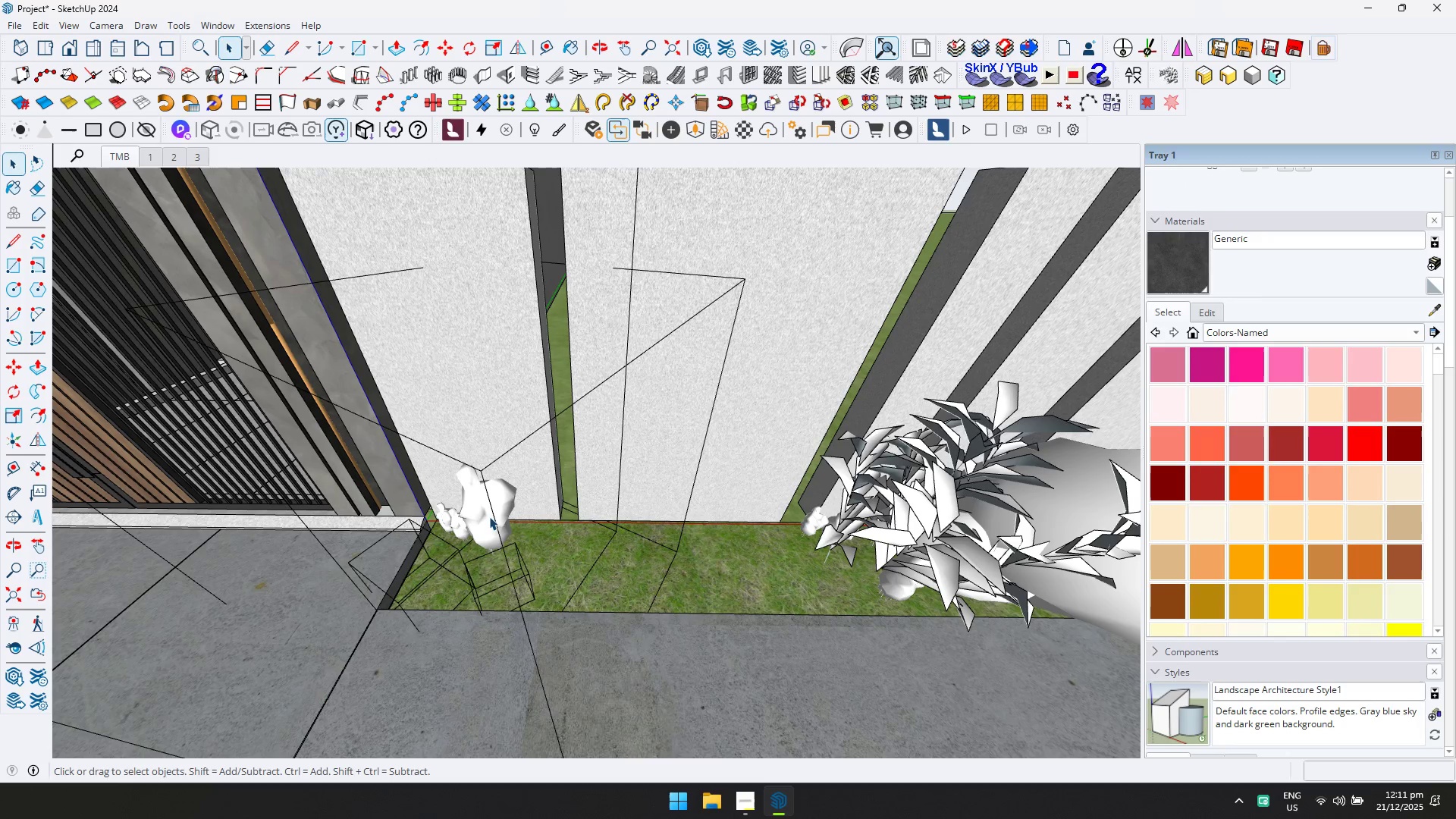 
triple_click([482, 515])
 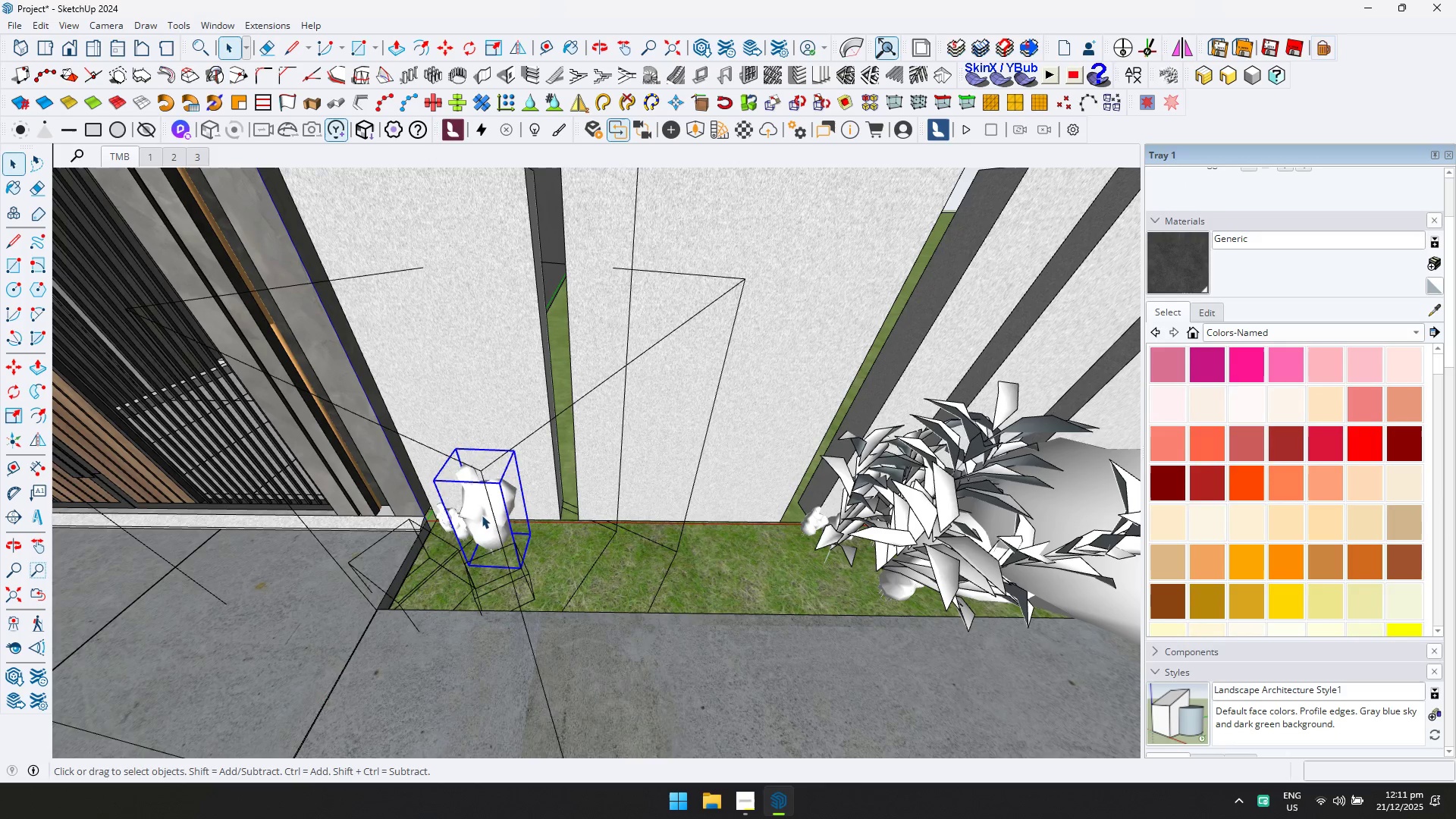 
key(Delete)
 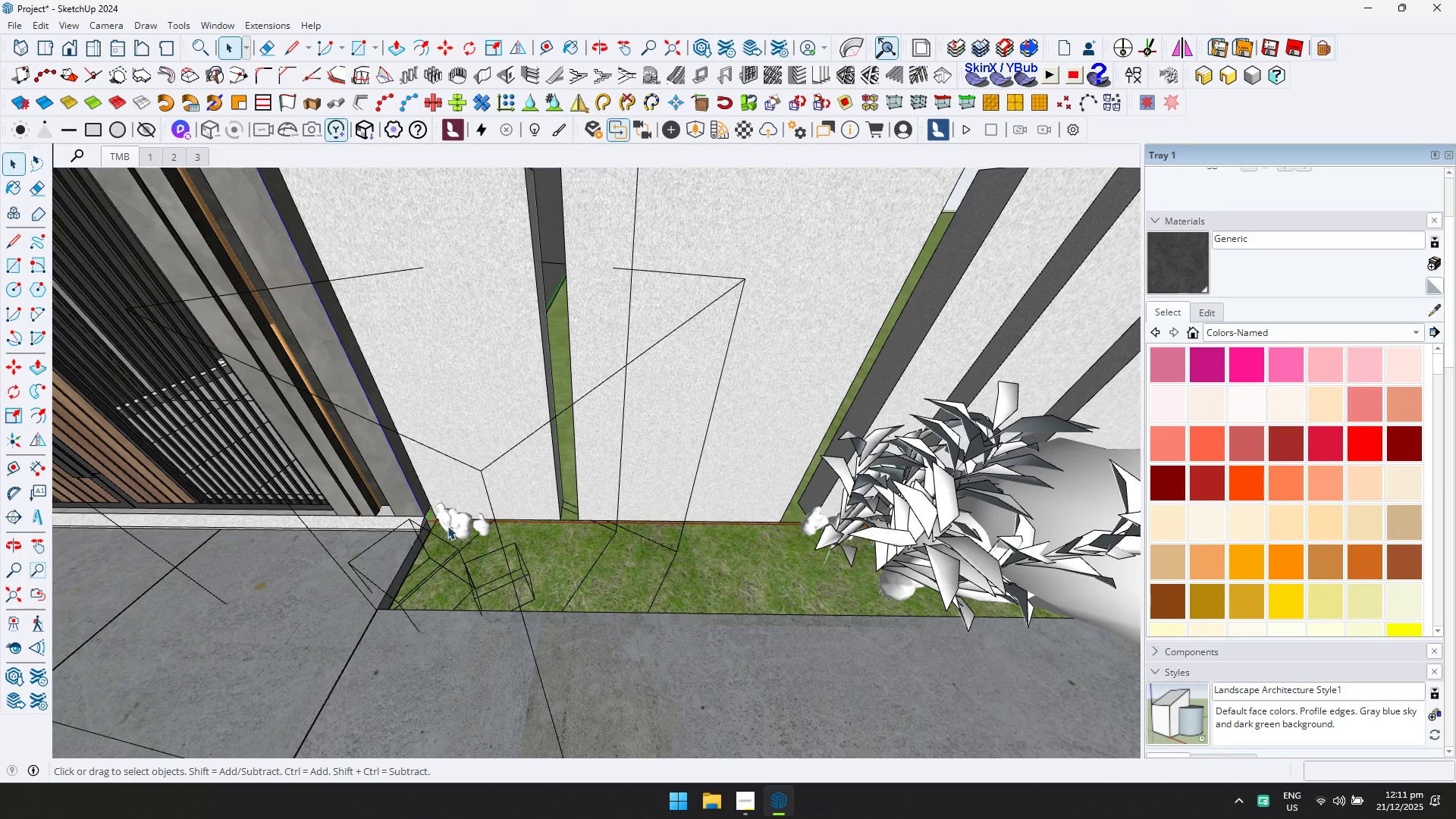 
left_click([446, 522])
 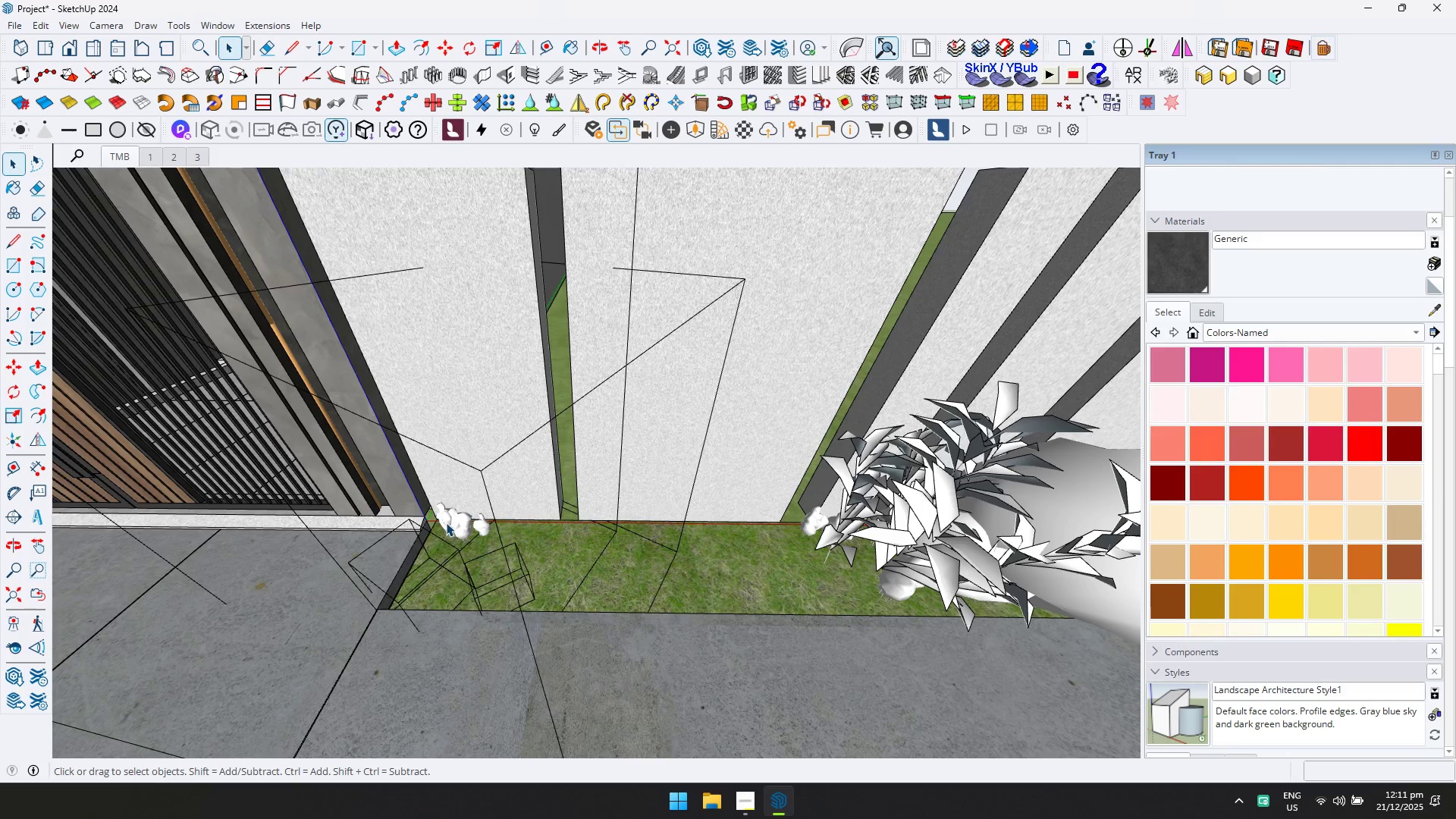 
key(Delete)
 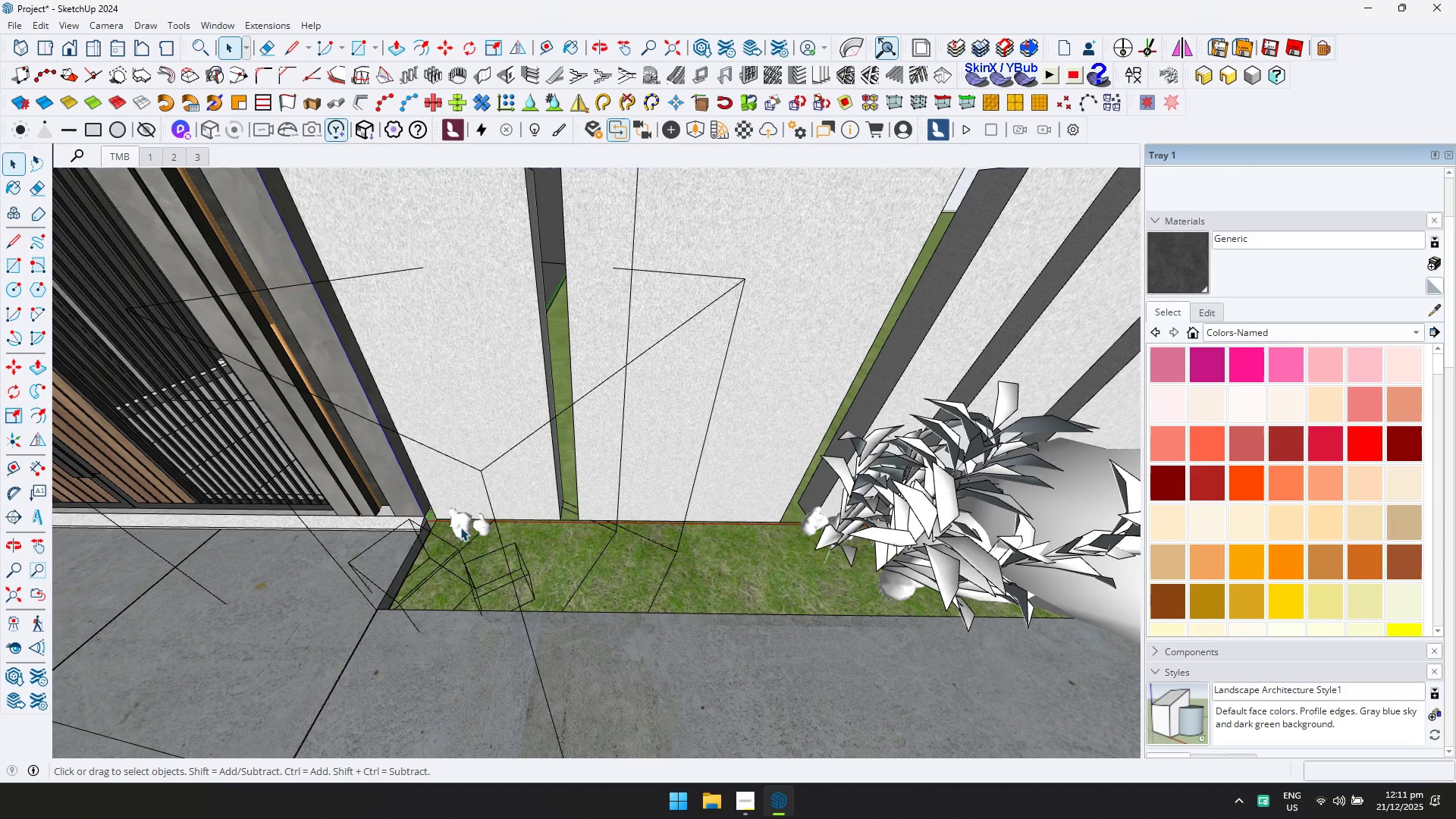 
key(Delete)
 